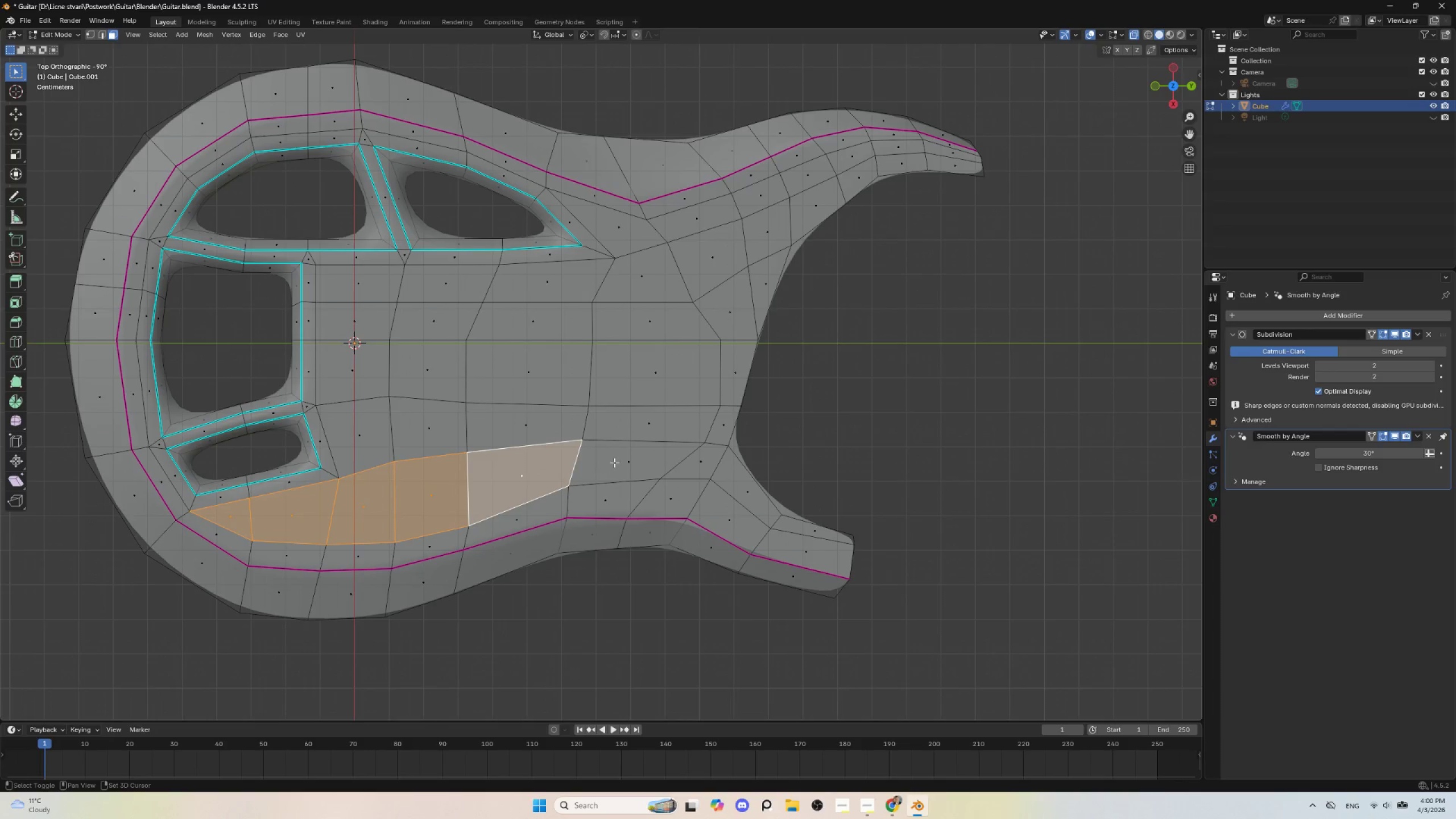 
left_click([621, 460])
 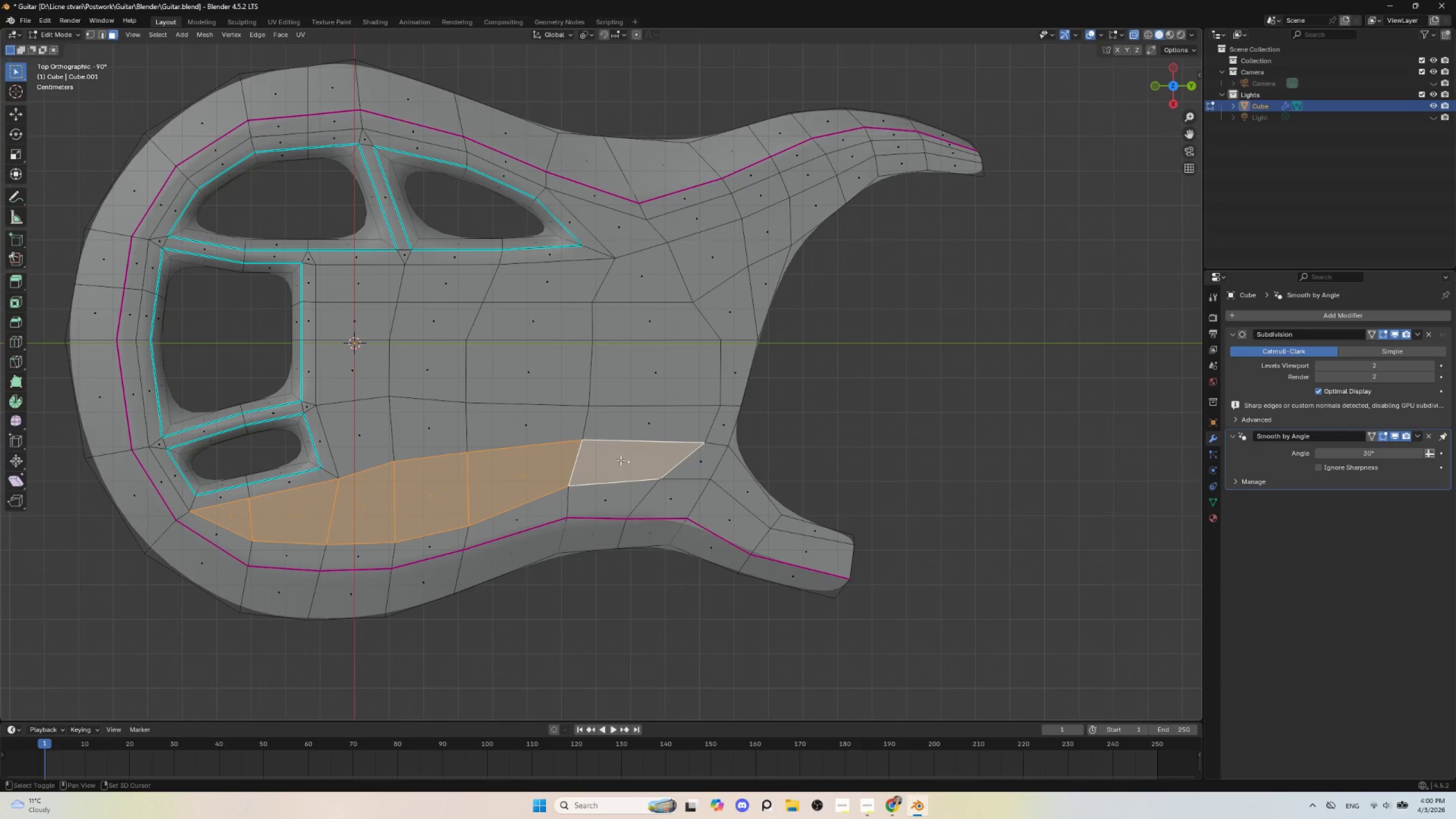 
hold_key(key=ShiftLeft, duration=1.5)
left_click([667, 421])
 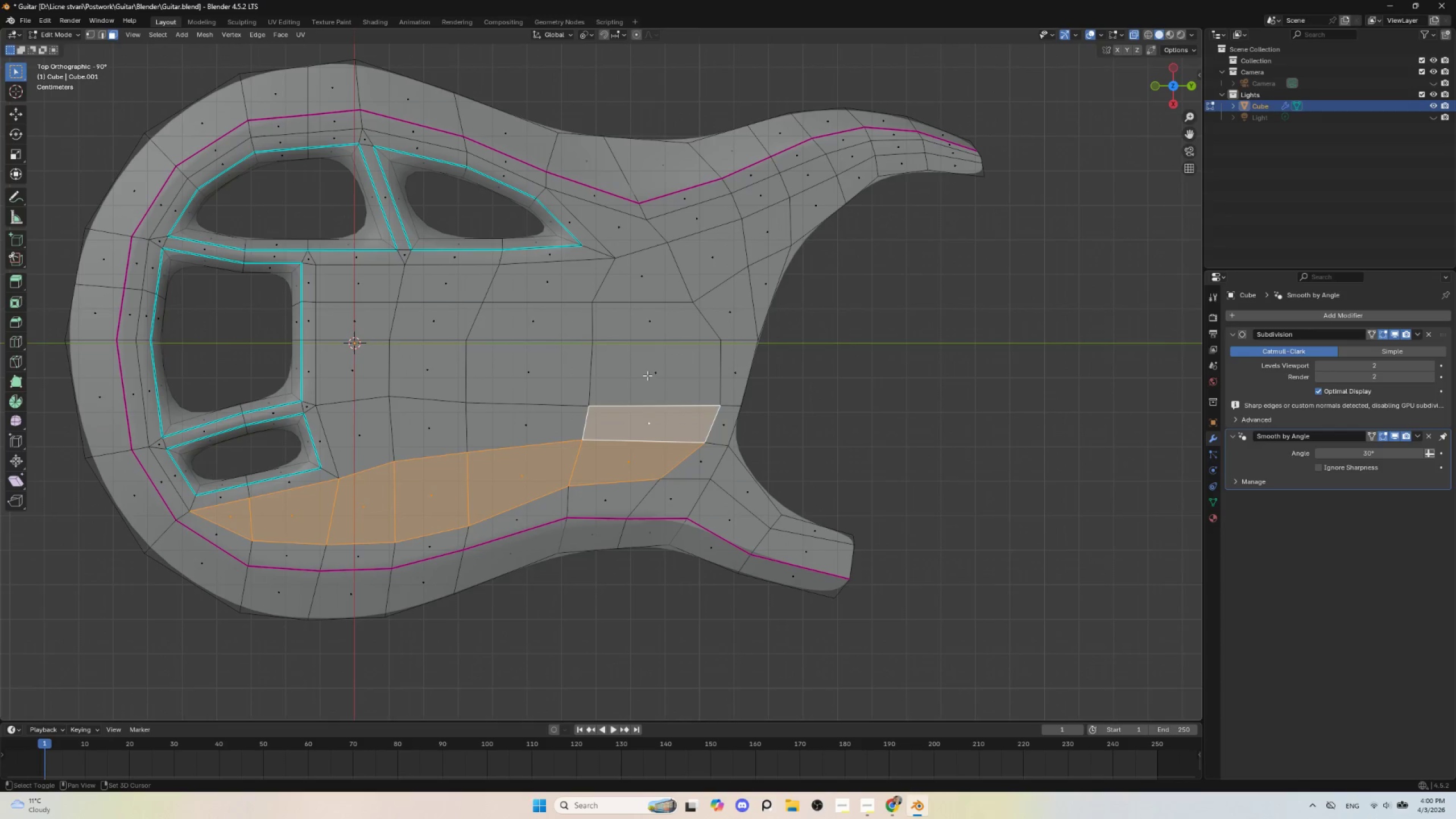 
left_click([647, 375])
 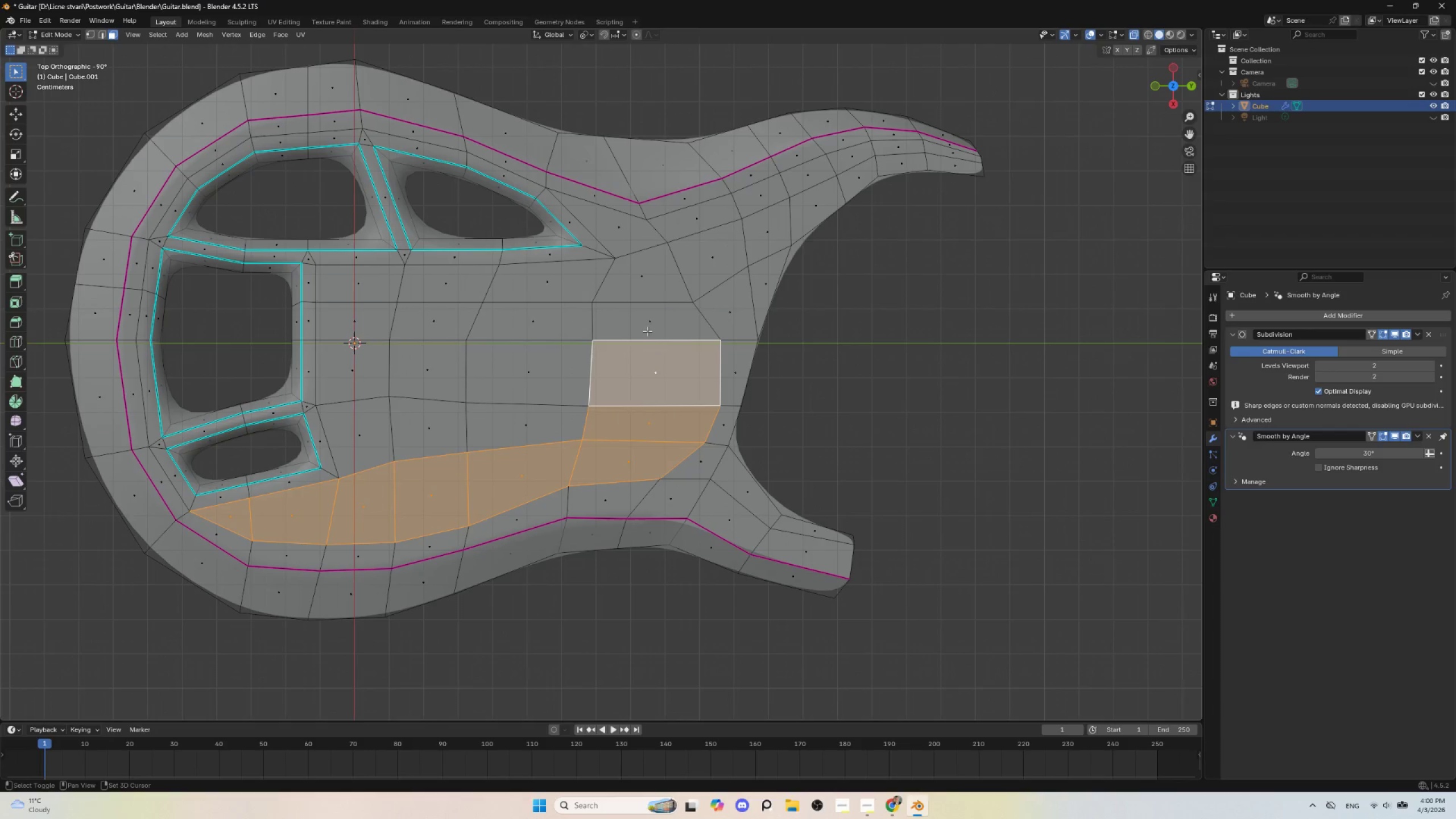 
hold_key(key=ShiftLeft, duration=1.52)
left_click([644, 320])
 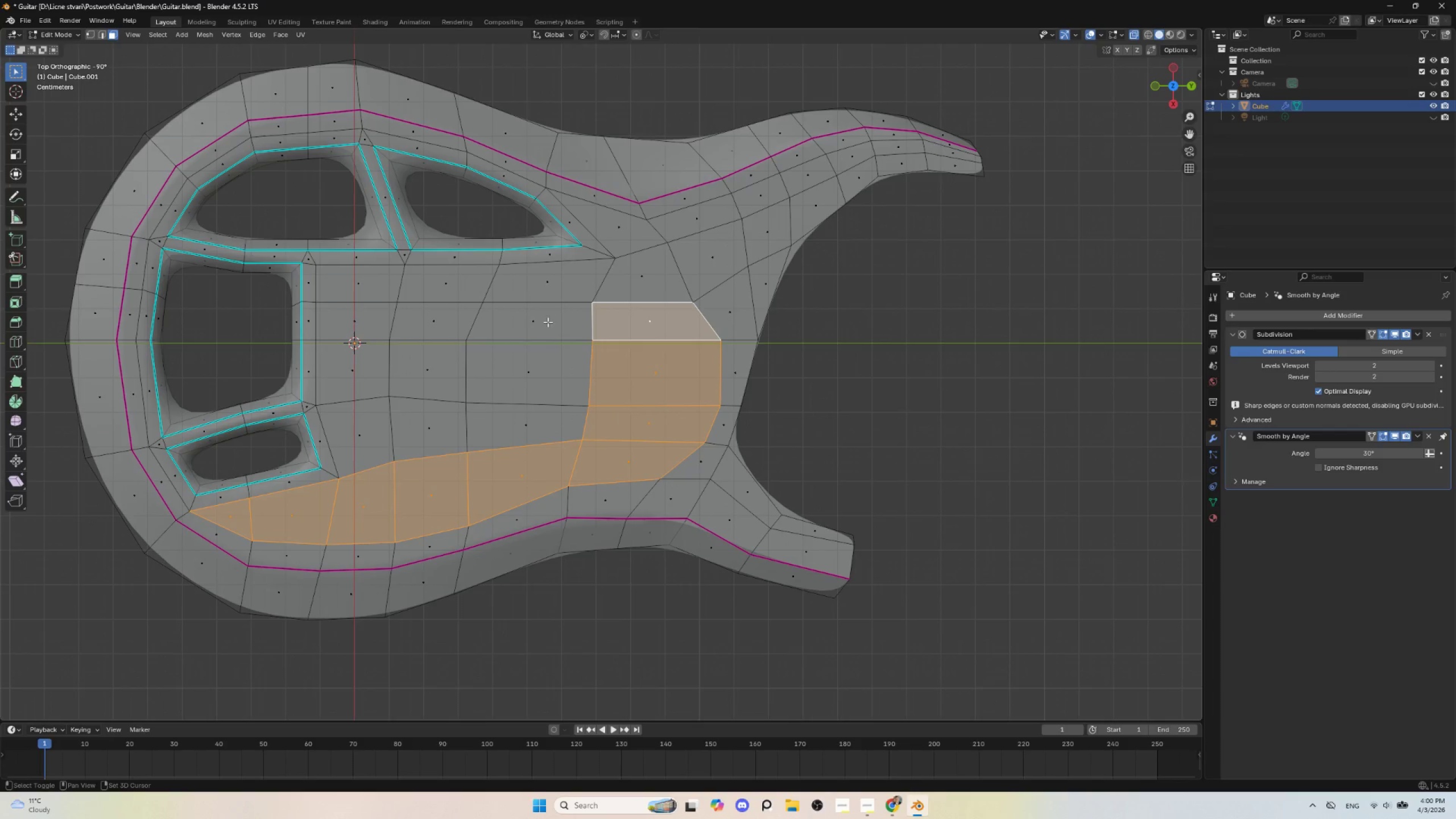 
left_click([547, 322])
 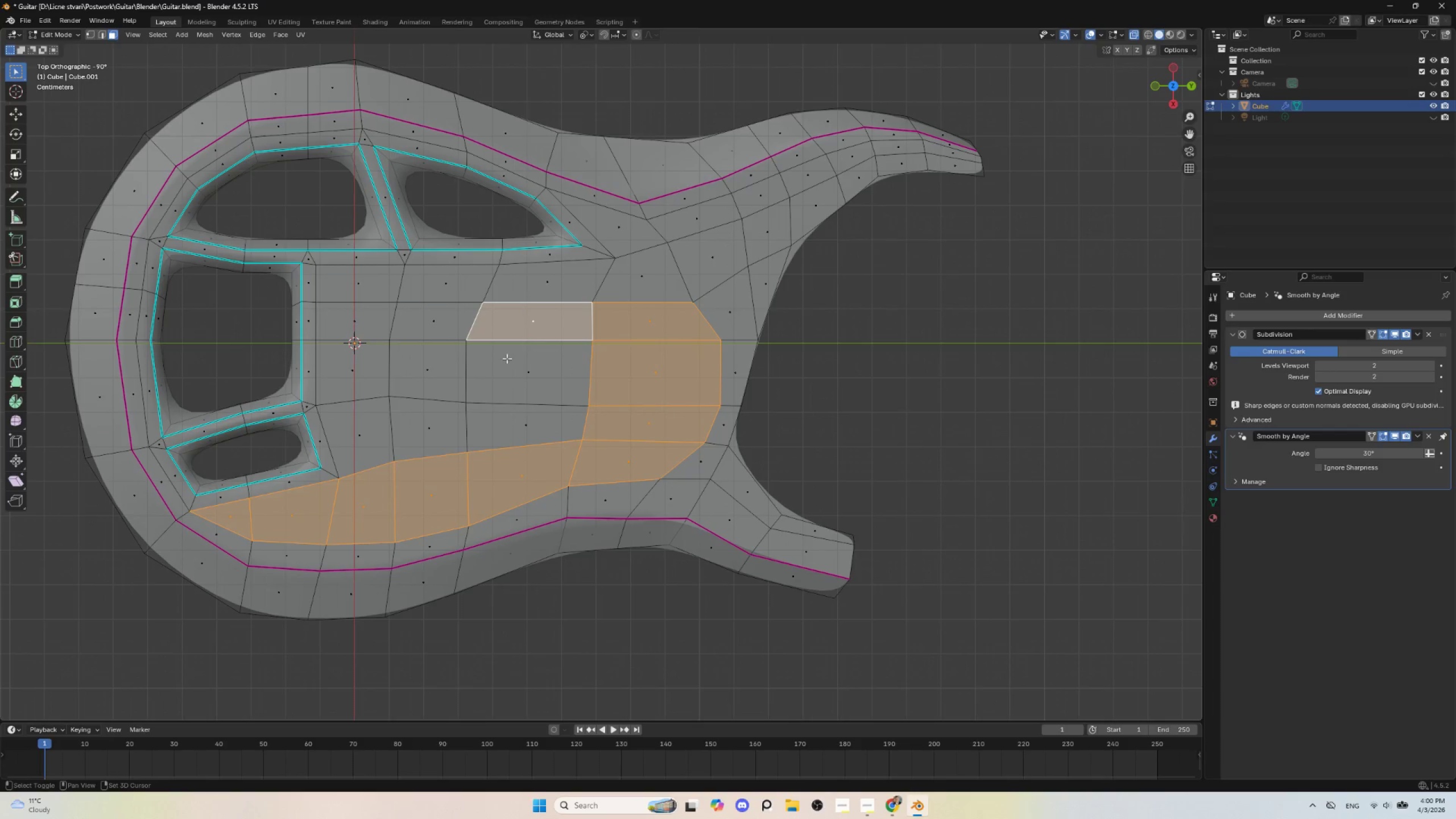 
left_click_drag(start_coordinate=[511, 356], to_coordinate=[556, 426])
 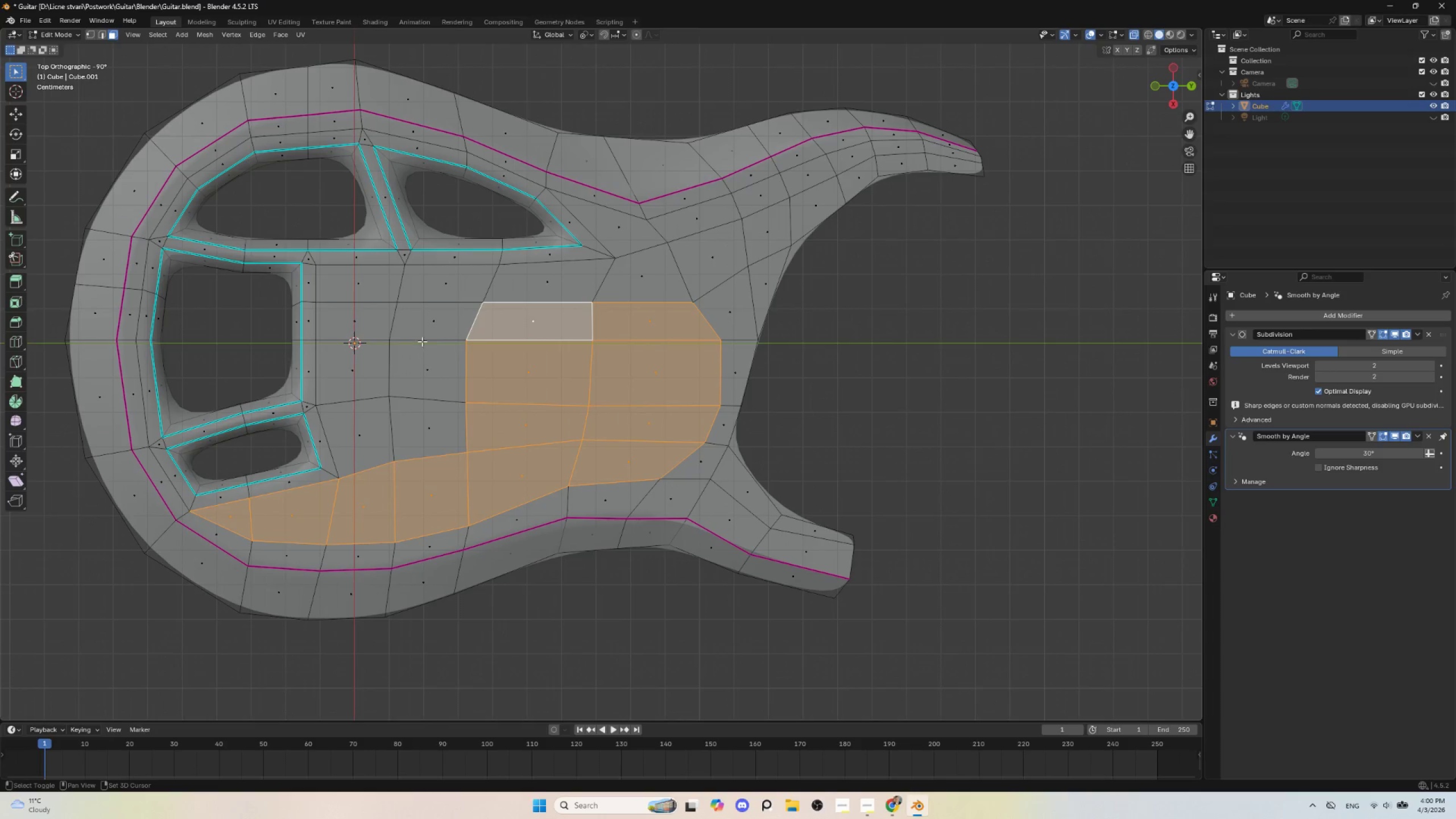 
hold_key(key=ShiftLeft, duration=1.53)
left_click_drag(start_coordinate=[415, 321], to_coordinate=[467, 427])
 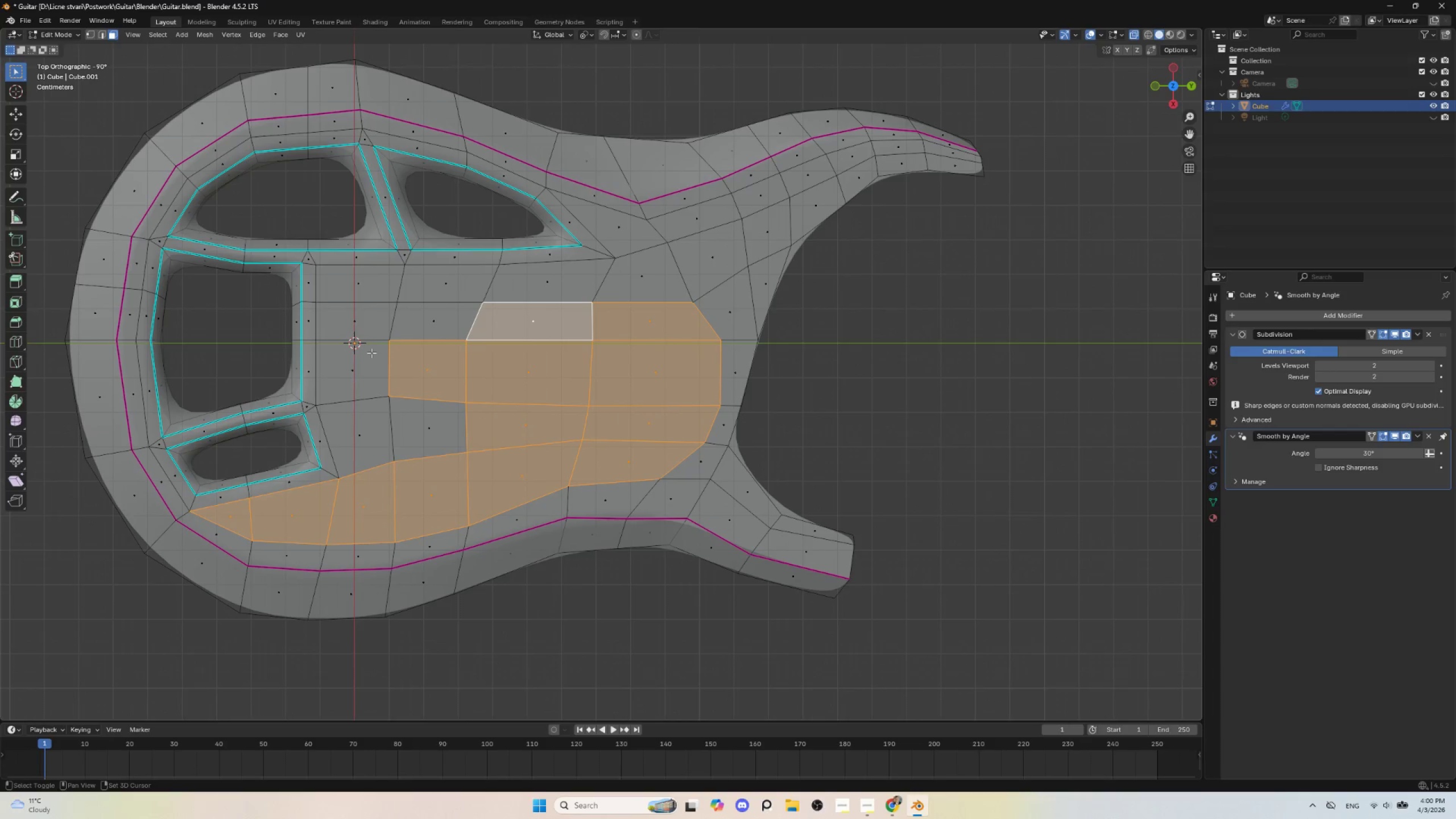 
hold_key(key=ShiftLeft, duration=1.52)
left_click_drag(start_coordinate=[433, 317], to_coordinate=[458, 333])
 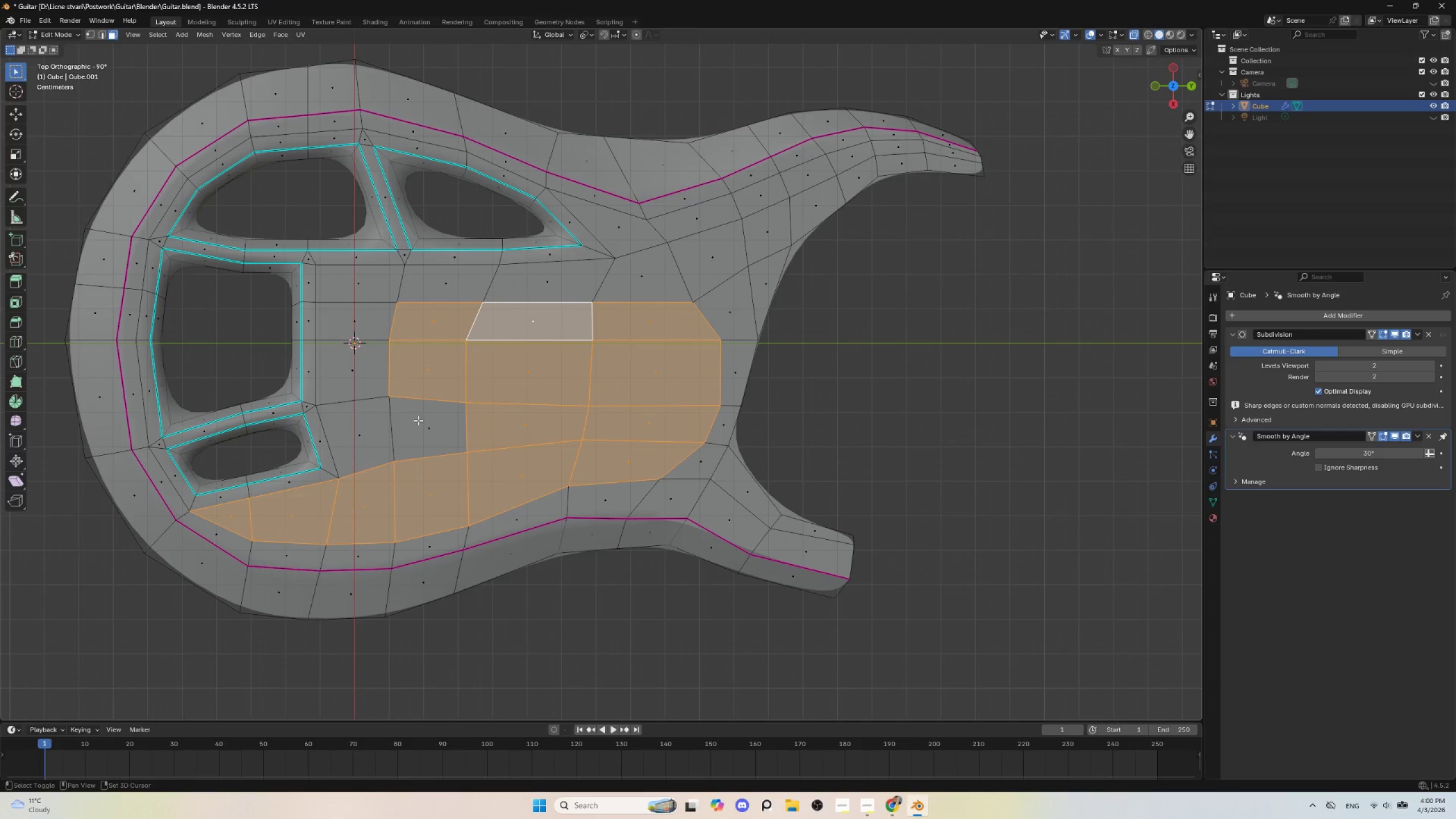 
hold_key(key=ShiftLeft, duration=1.52)
left_click_drag(start_coordinate=[419, 416], to_coordinate=[443, 438])
 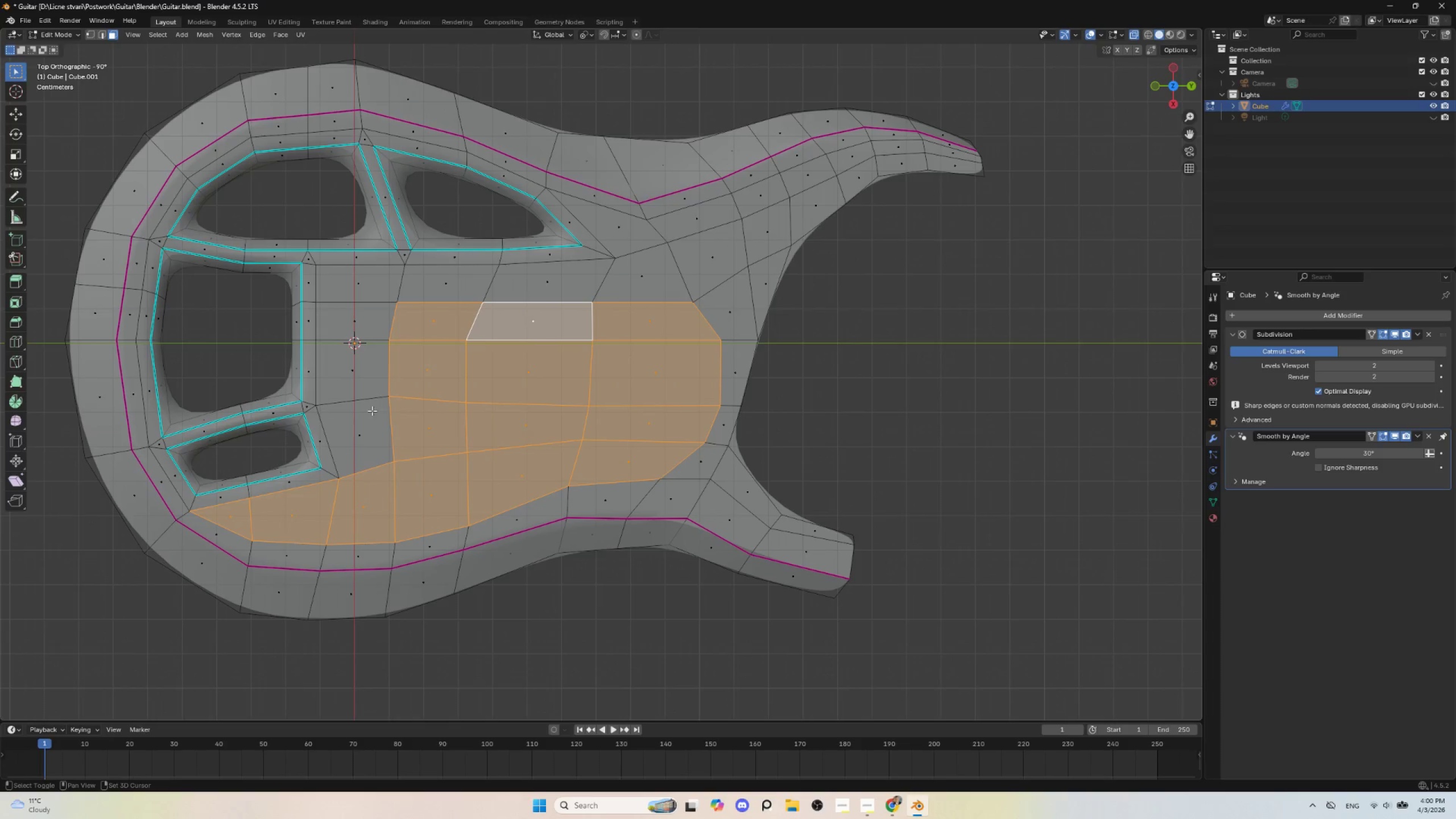 
left_click([365, 412])
 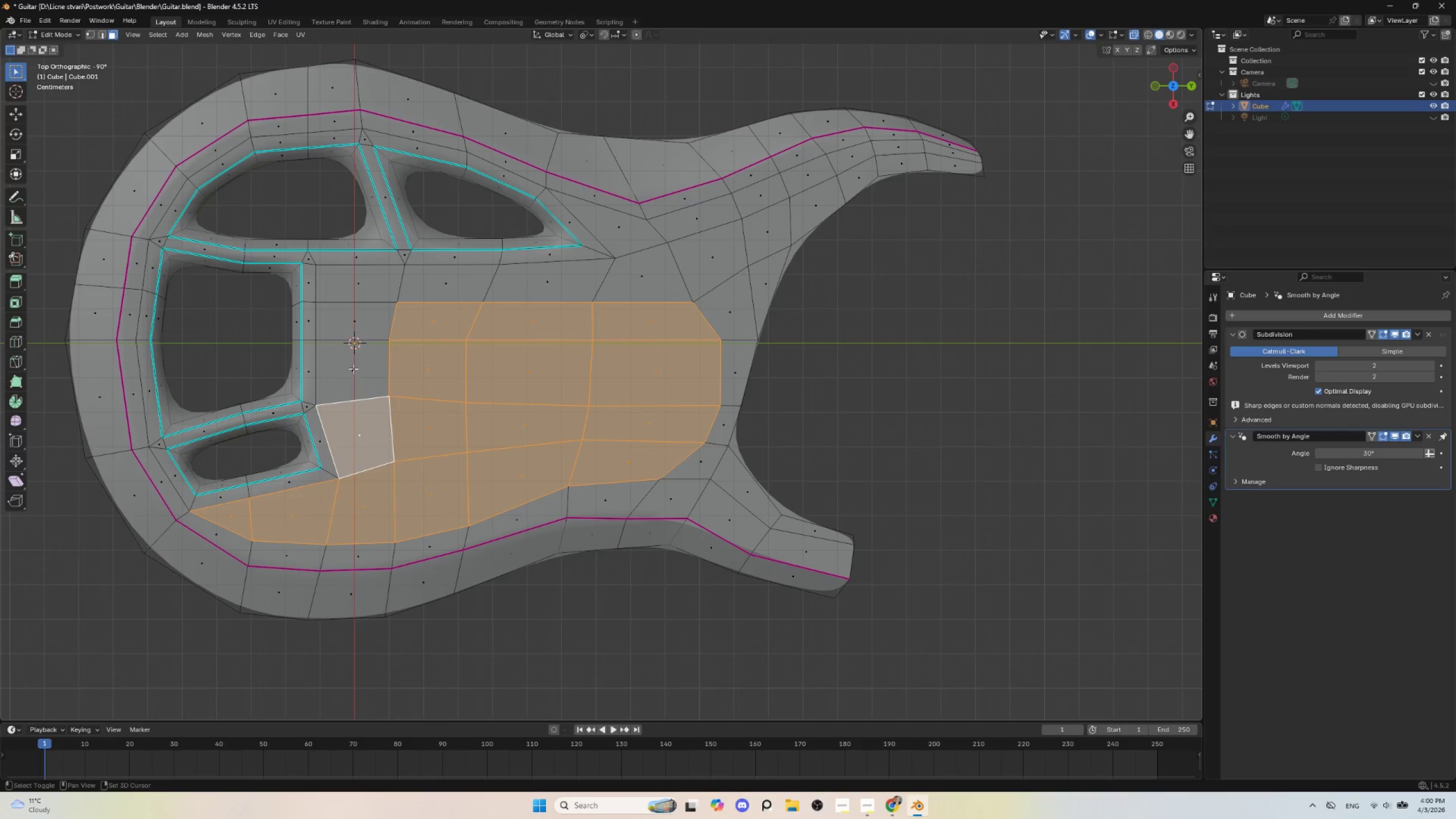 
double_click([353, 369])
 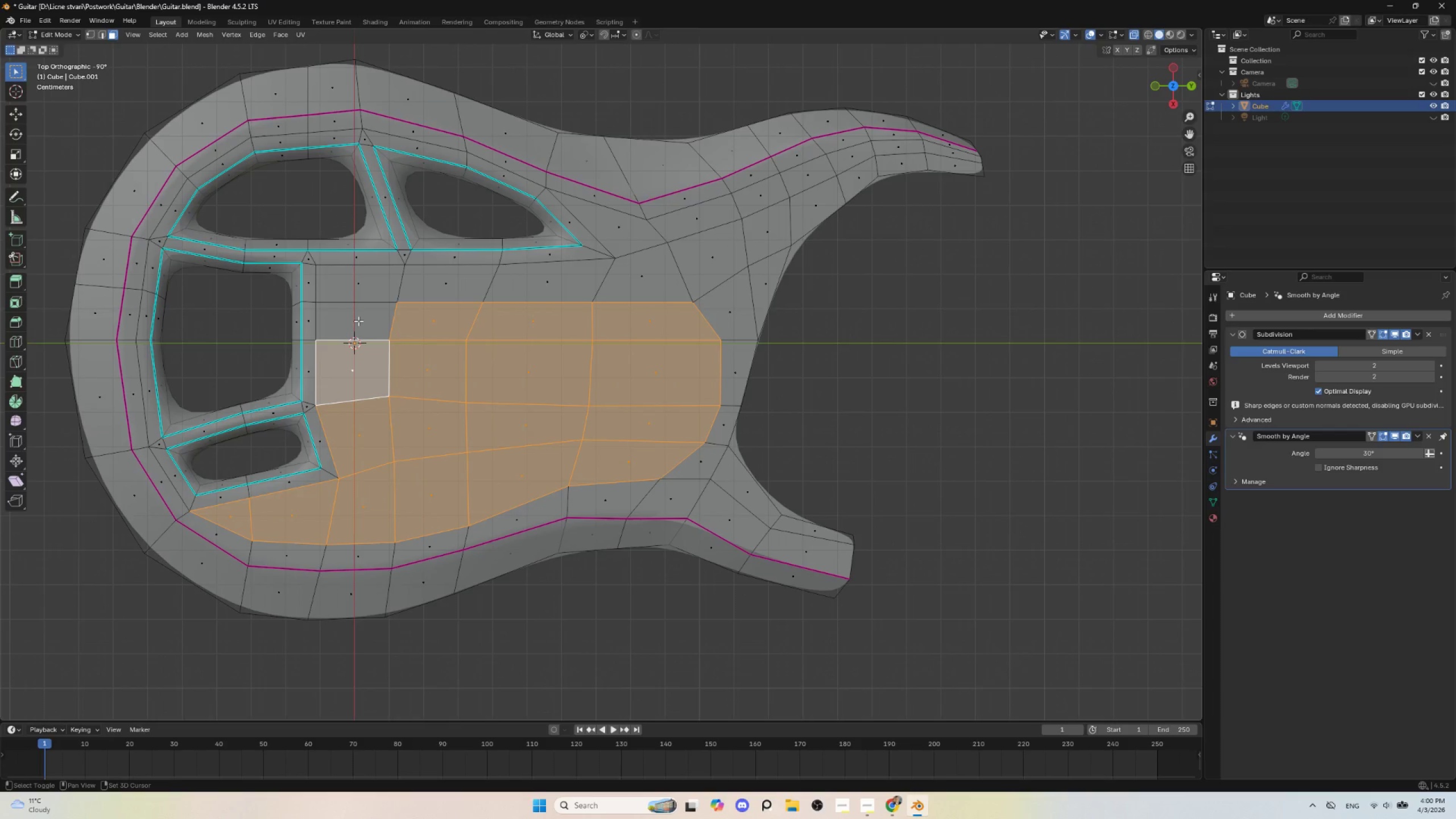 
triple_click([358, 321])
 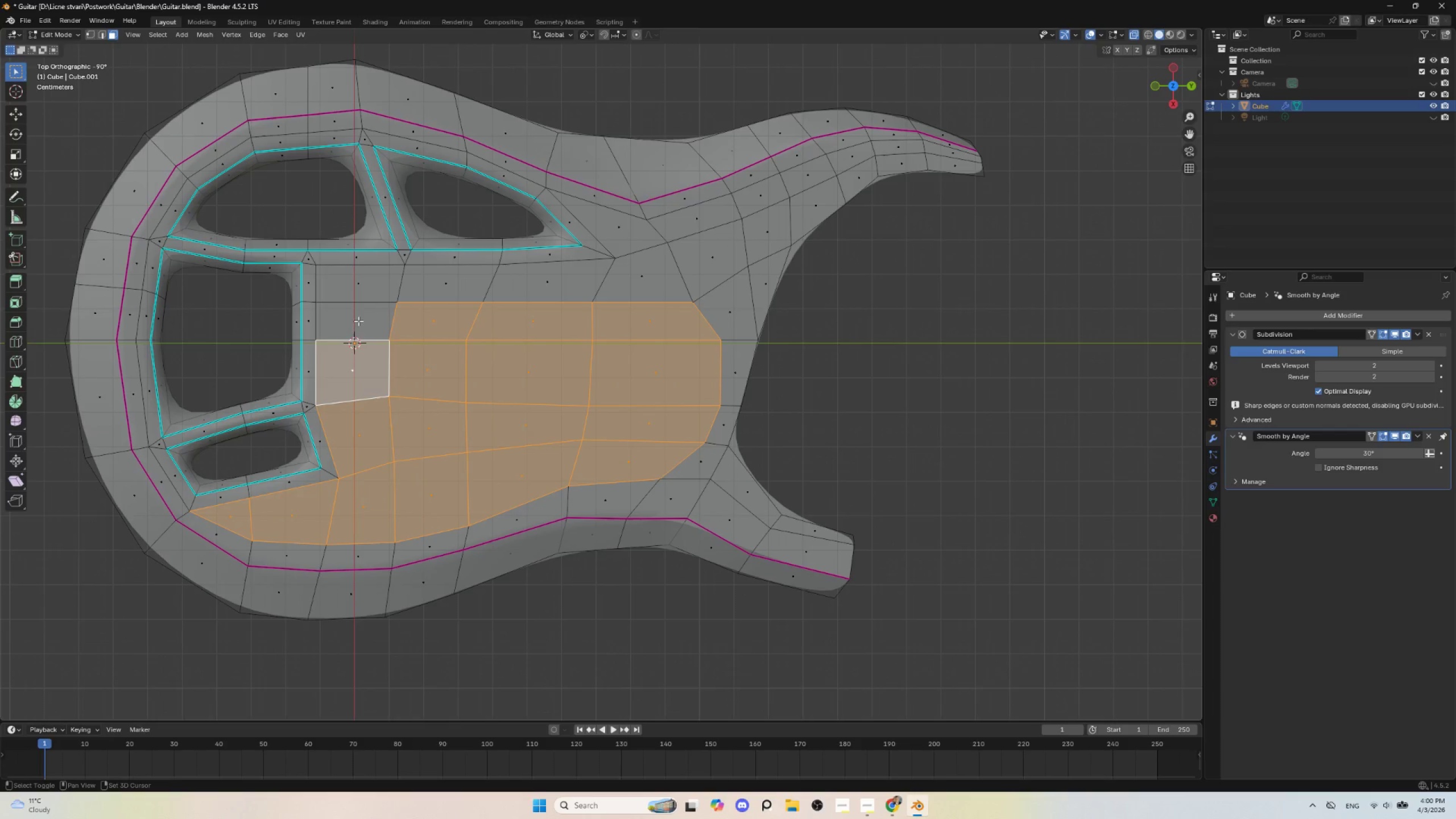 
hold_key(key=ShiftLeft, duration=0.38)
 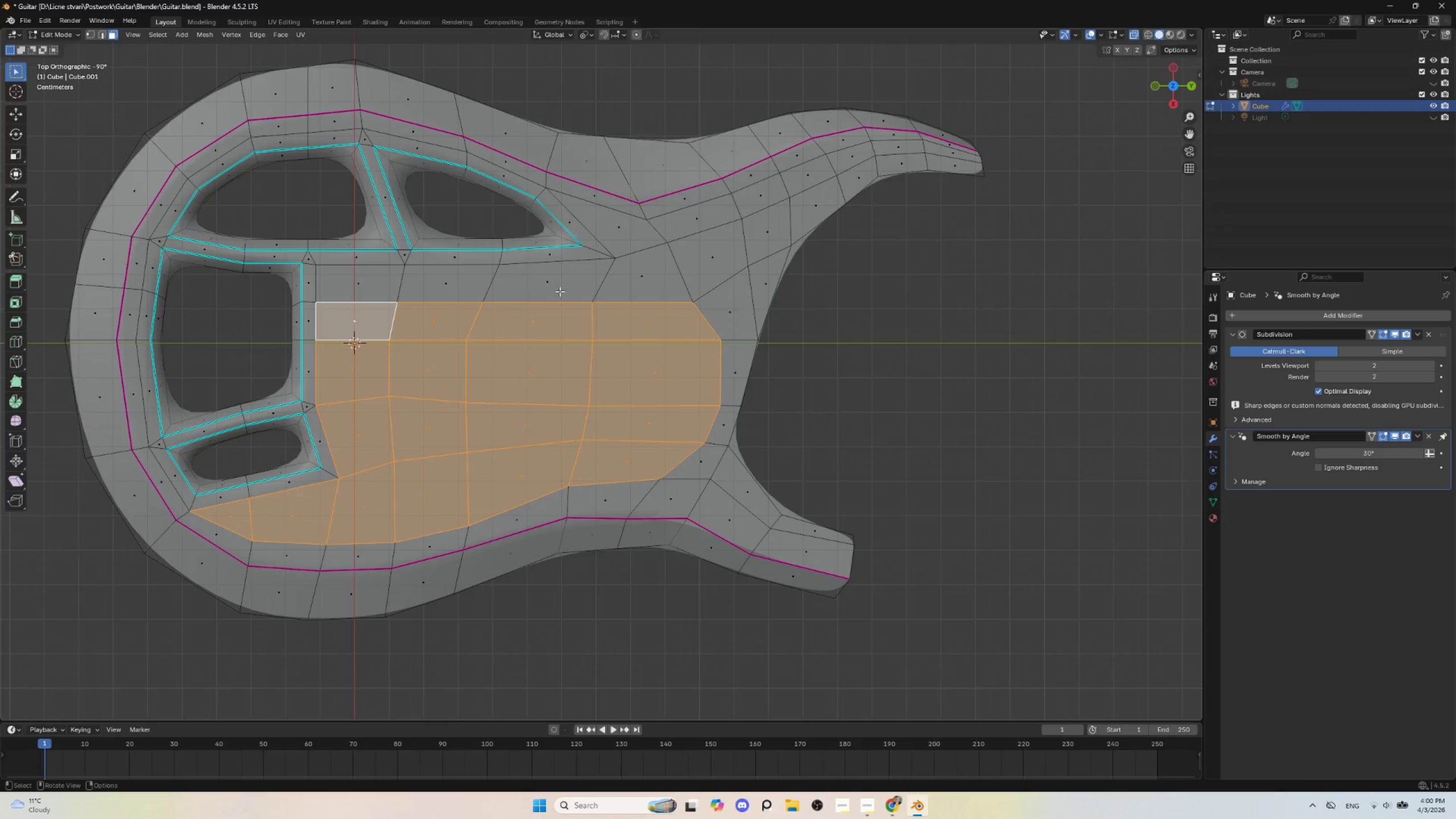 
wait(18.02)
 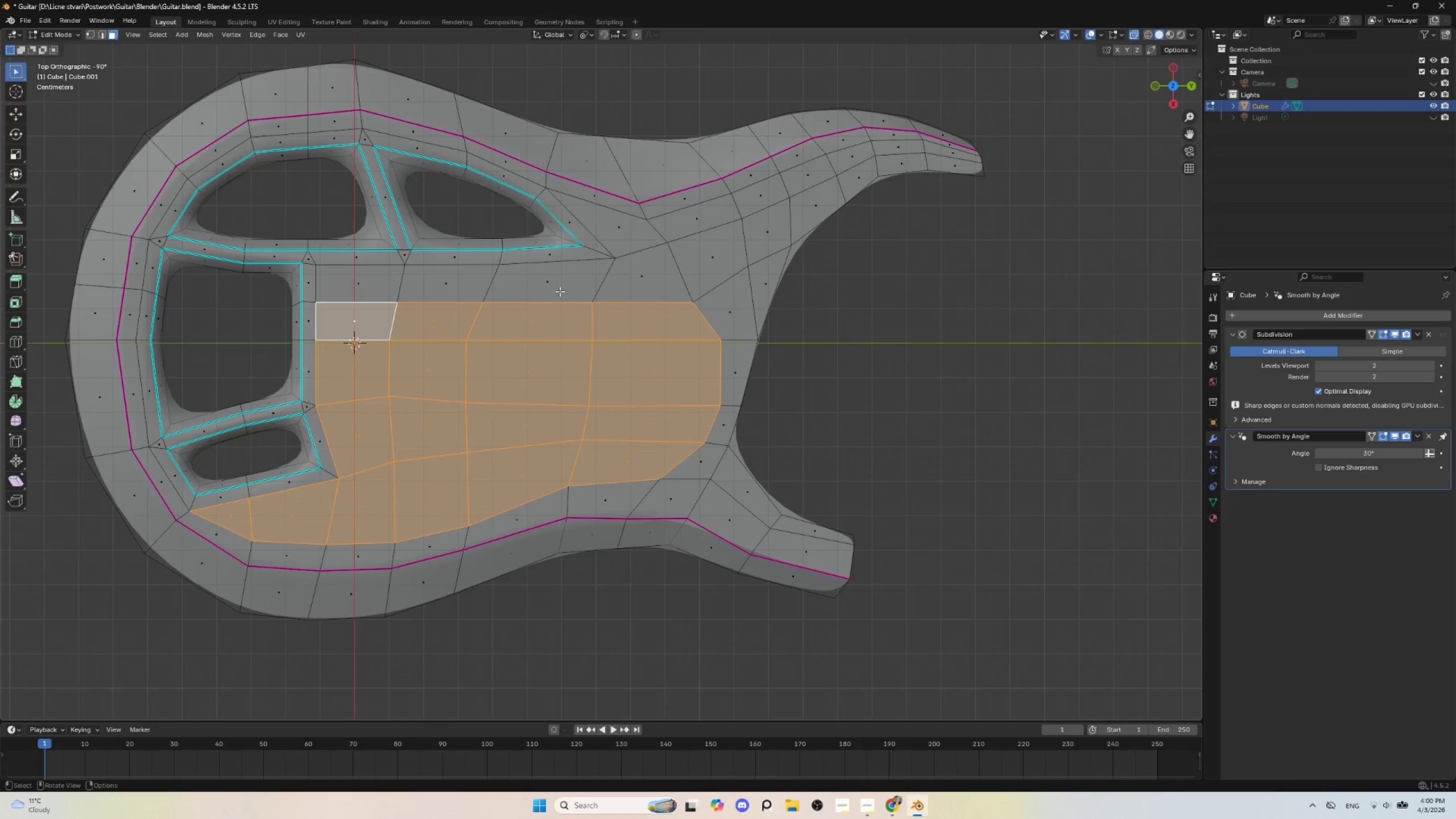 
left_click([90, 32])
 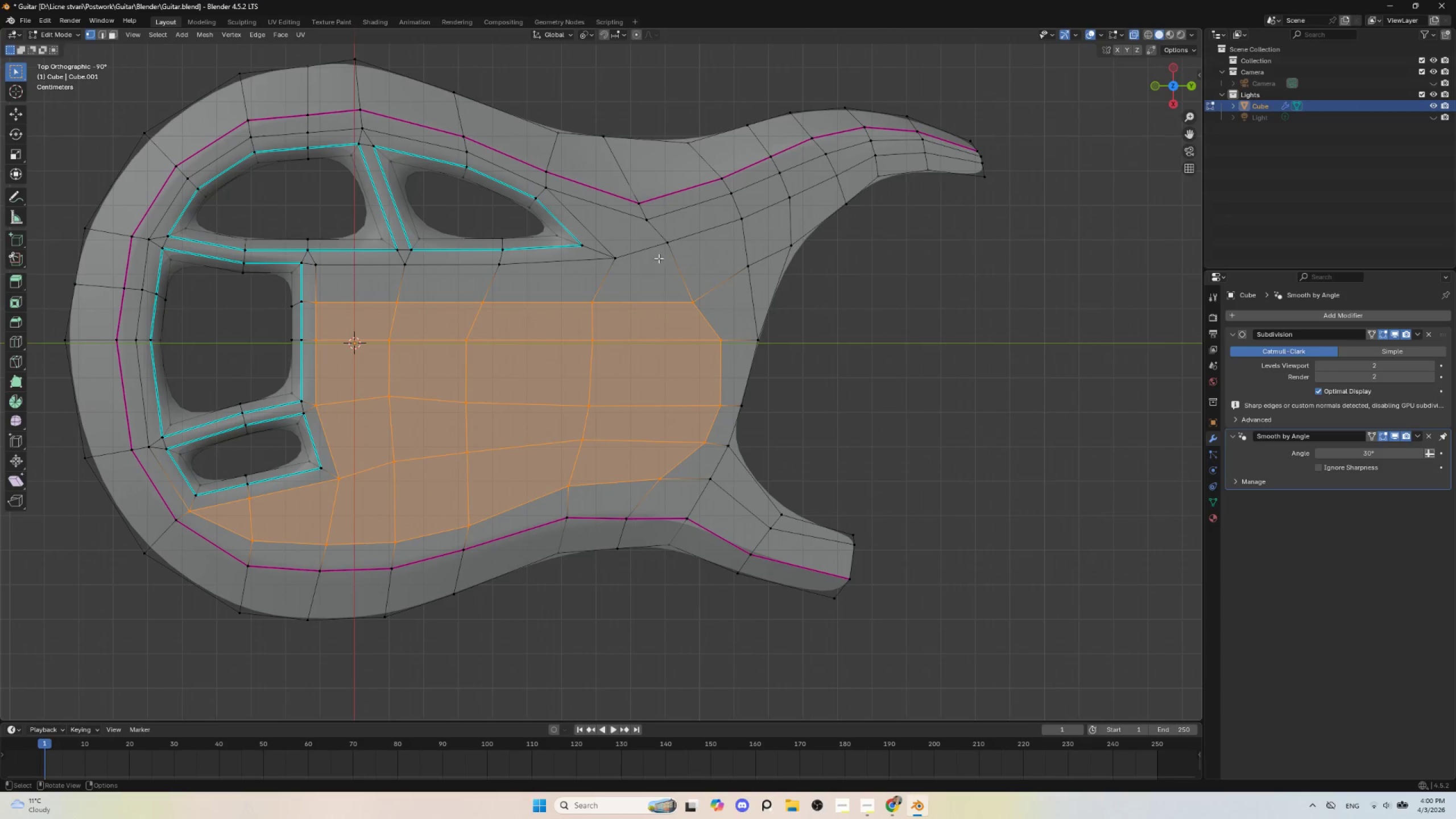 
left_click([666, 246])
 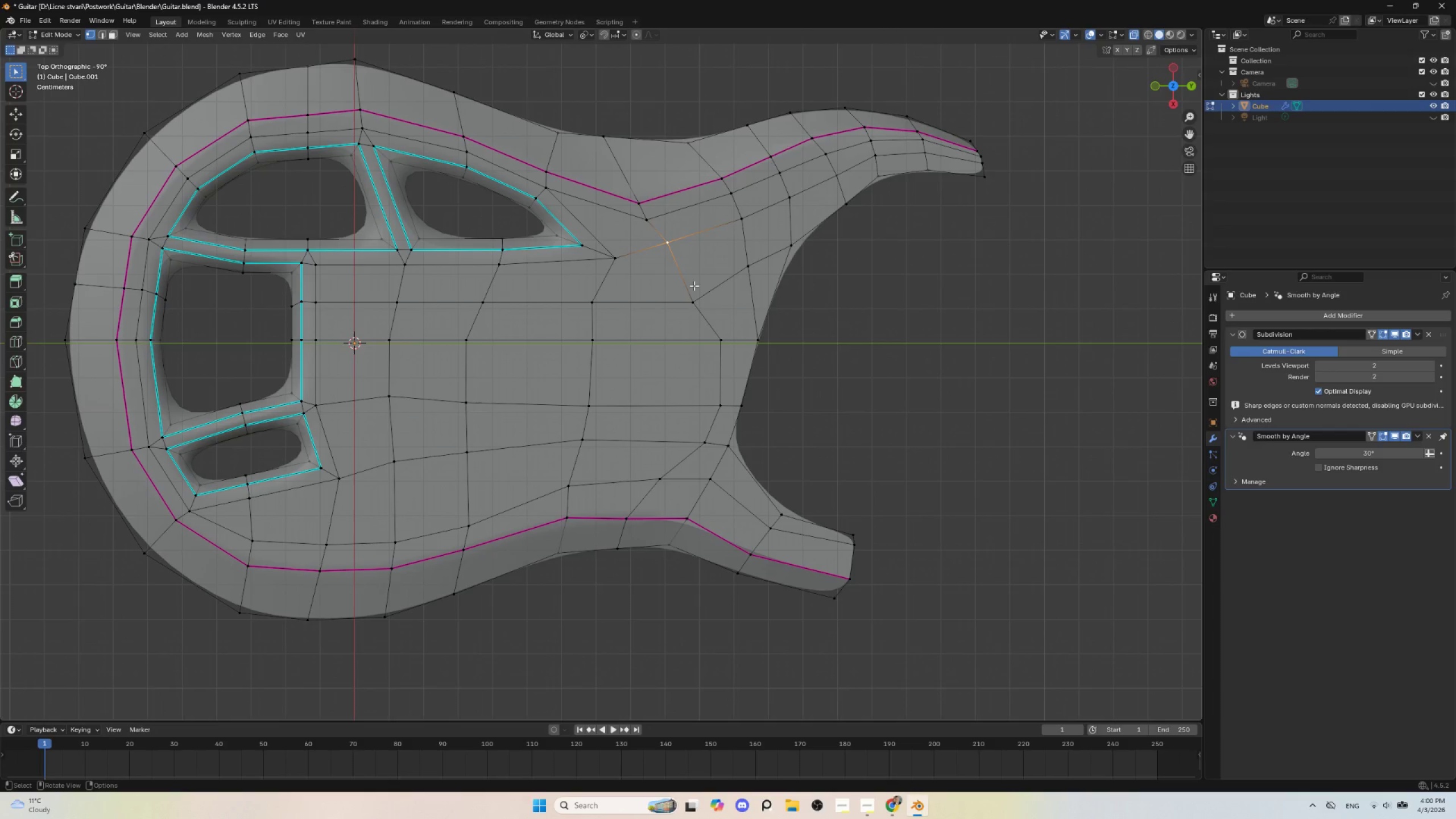 
type(gg)
 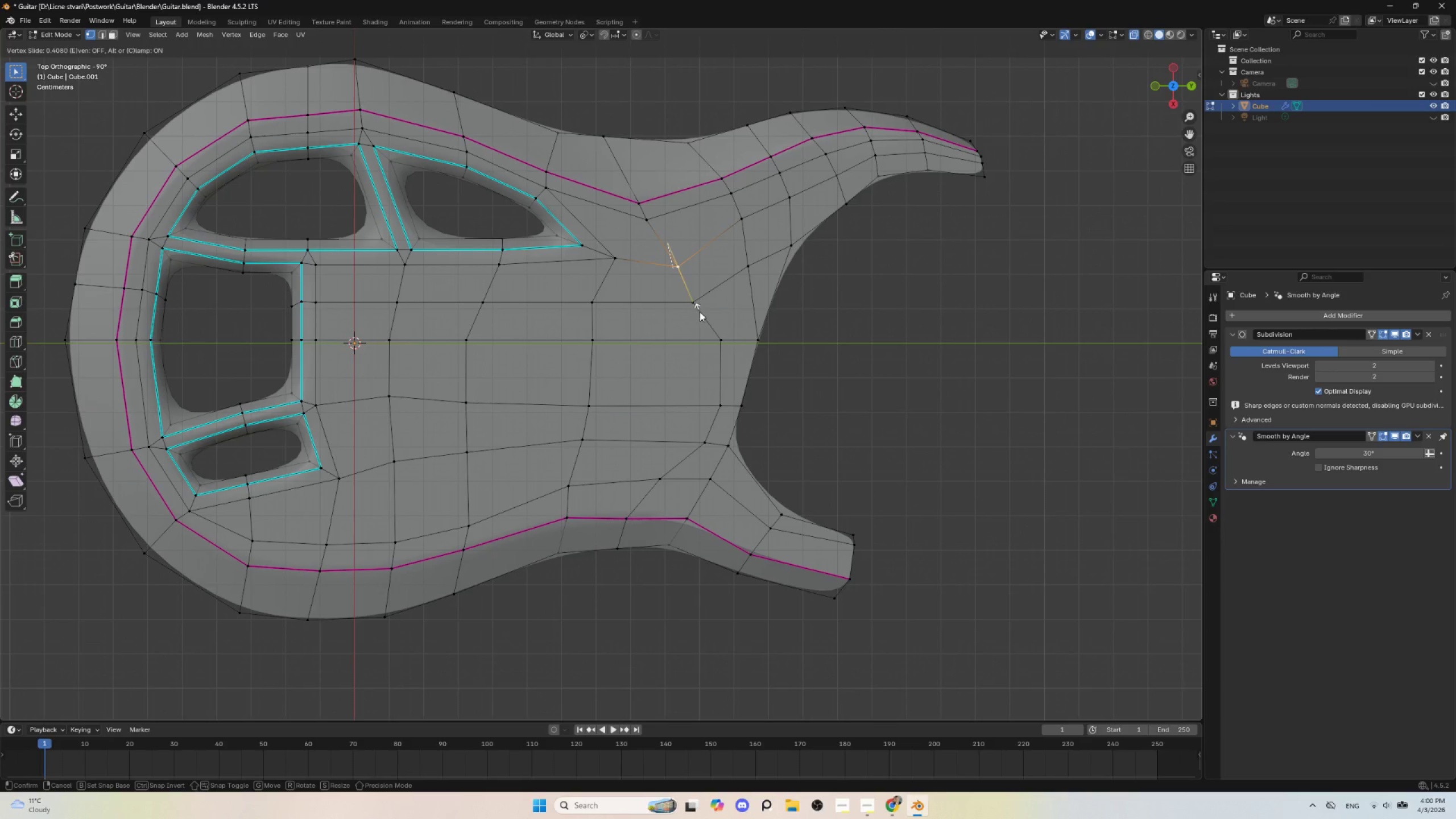 
left_click([700, 312])
 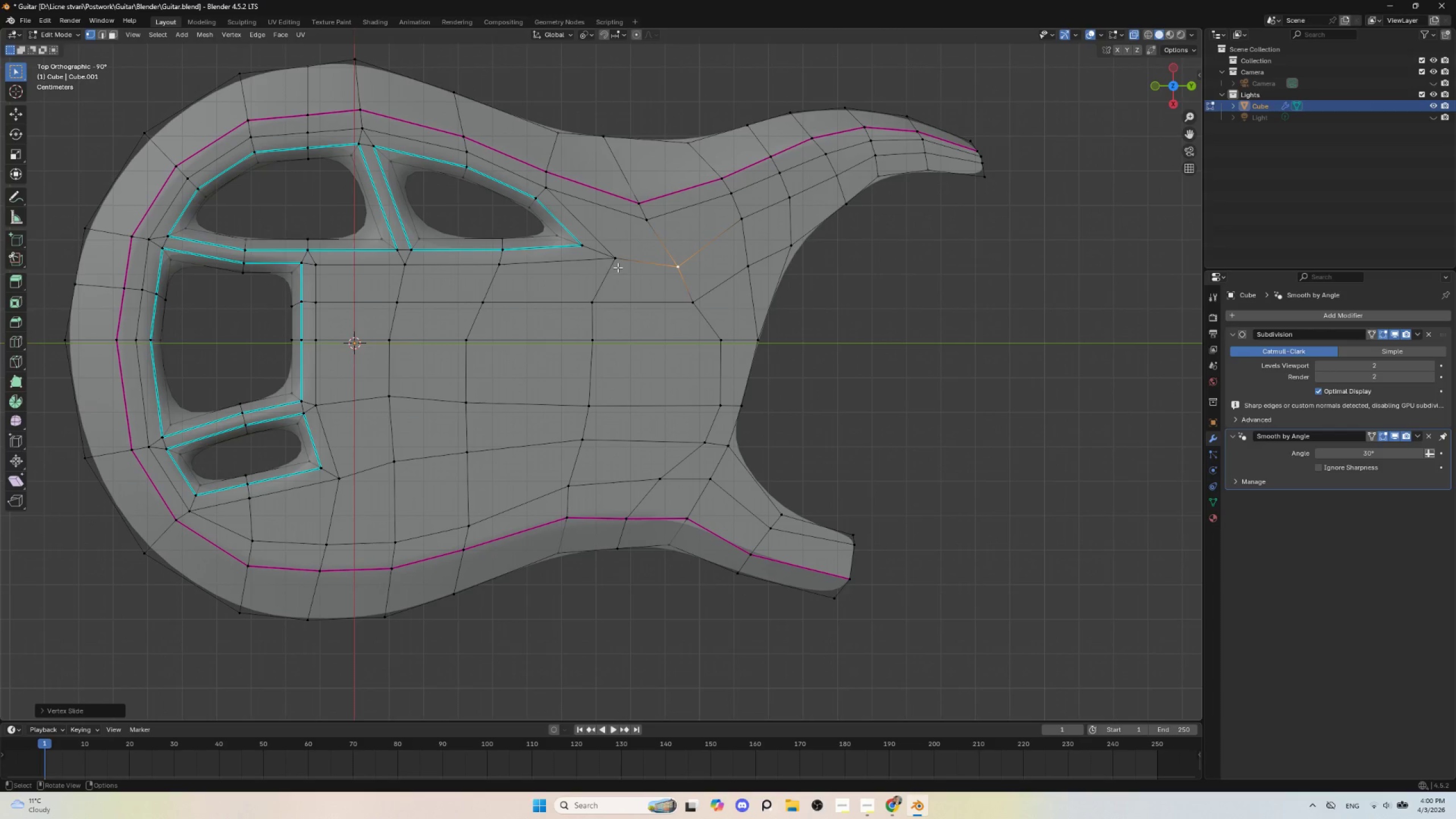 
left_click([616, 262])
 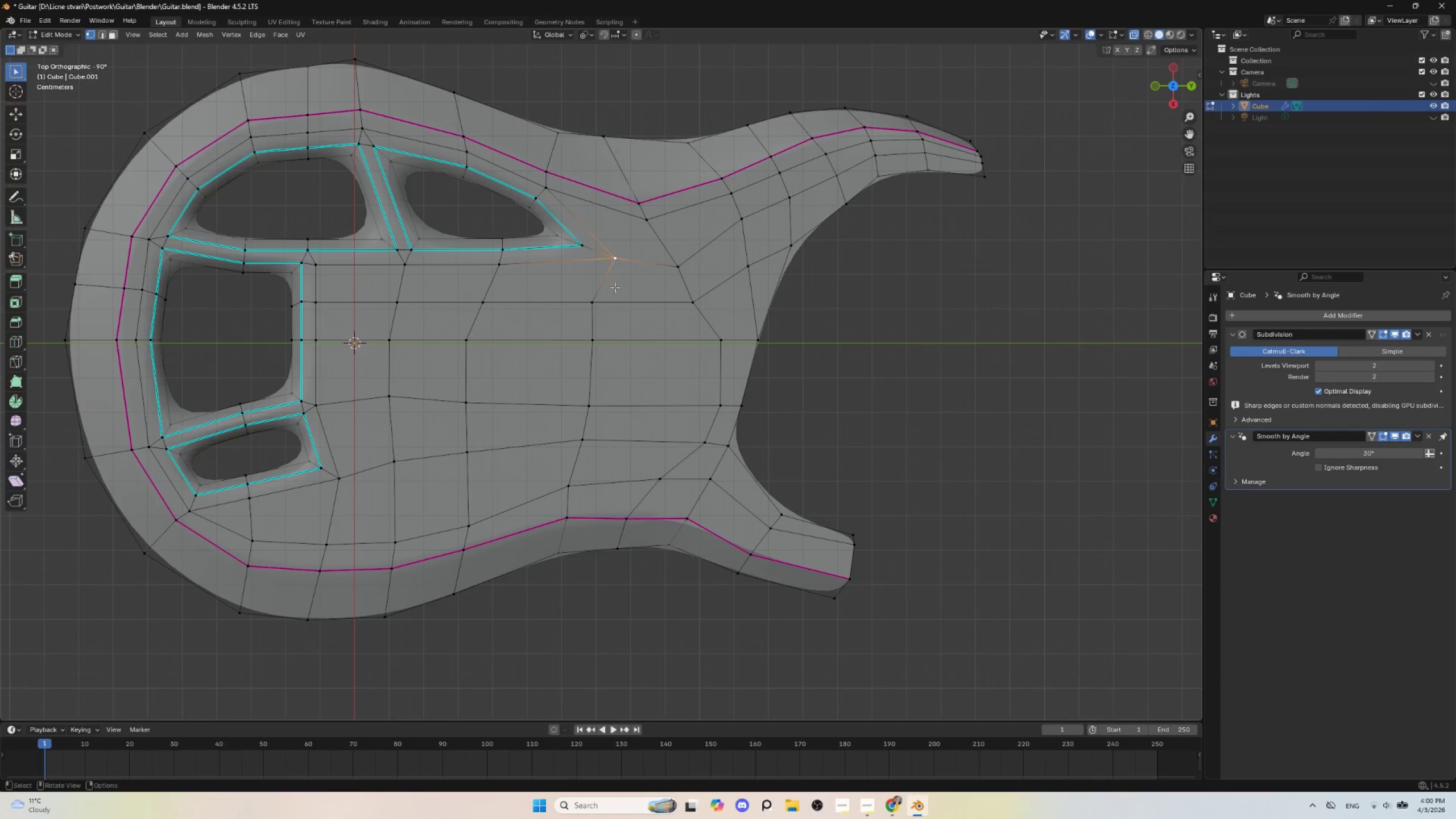 
type(gg)
key(Escape)
 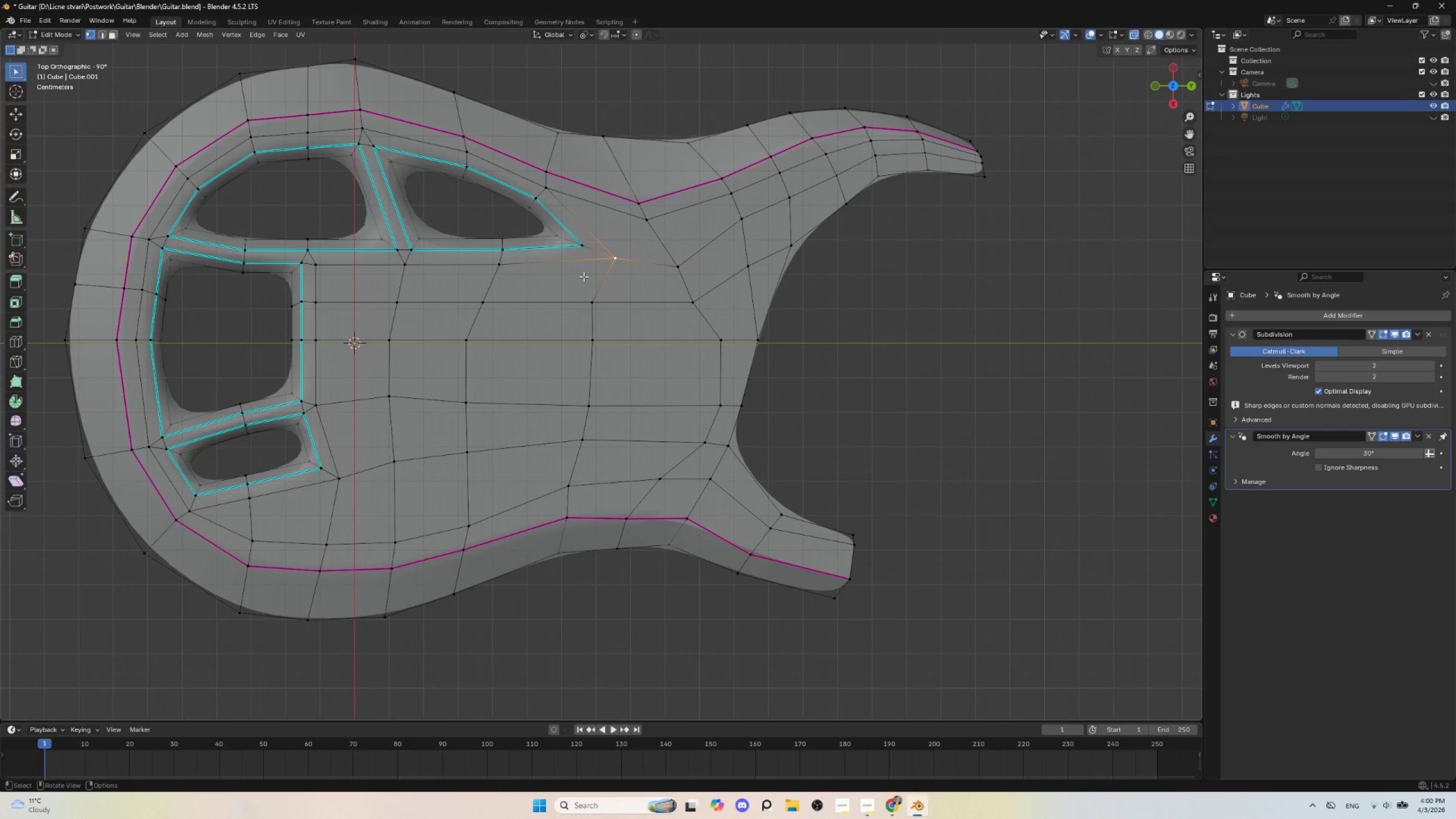 
hold_key(key=ShiftLeft, duration=1.51)
left_click([499, 268])
 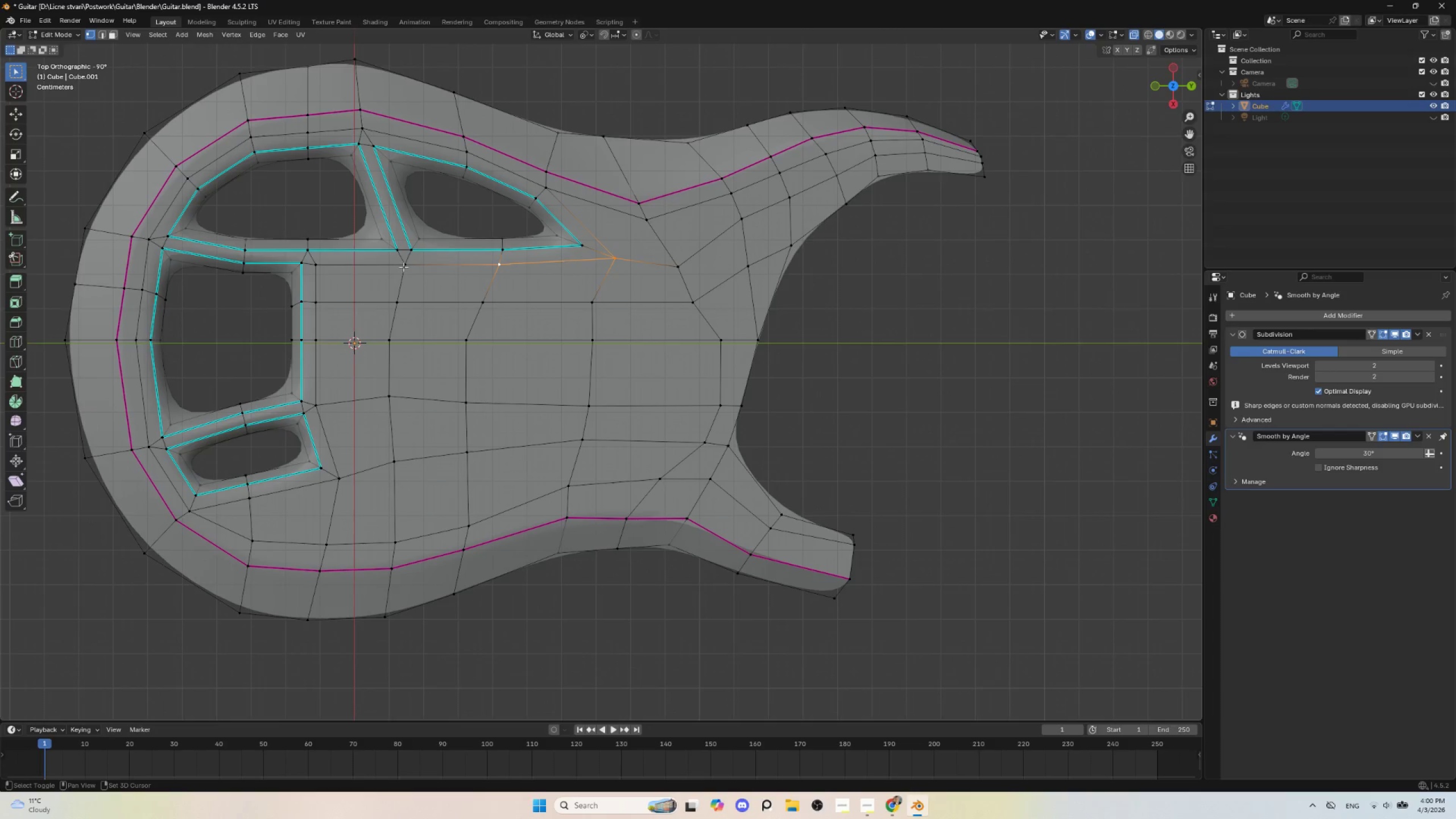 
double_click([403, 267])
 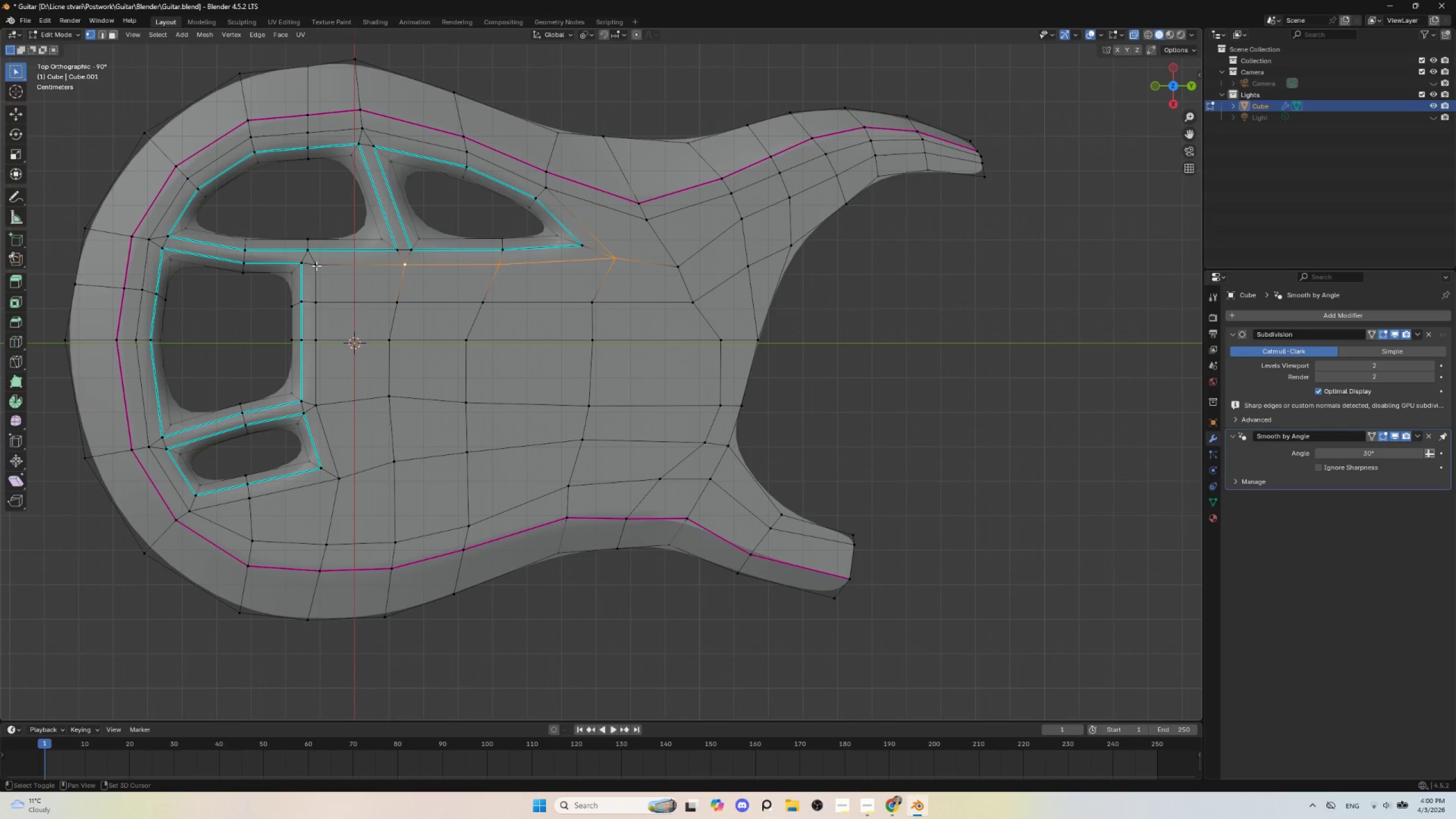 
hold_key(key=ShiftLeft, duration=0.58)
left_click([316, 266])
 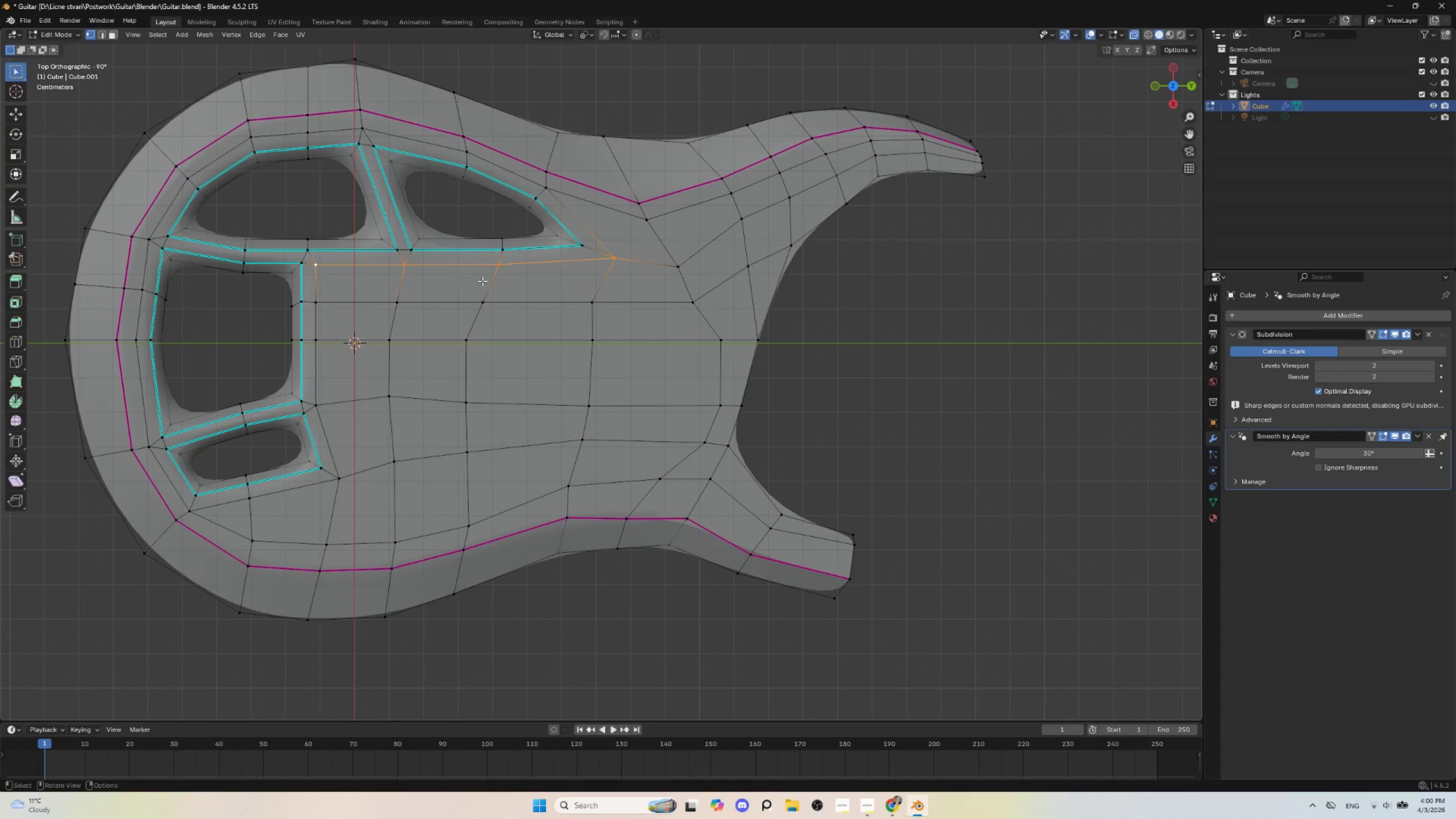 
type(sx0)
 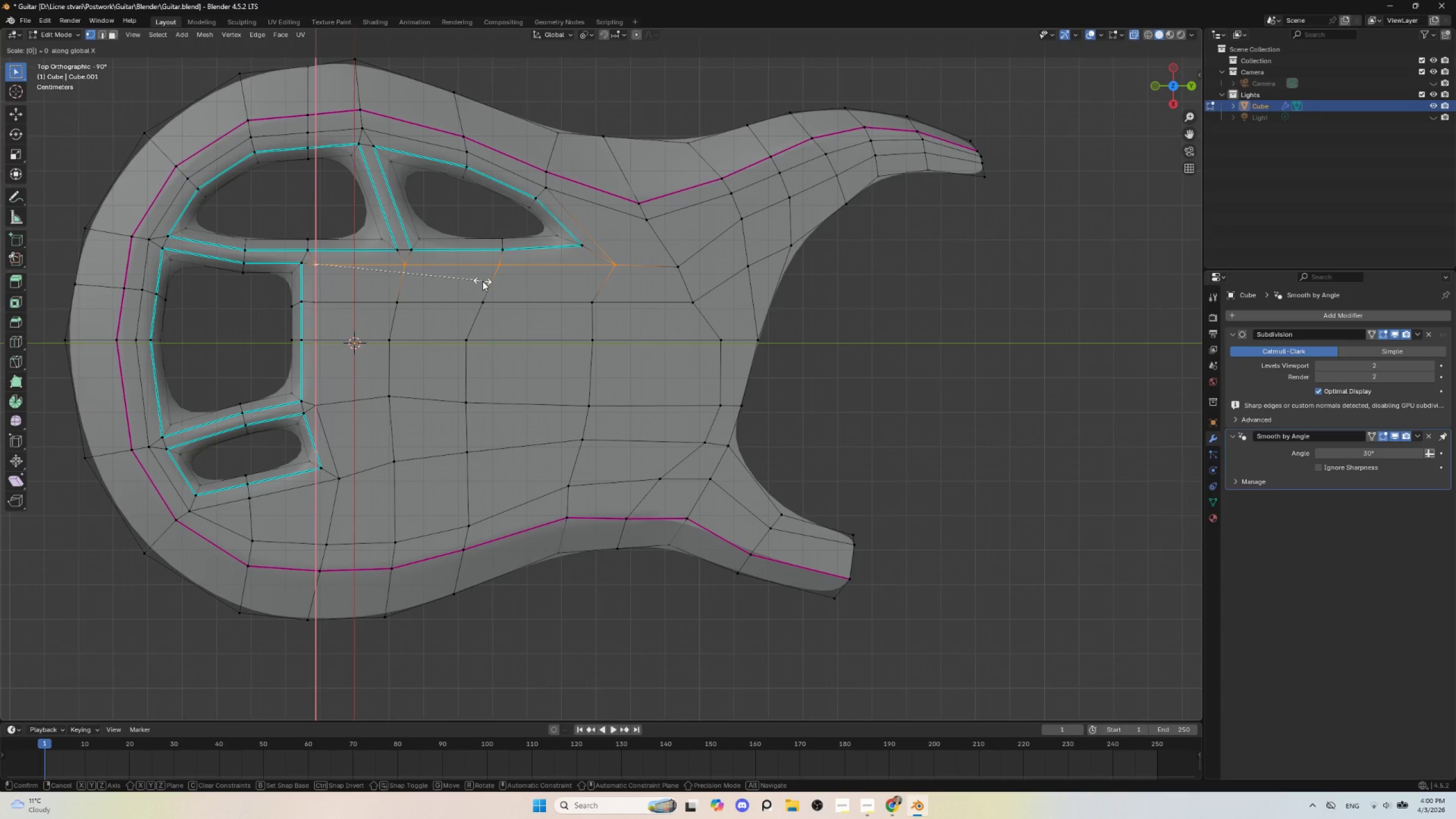 
left_click([482, 281])
 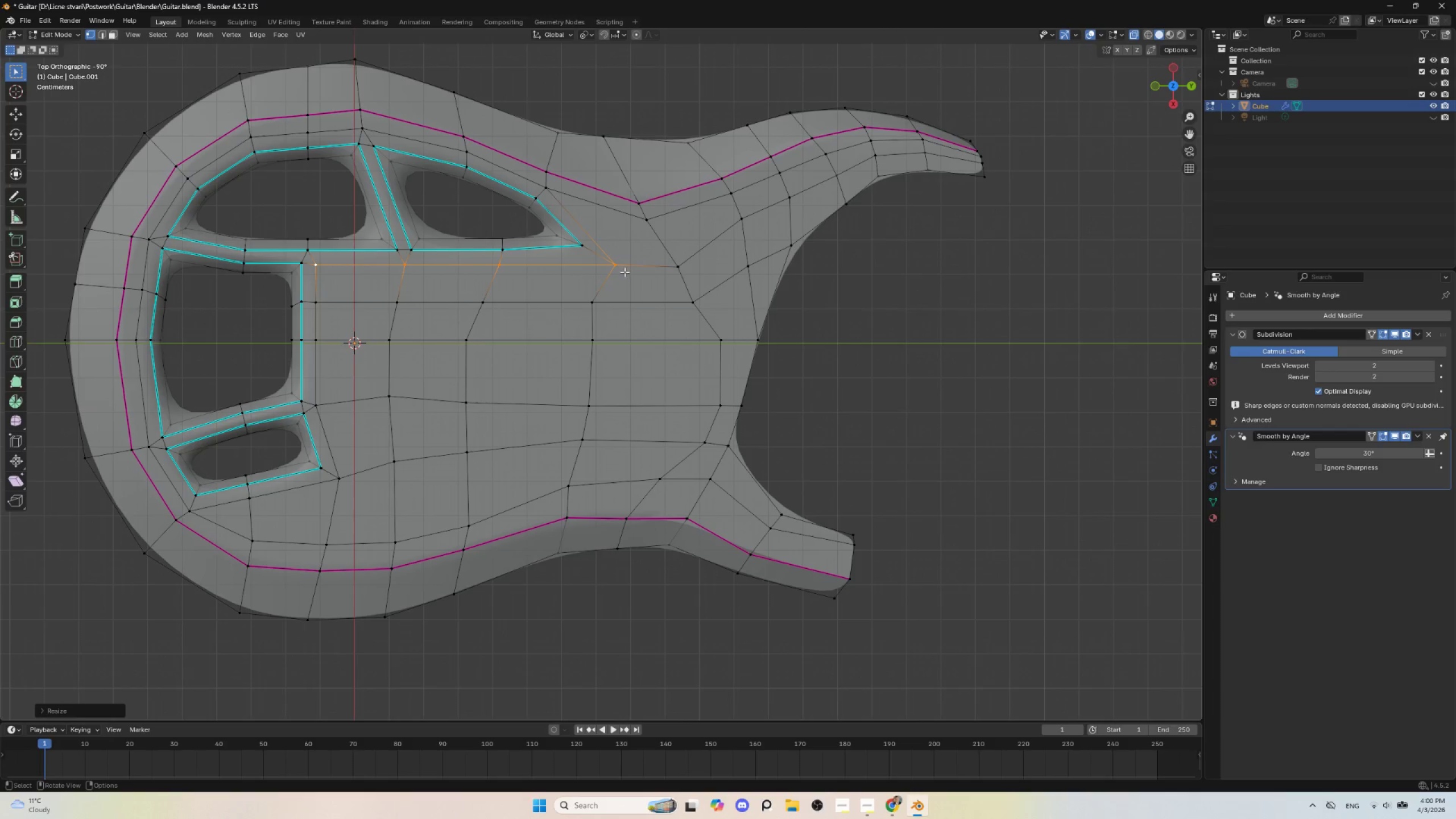 
left_click([618, 267])
 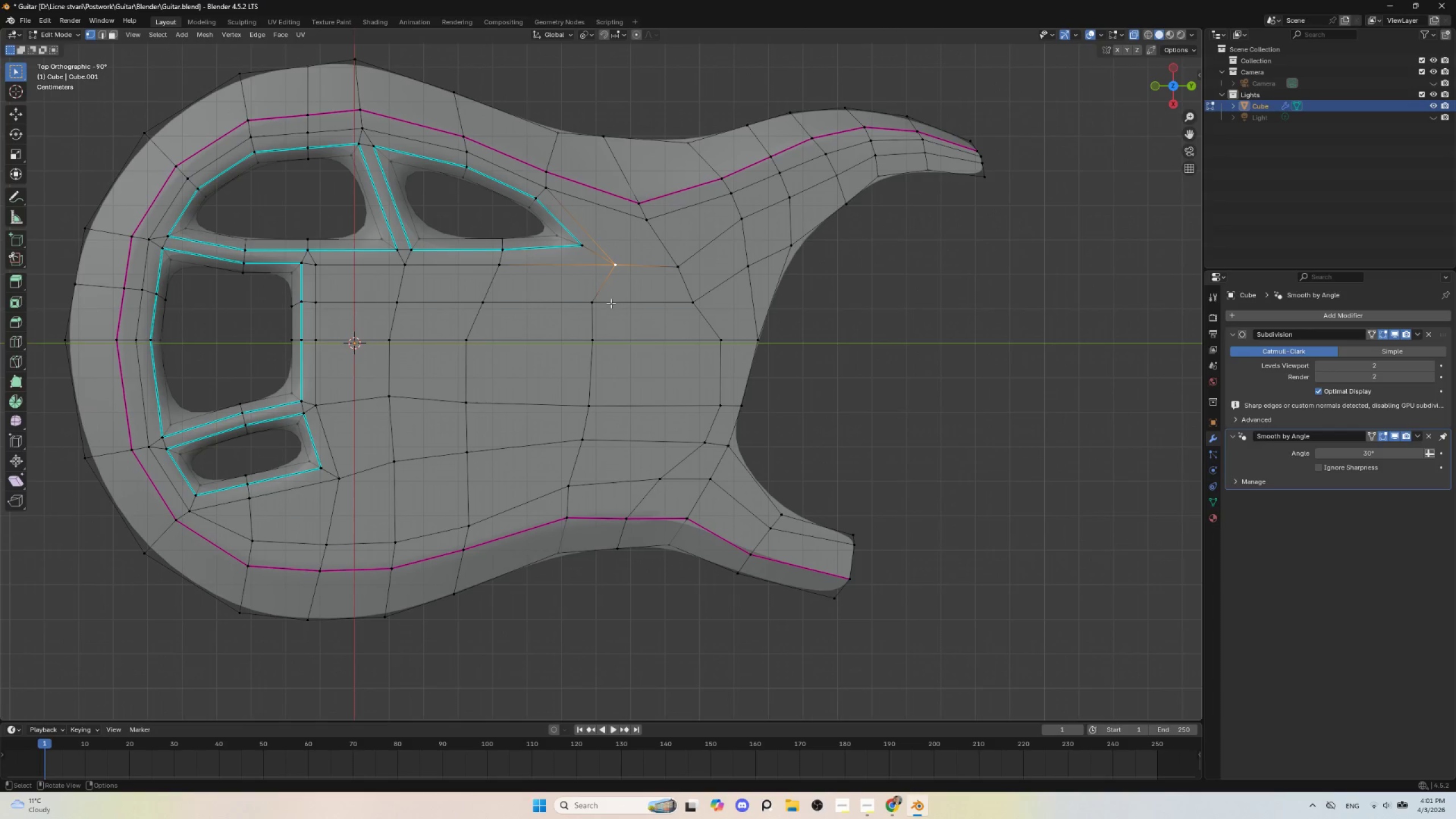 
left_click([596, 301])
 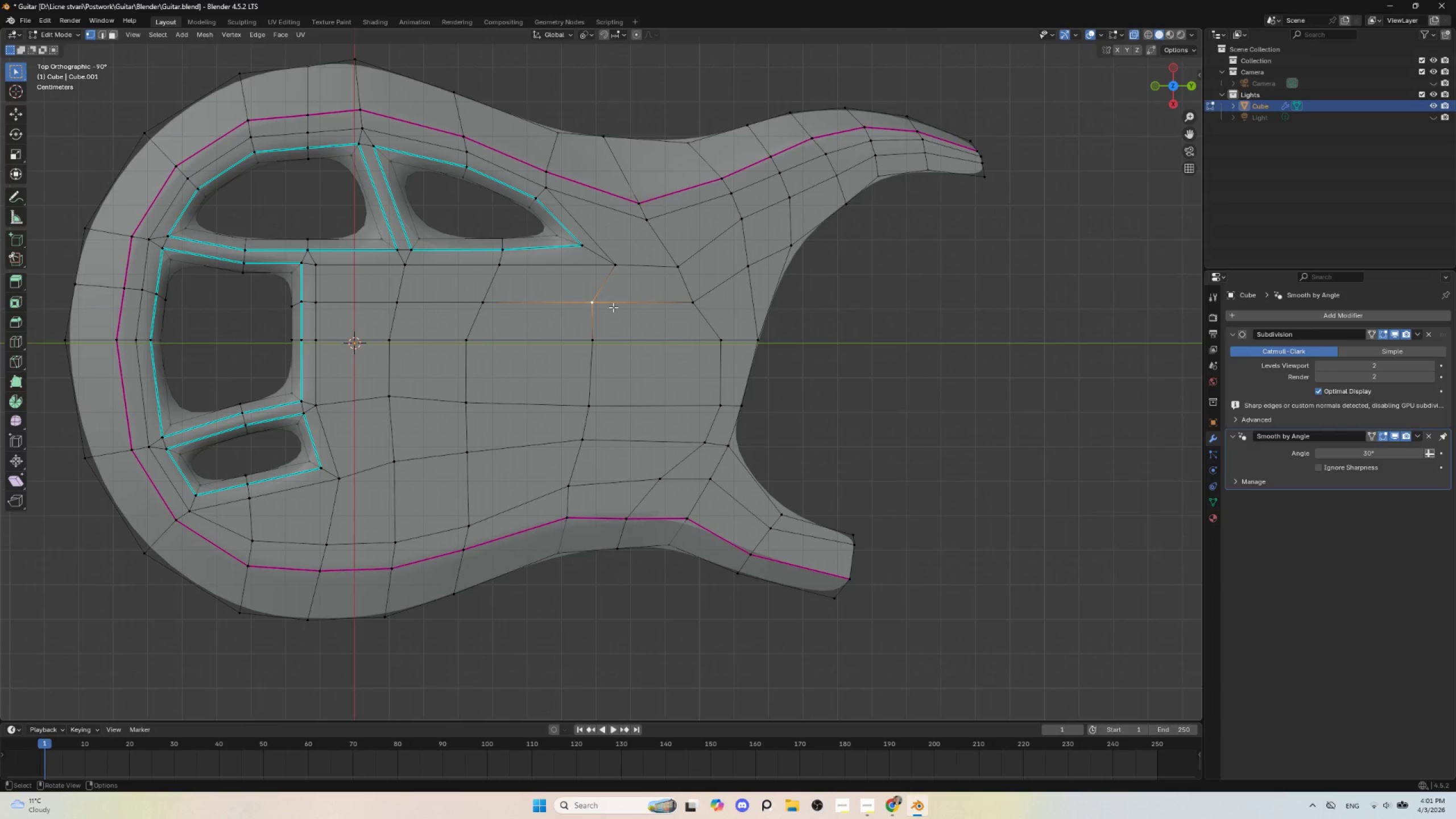 
type(gg)
 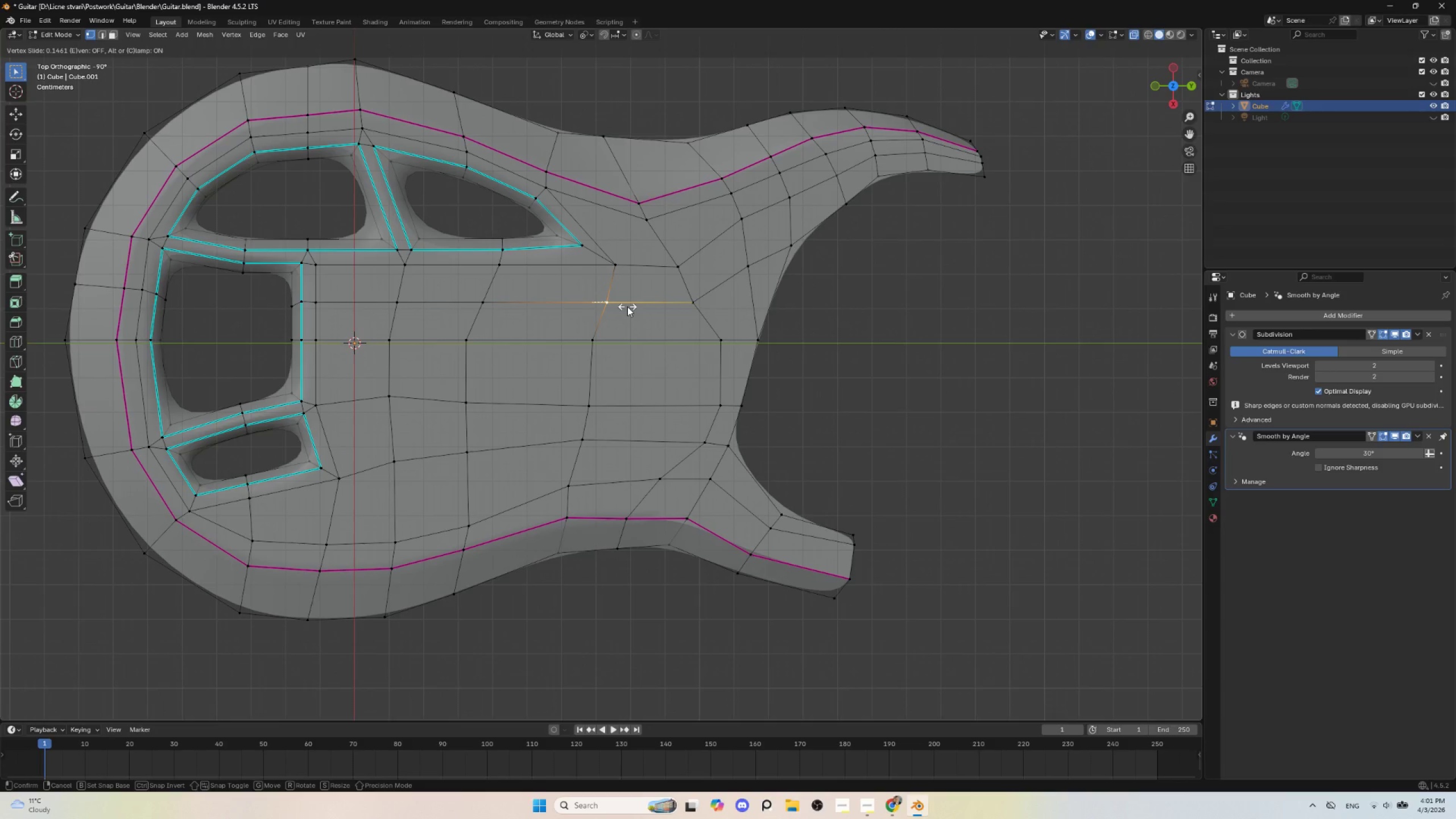 
left_click([624, 307])
 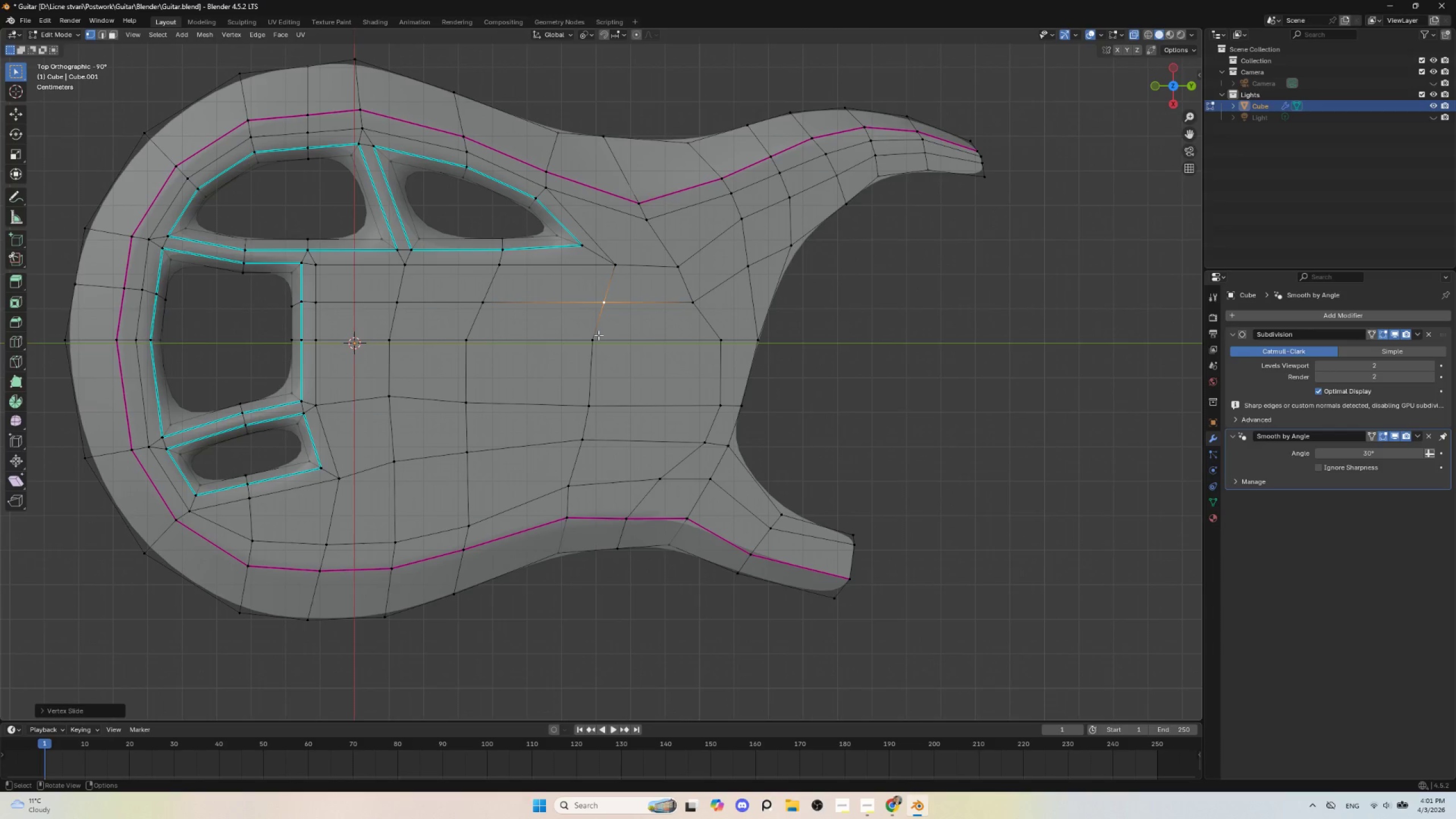 
left_click([598, 335])
 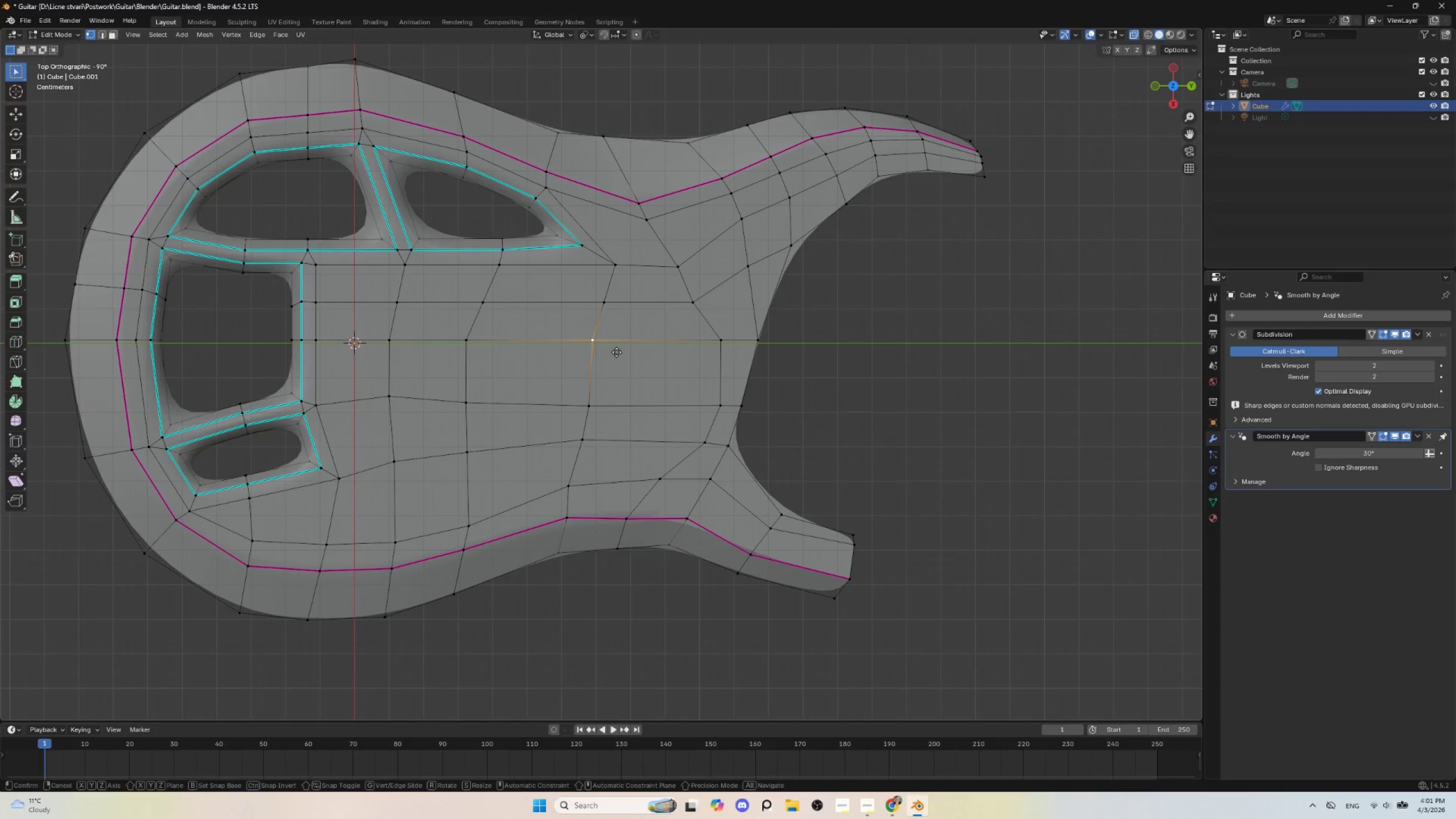 
type(gg)
 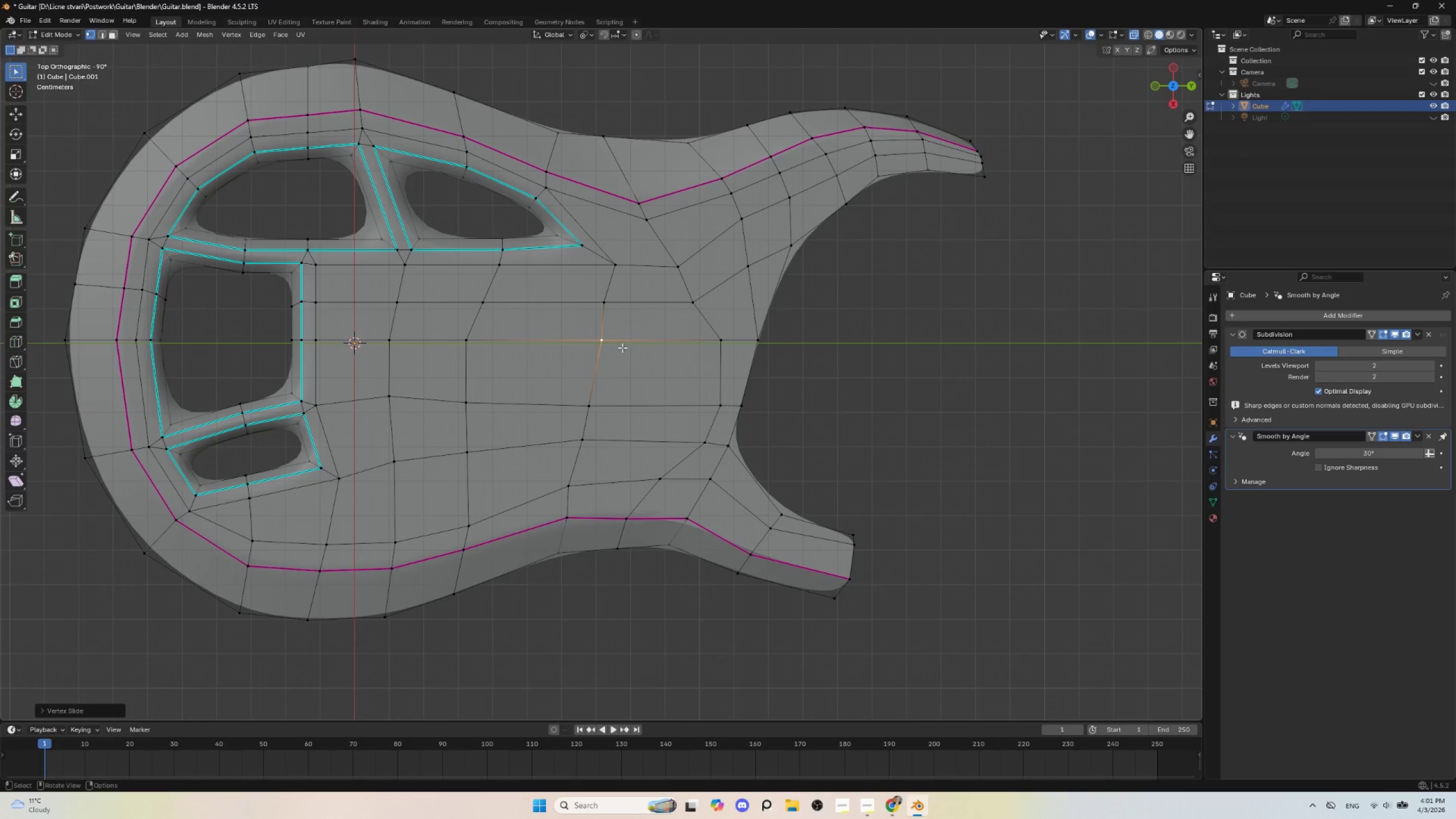 
double_click([612, 308])
 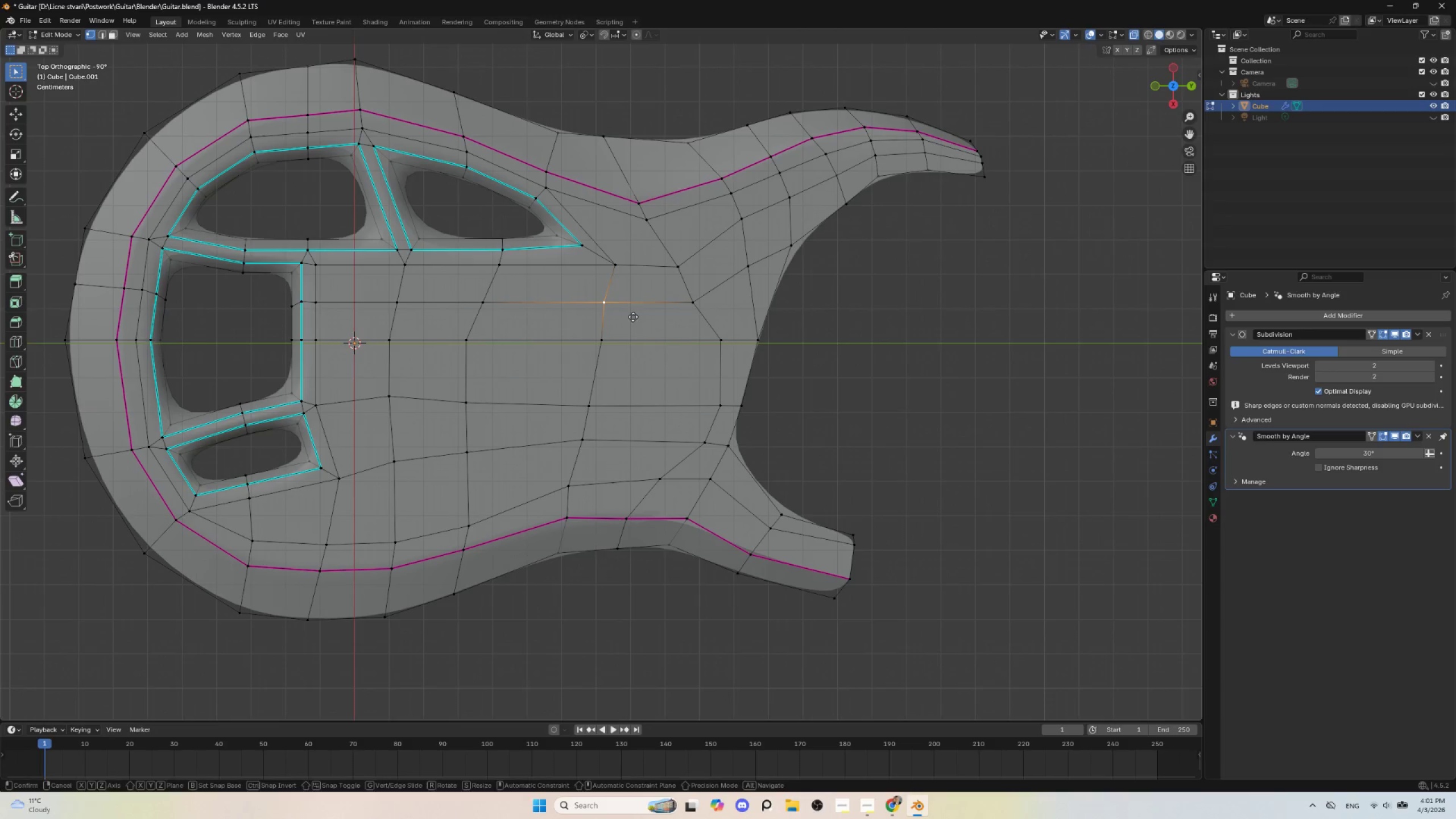 
type(gg)
 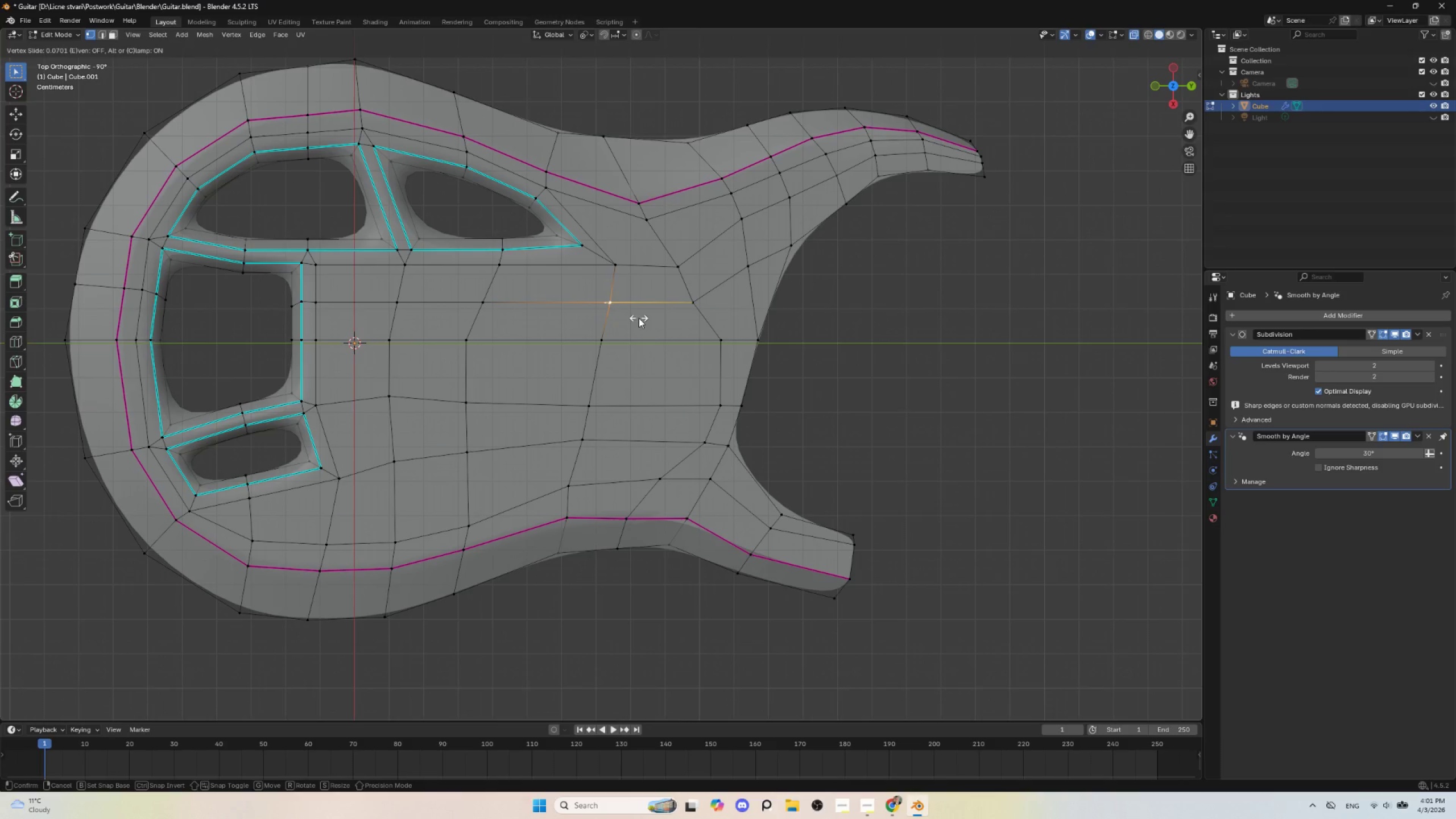 
left_click([639, 318])
 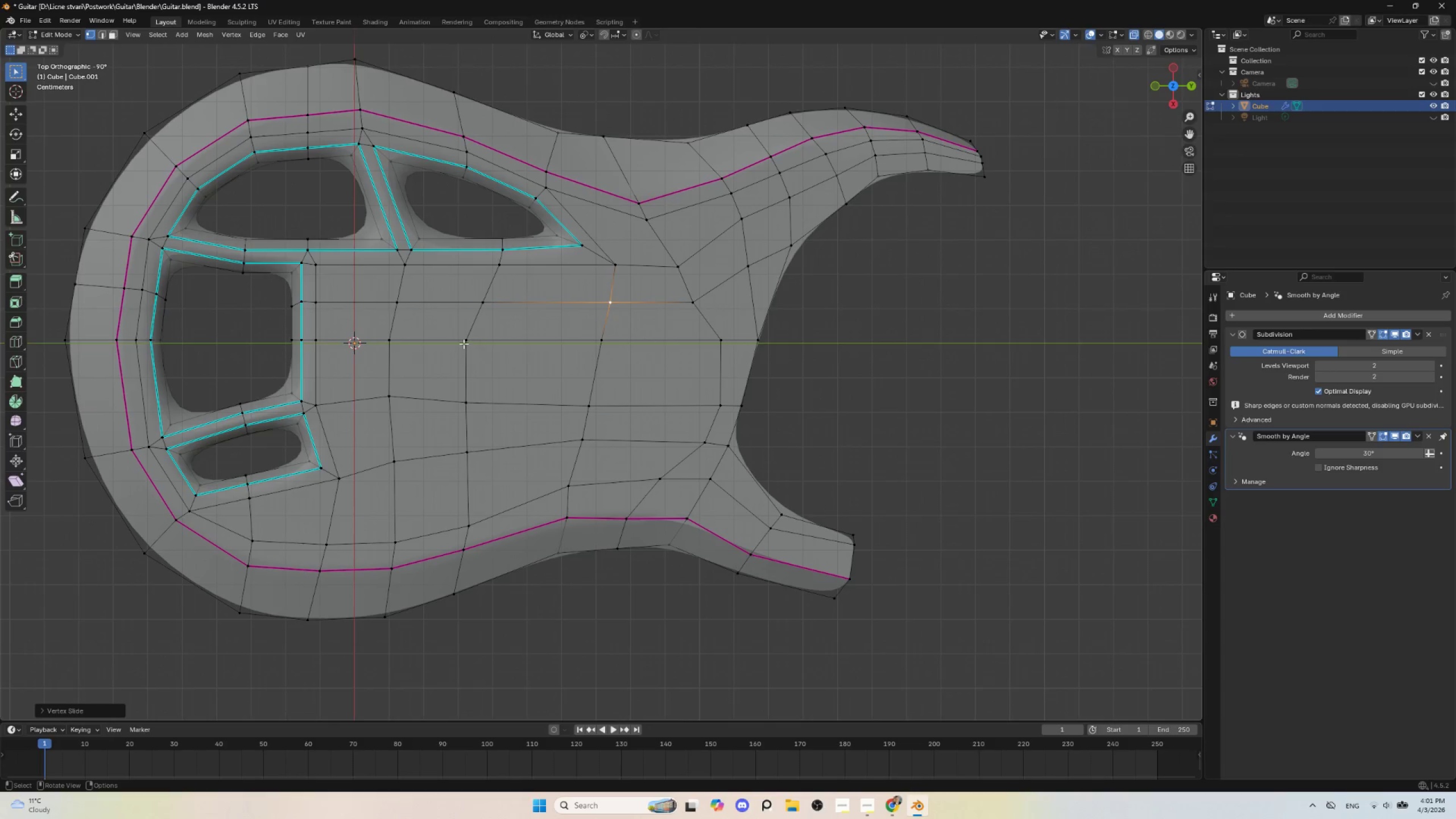 
left_click([461, 344])
 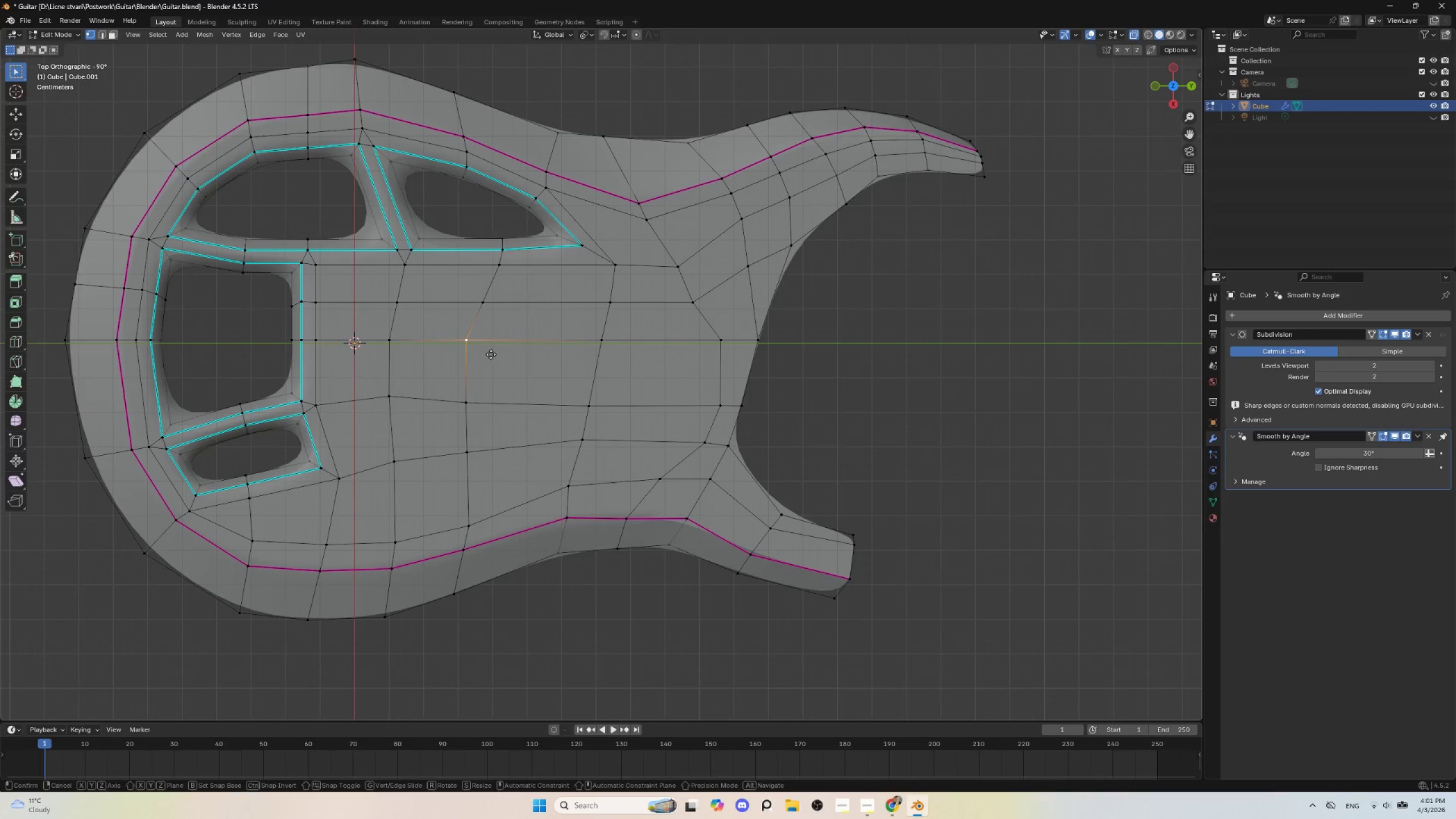 
type(gg)
 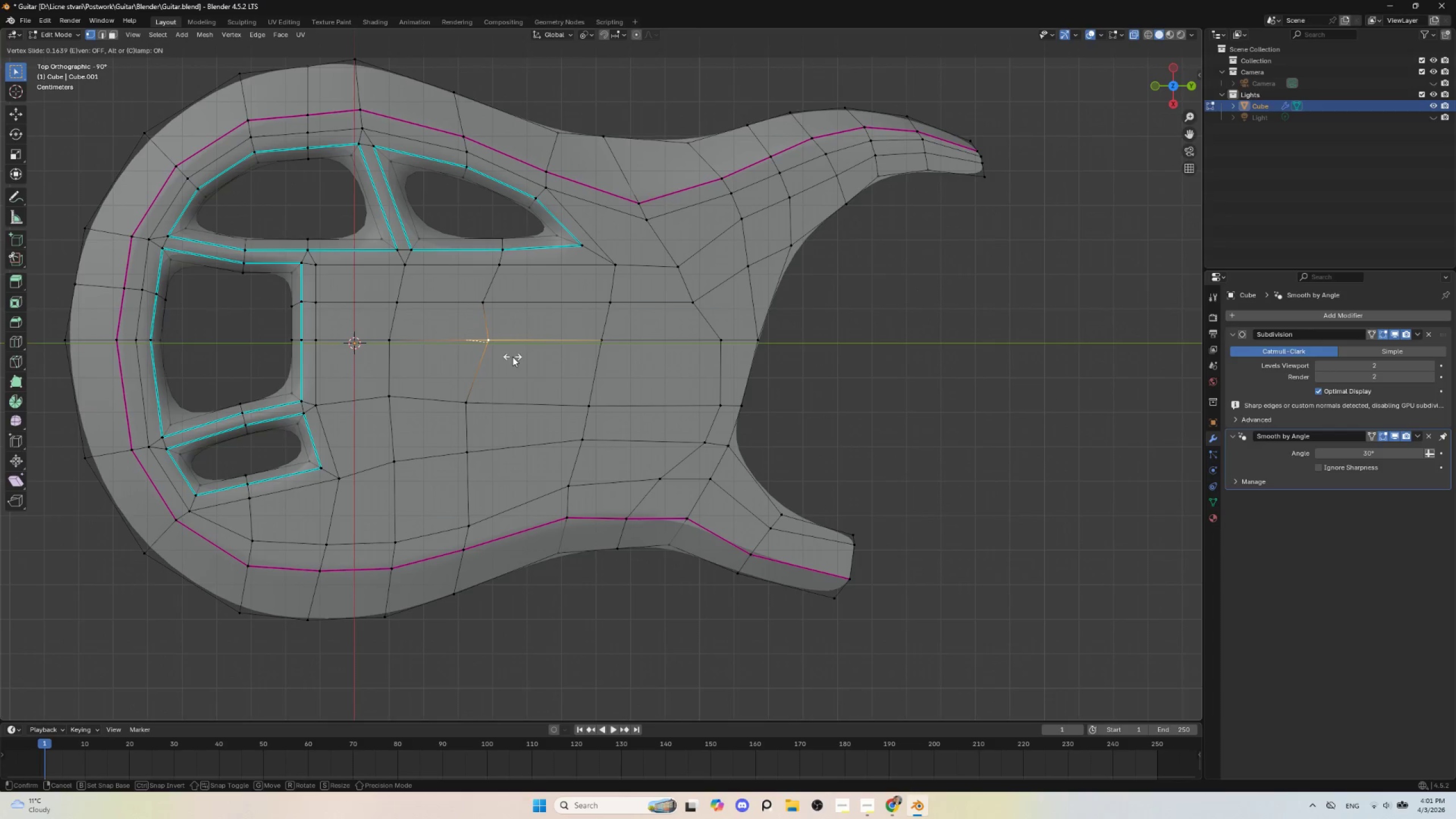 
left_click([512, 357])
 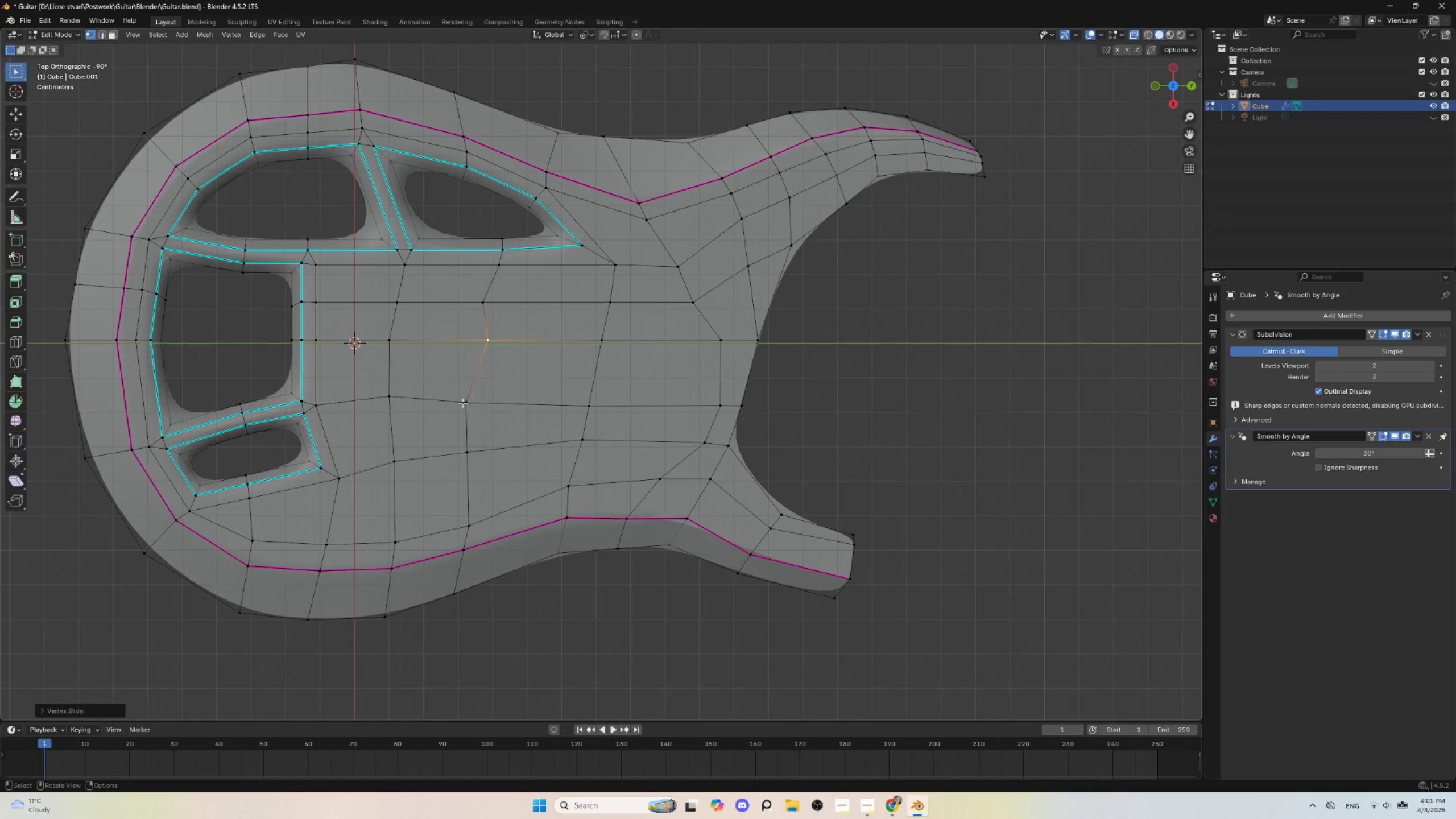 
left_click([462, 403])
 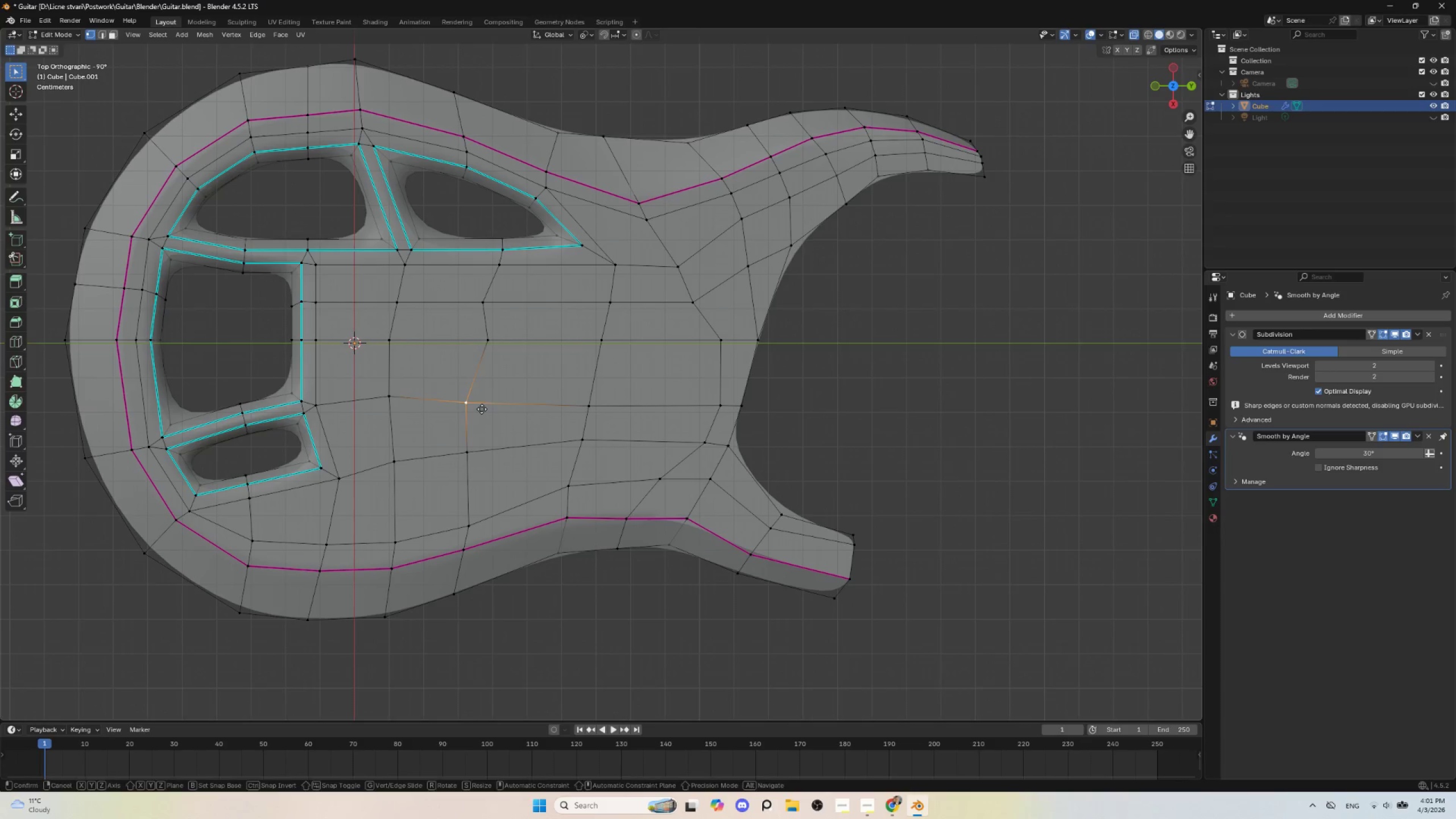 
type(gg)
 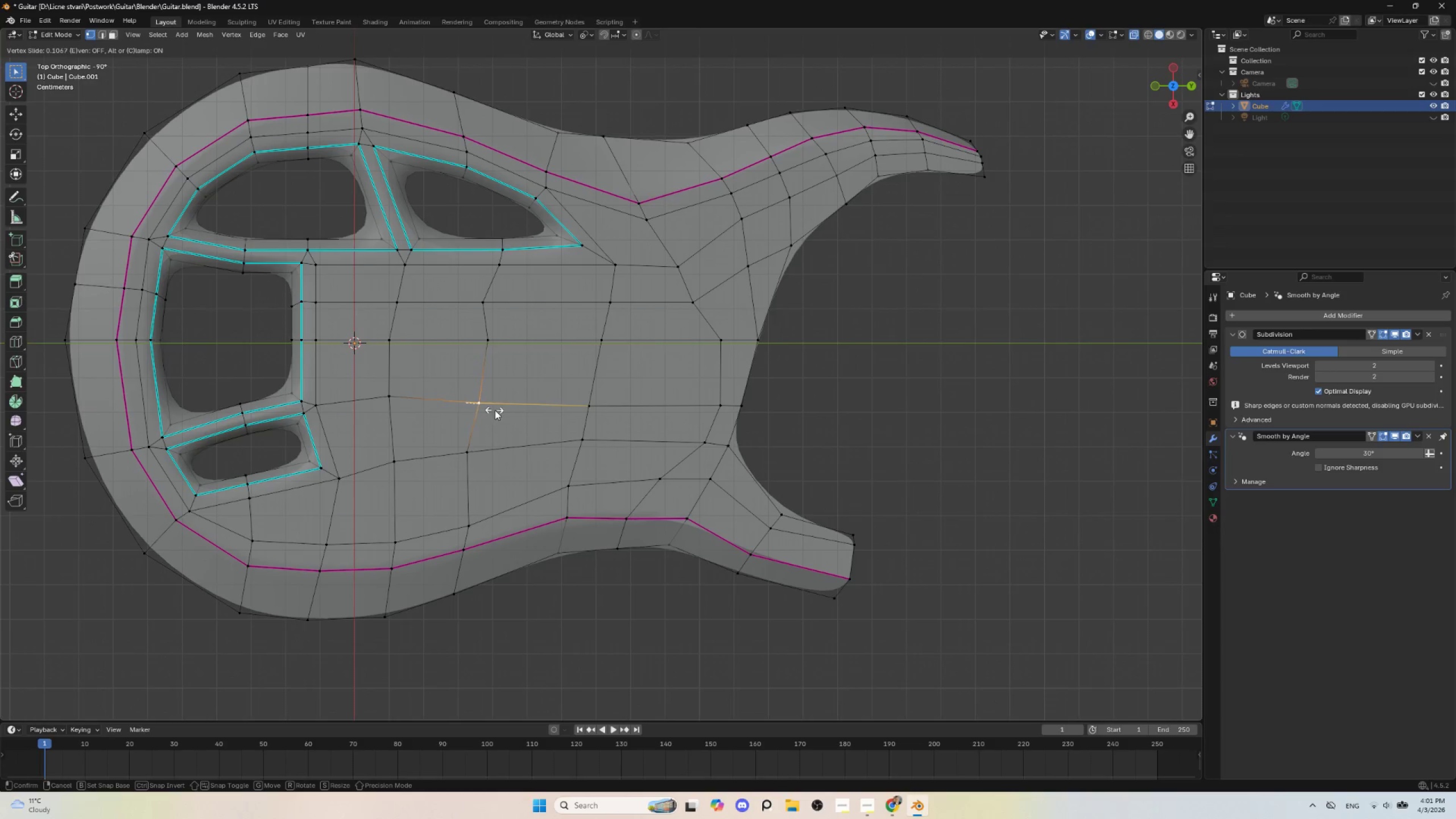 
left_click([495, 410])
 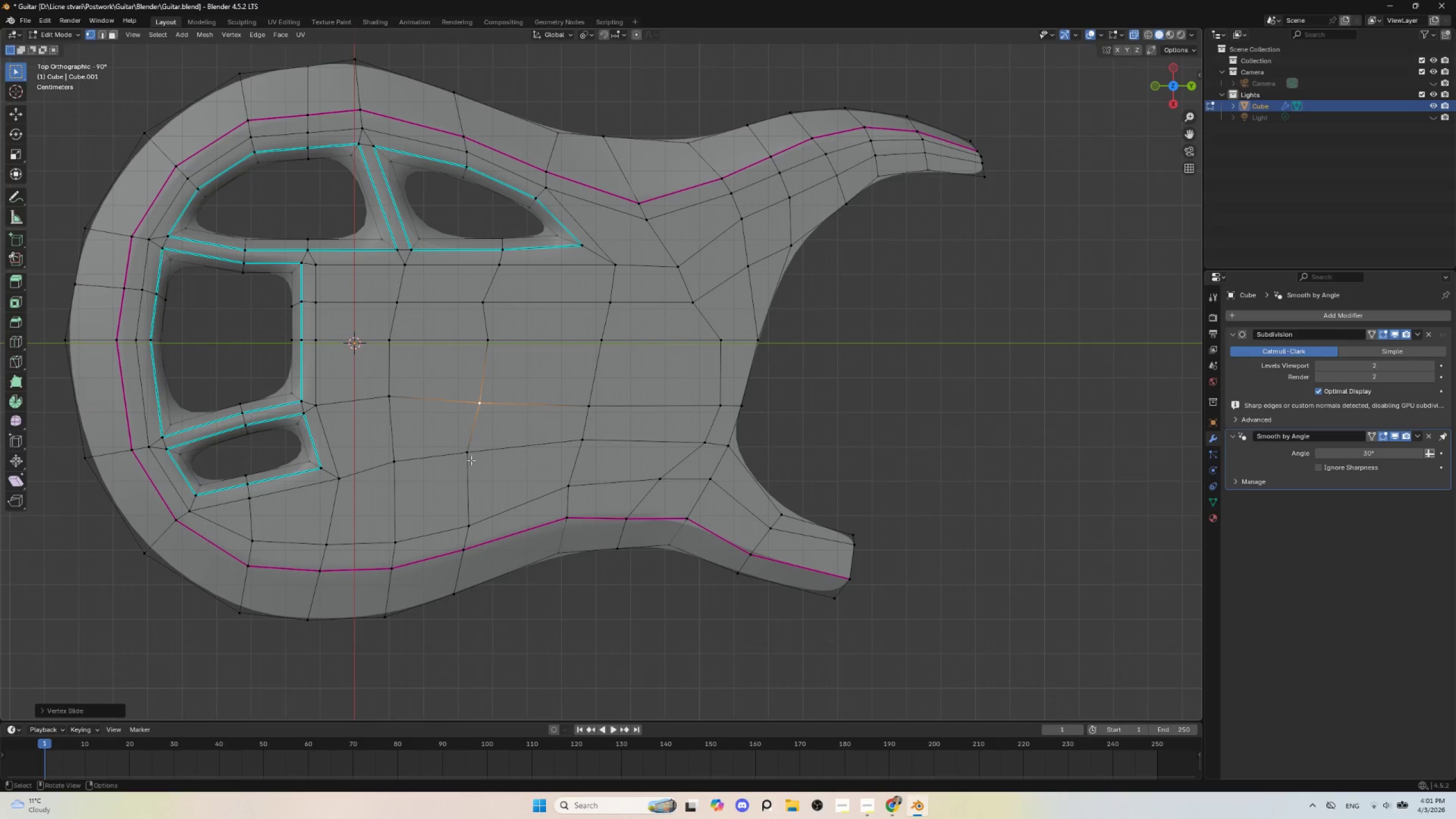 
left_click([465, 450])
 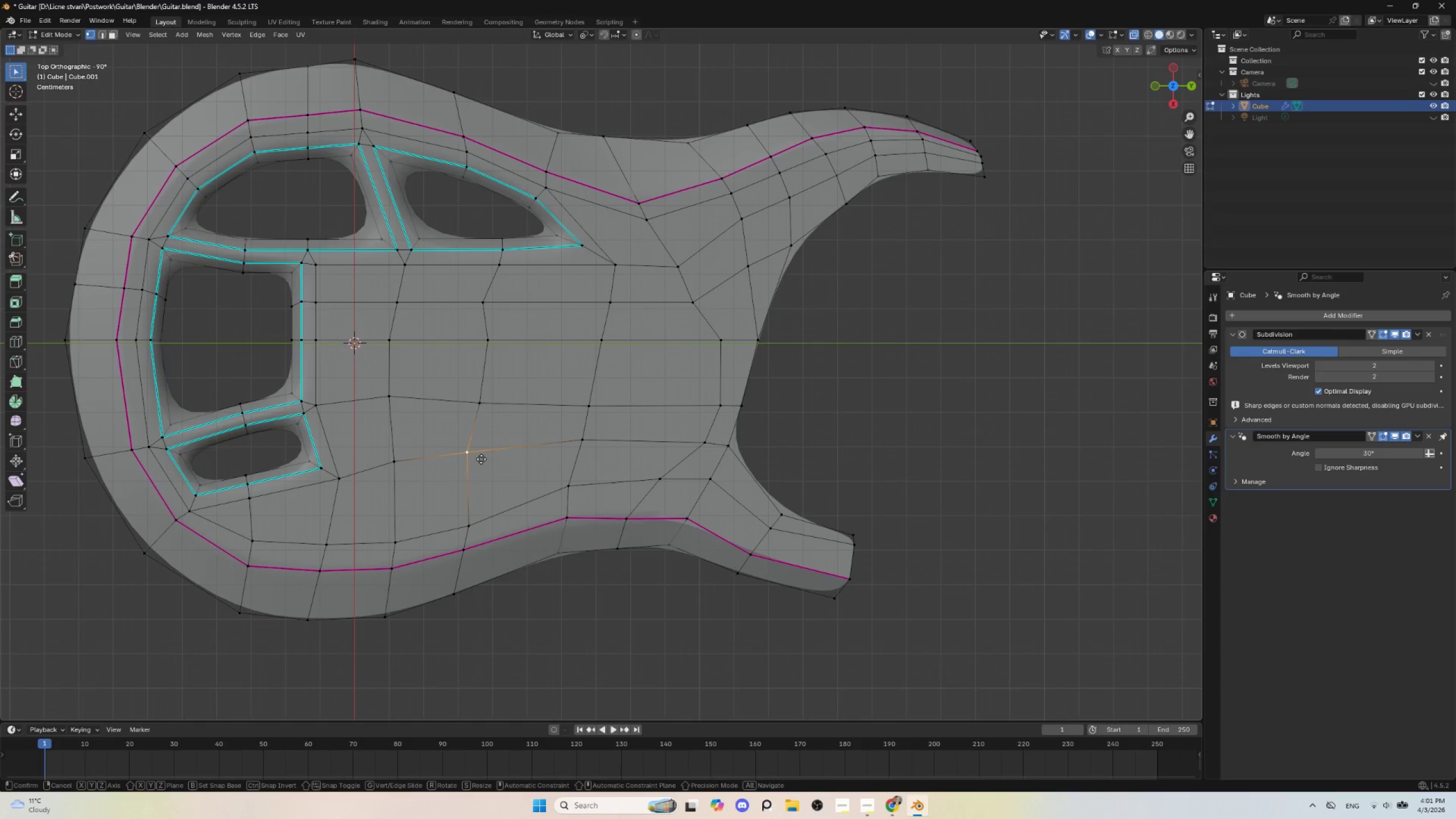 
type(gg)
 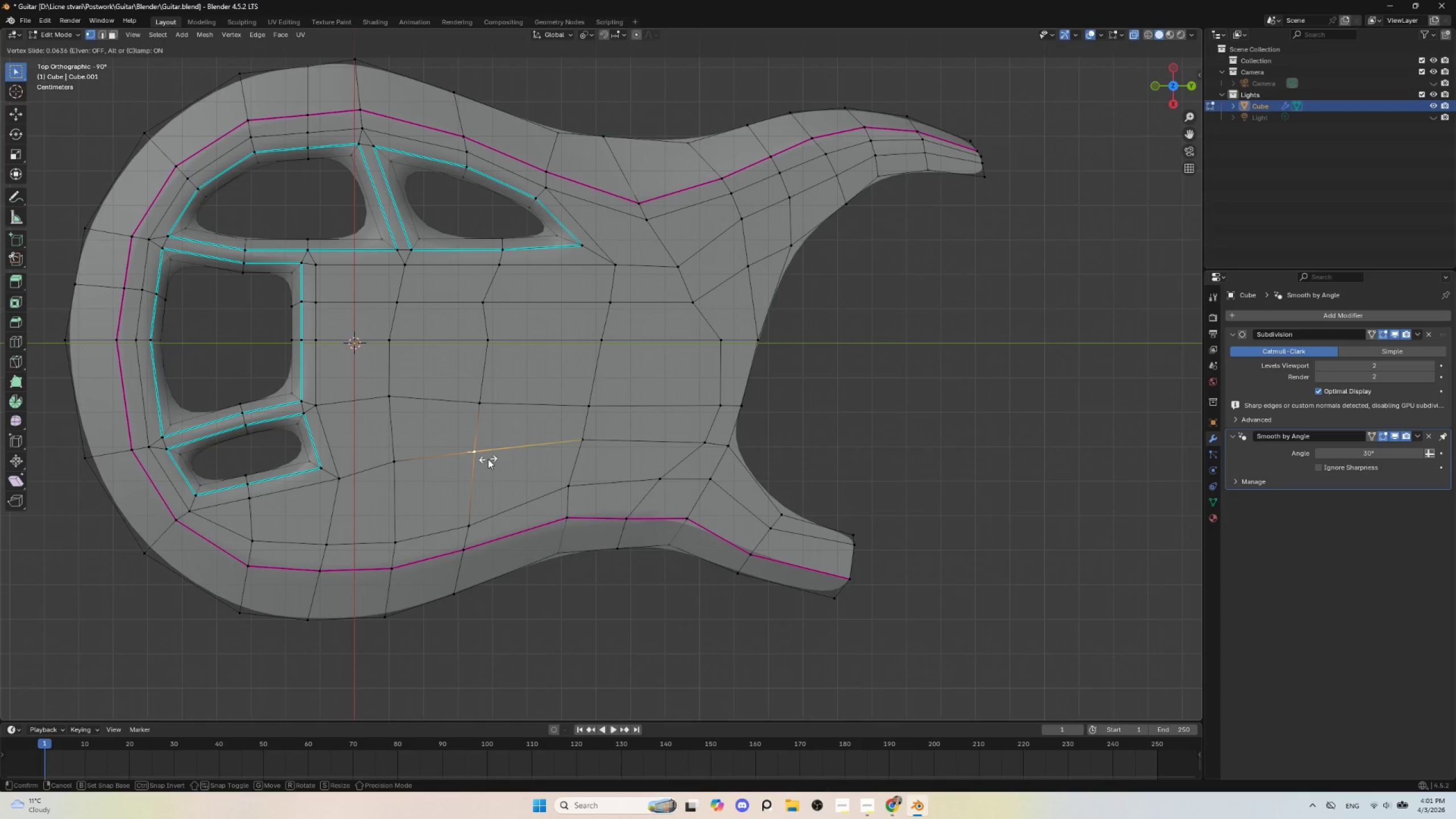 
left_click([488, 459])
 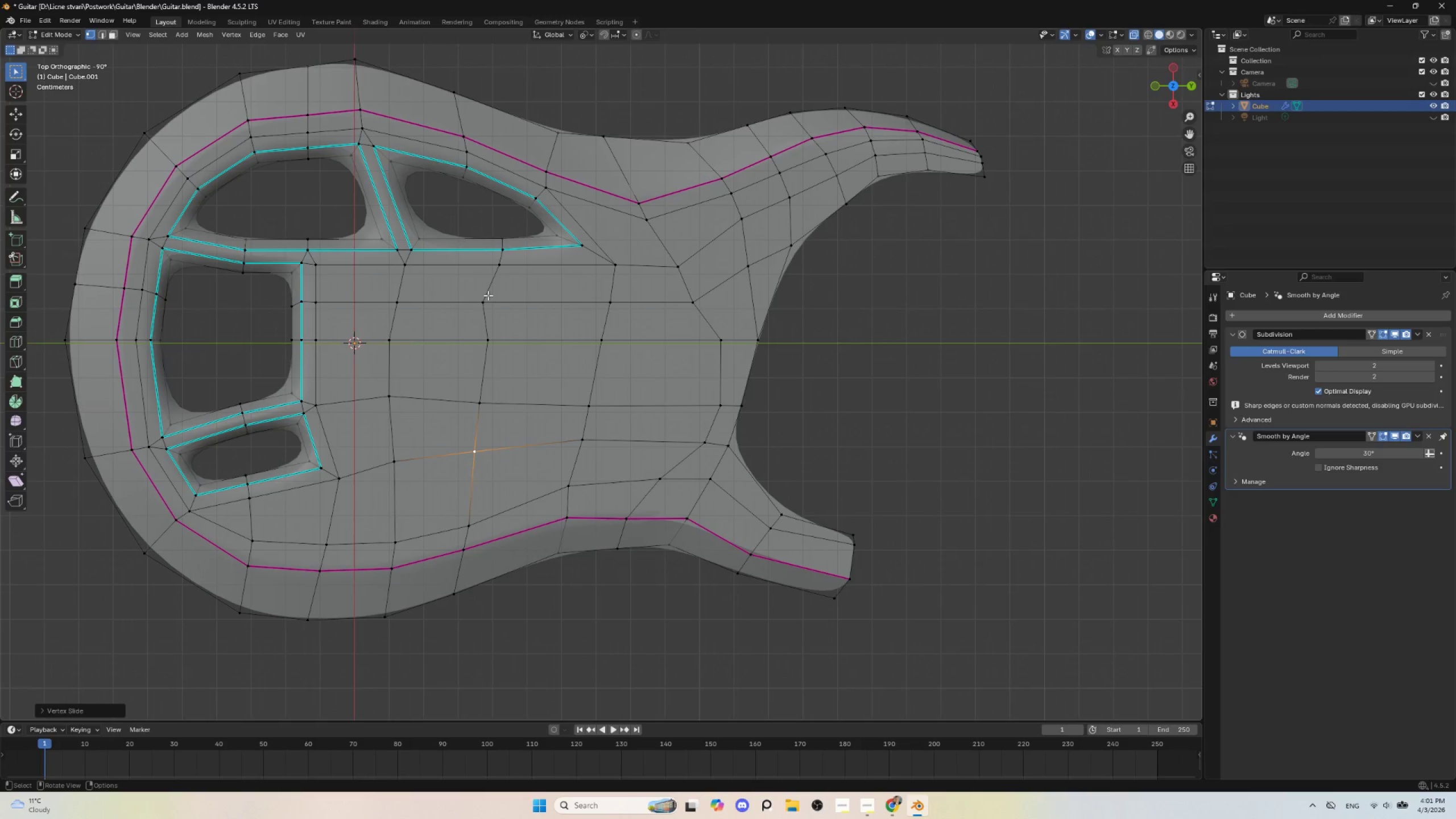 
left_click([489, 297])
 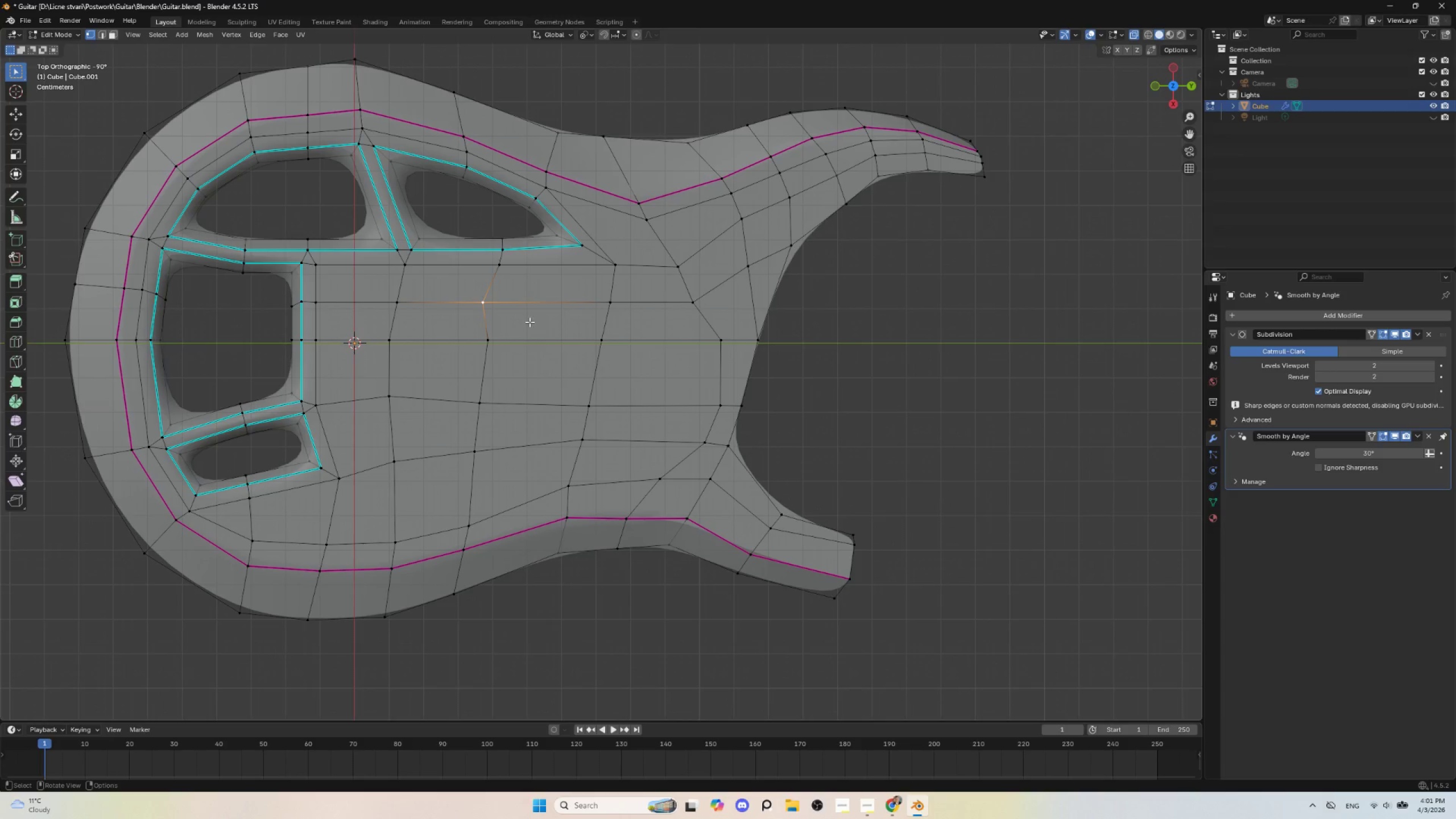 
type(gg)
 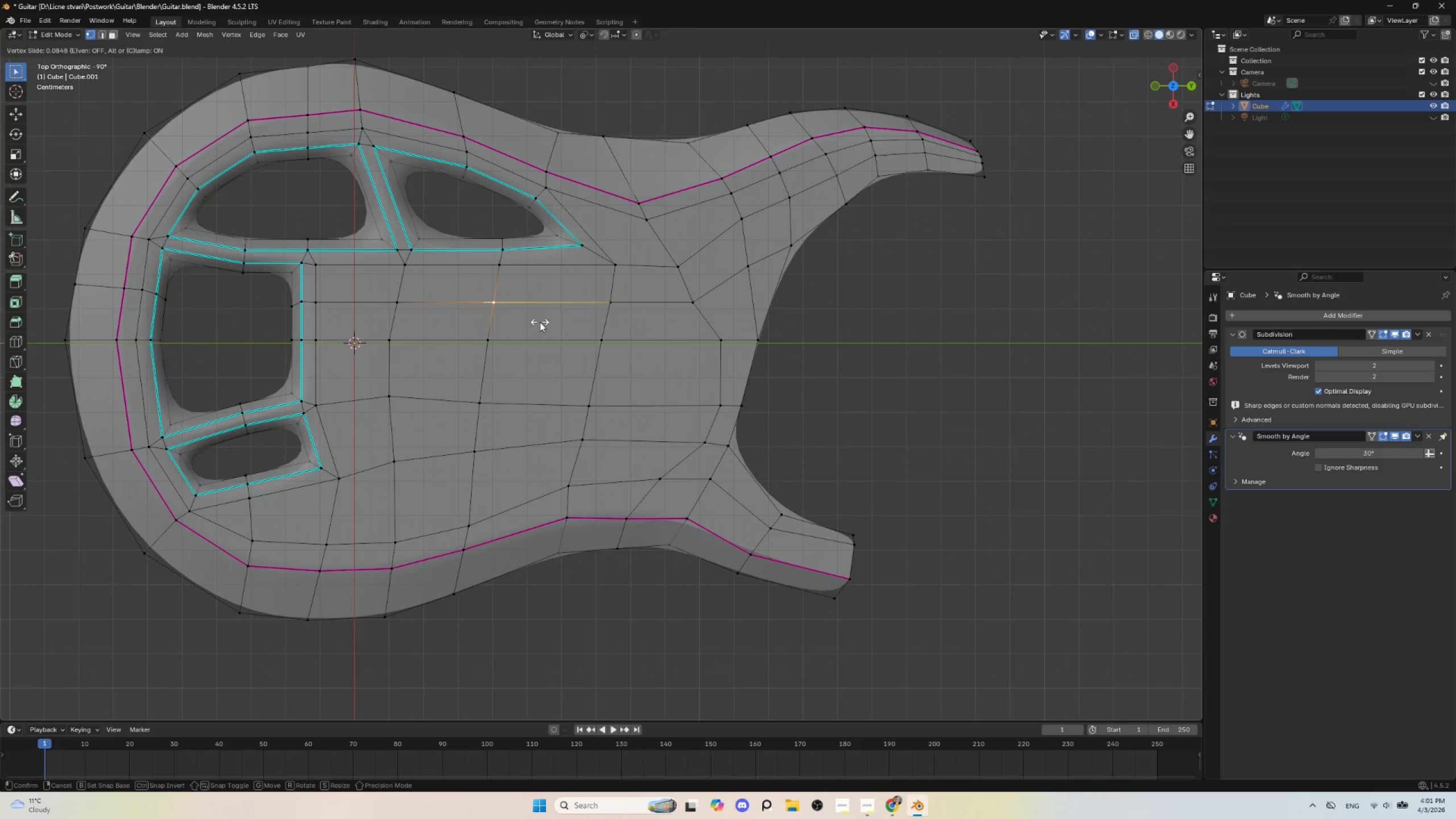 
left_click([540, 322])
 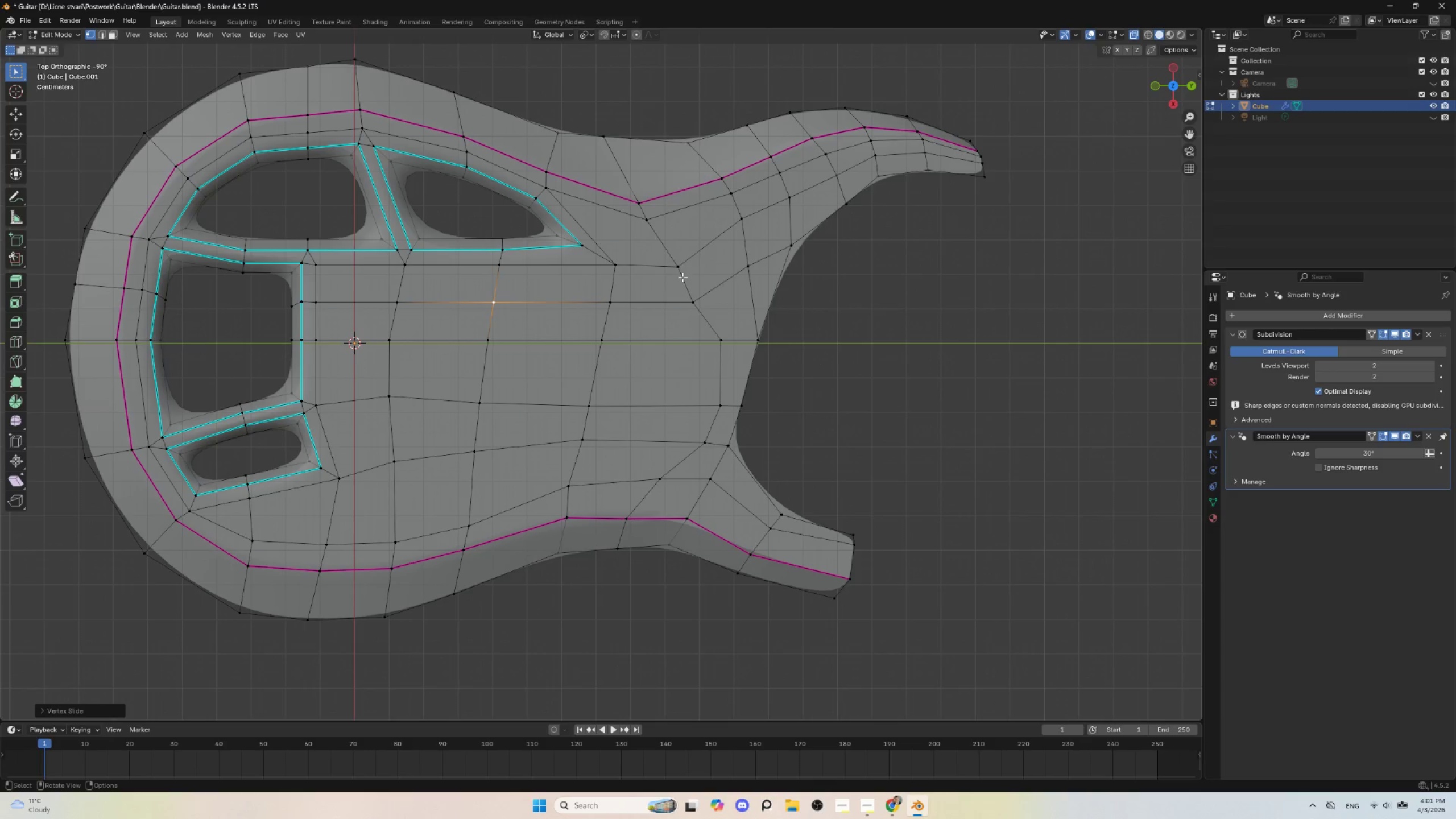 
left_click([695, 299])
 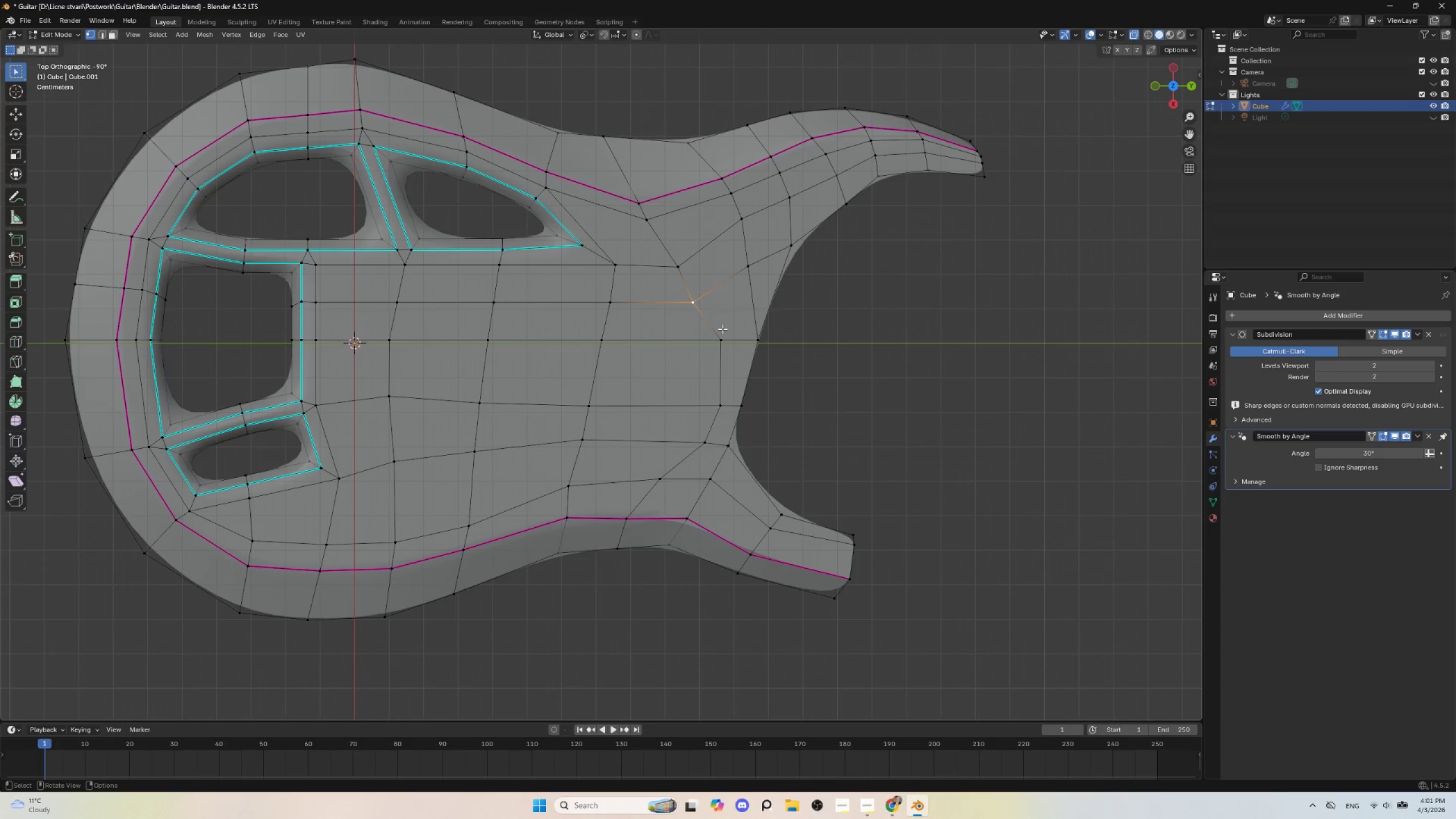 
type(gg)
 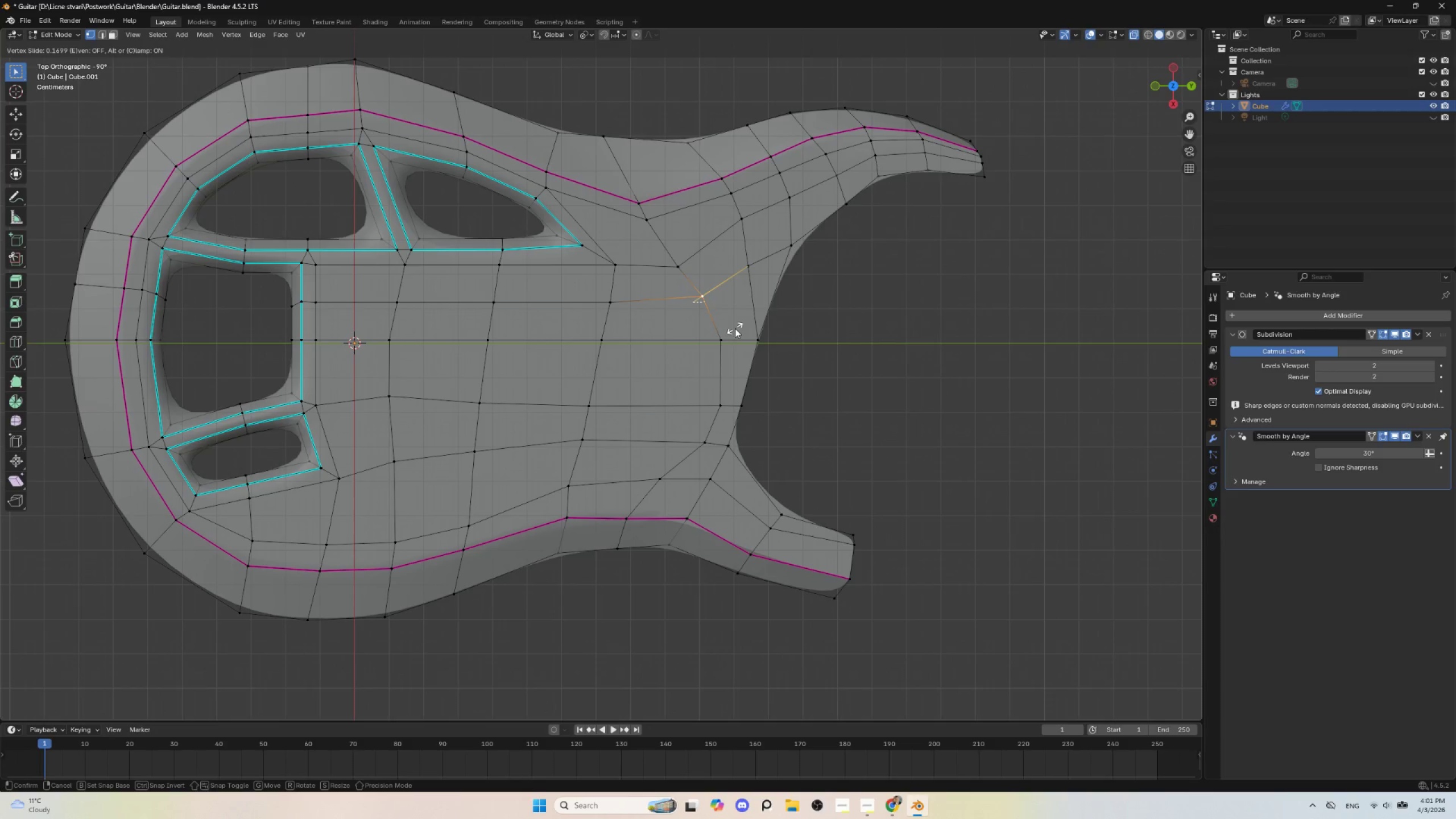 
left_click([738, 328])
 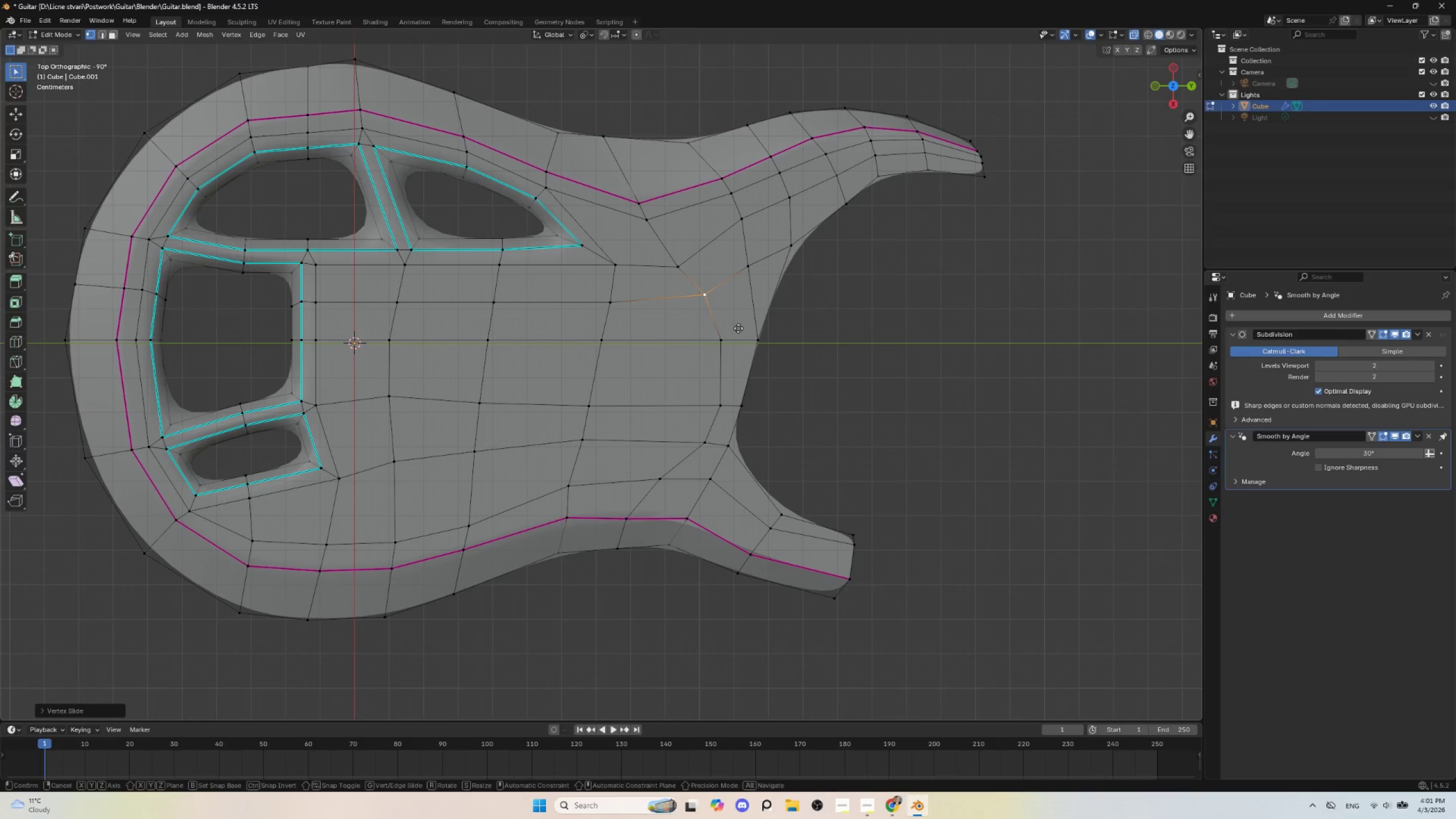 
type(gg)
 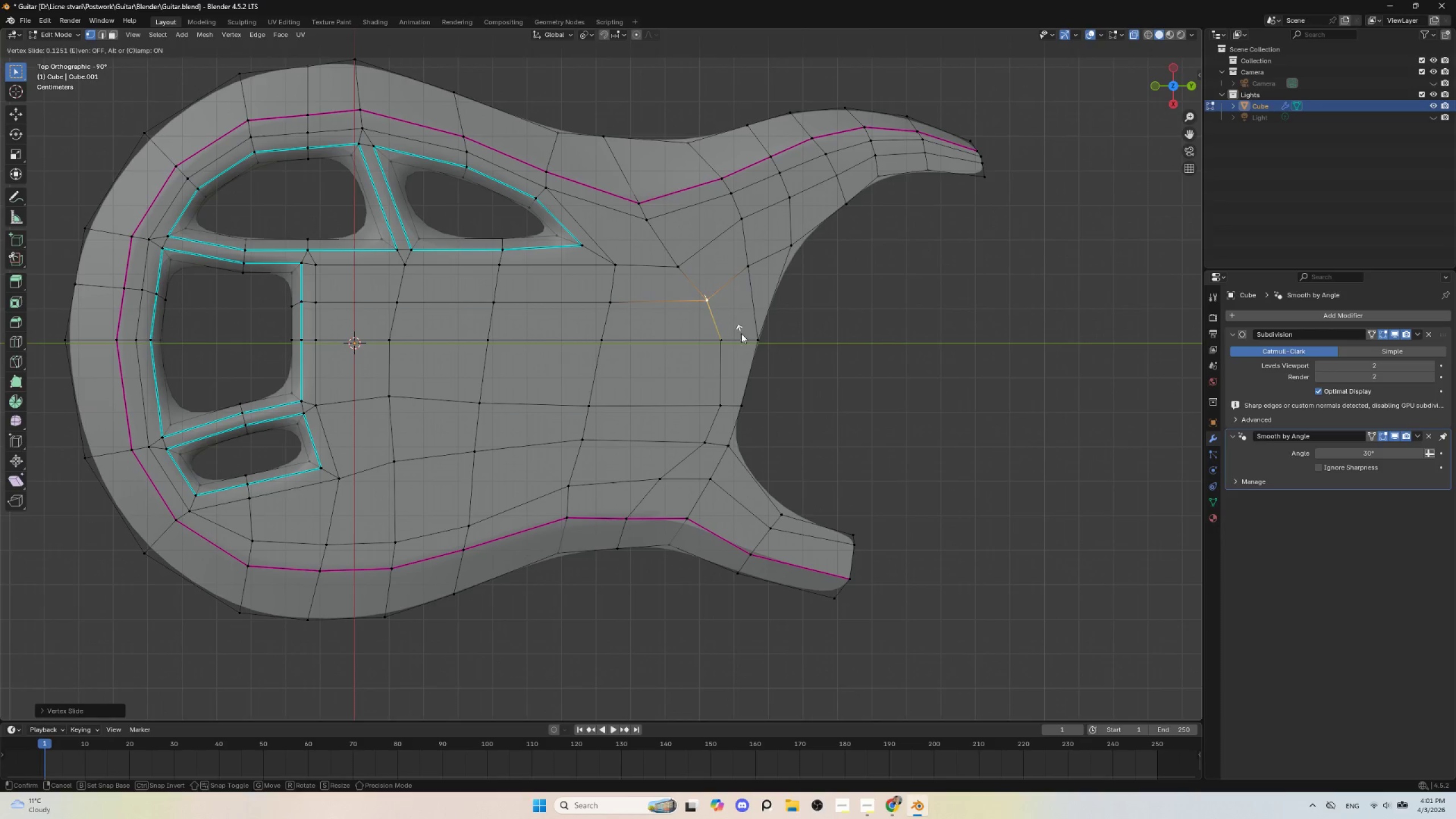 
left_click([741, 333])
 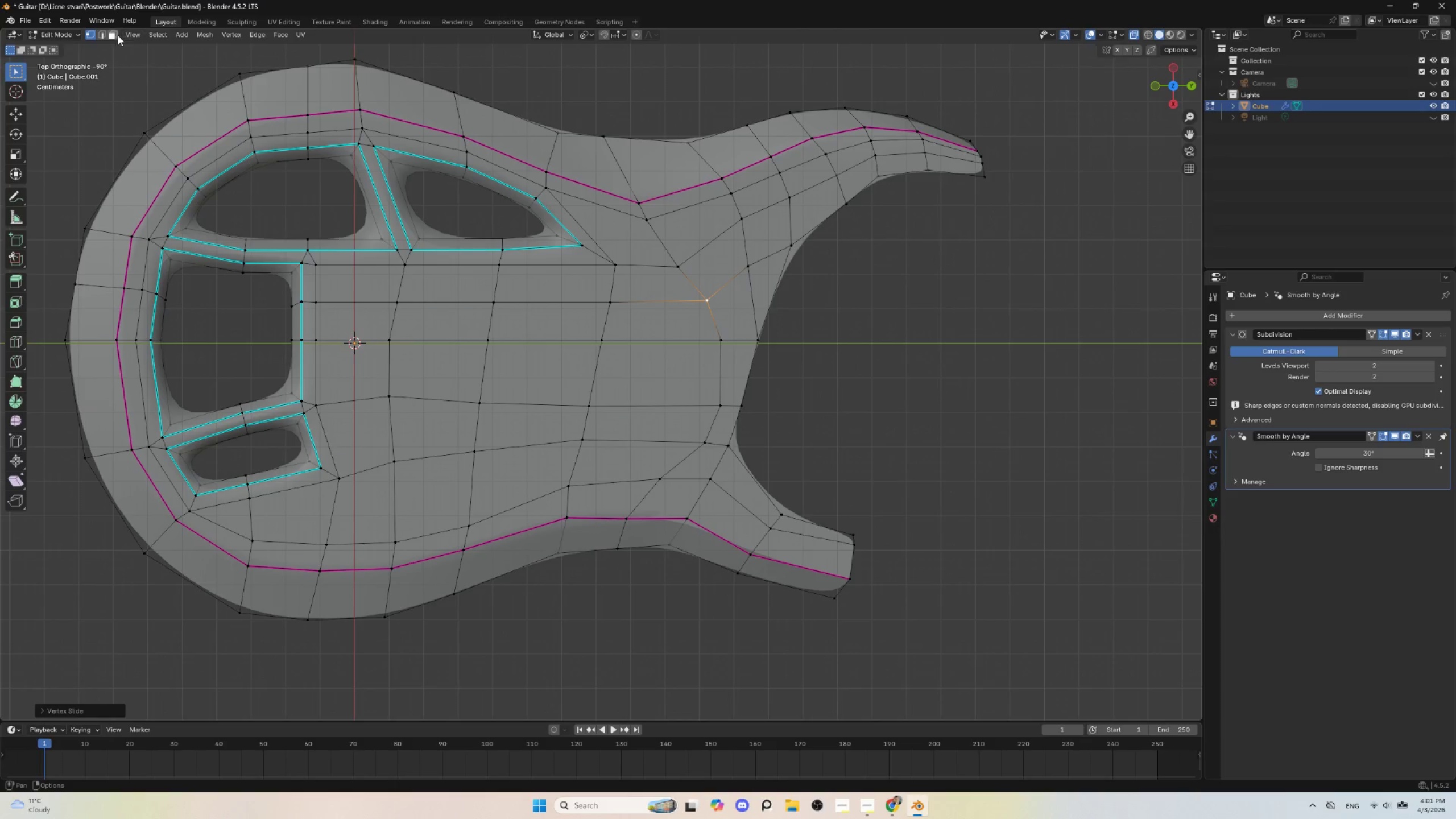 
left_click([114, 34])
 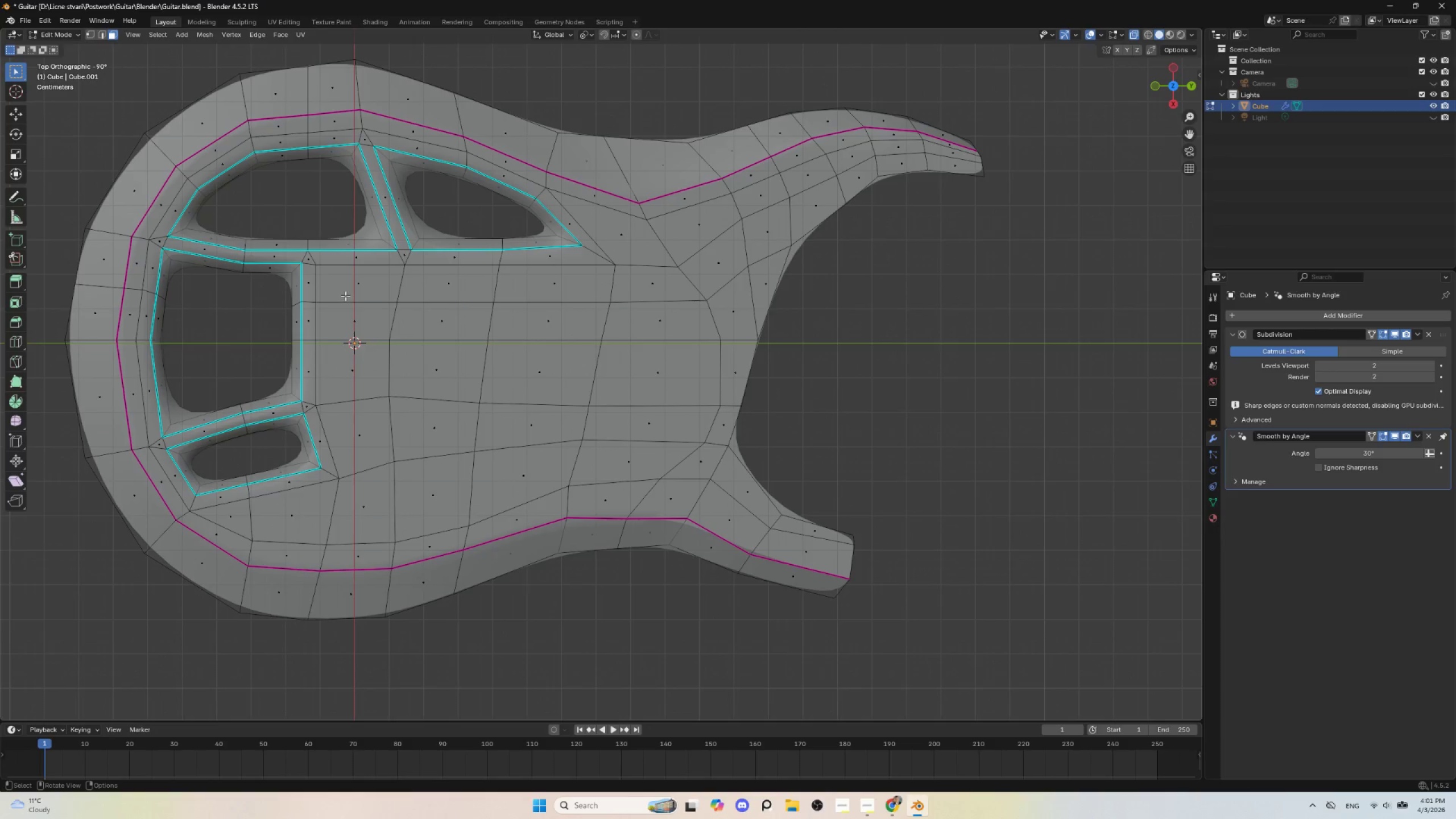 
left_click_drag(start_coordinate=[345, 296], to_coordinate=[568, 471])
 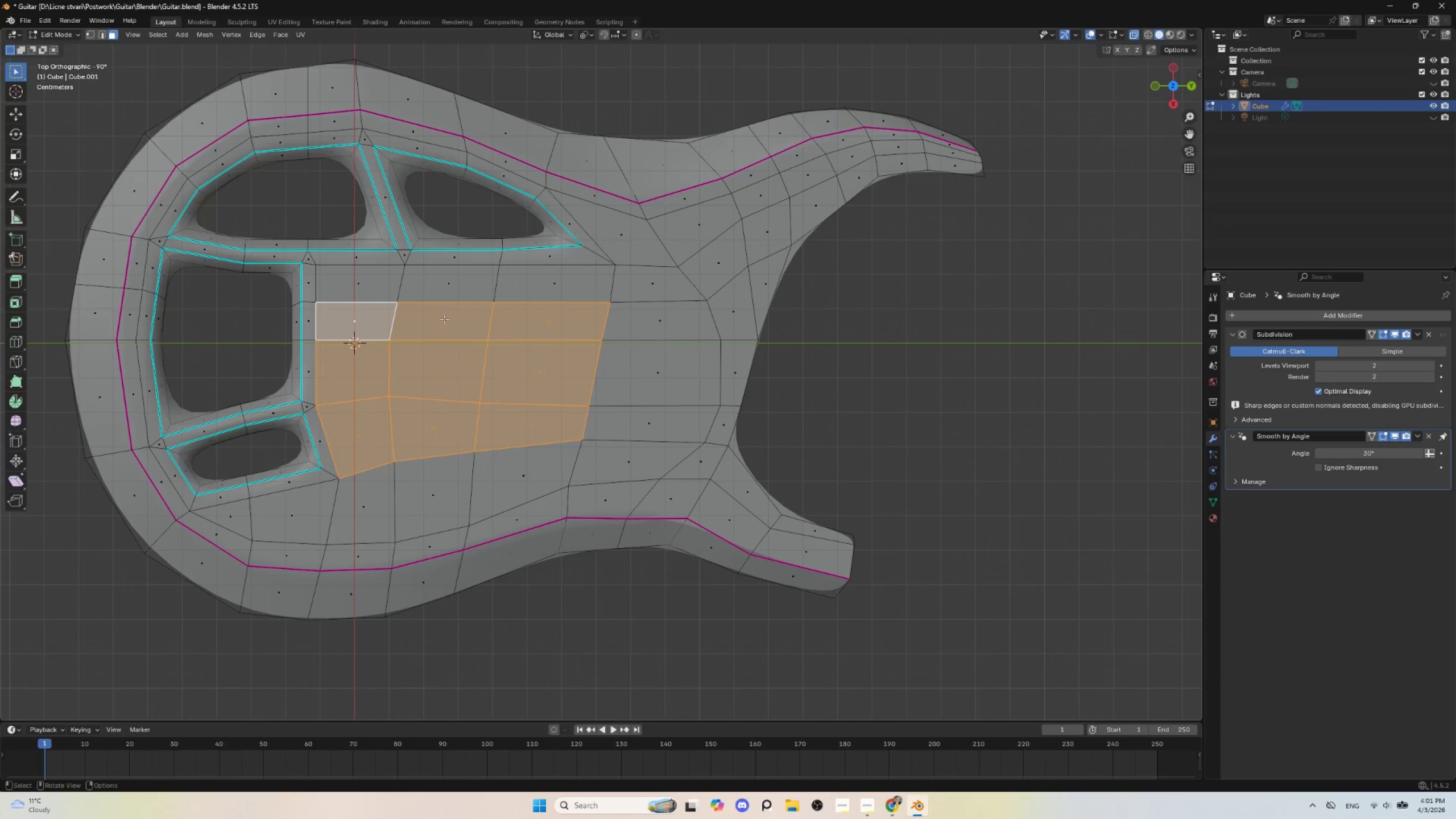 
hold_key(key=ShiftLeft, duration=1.5)
left_click_drag(start_coordinate=[368, 272], to_coordinate=[656, 377])
 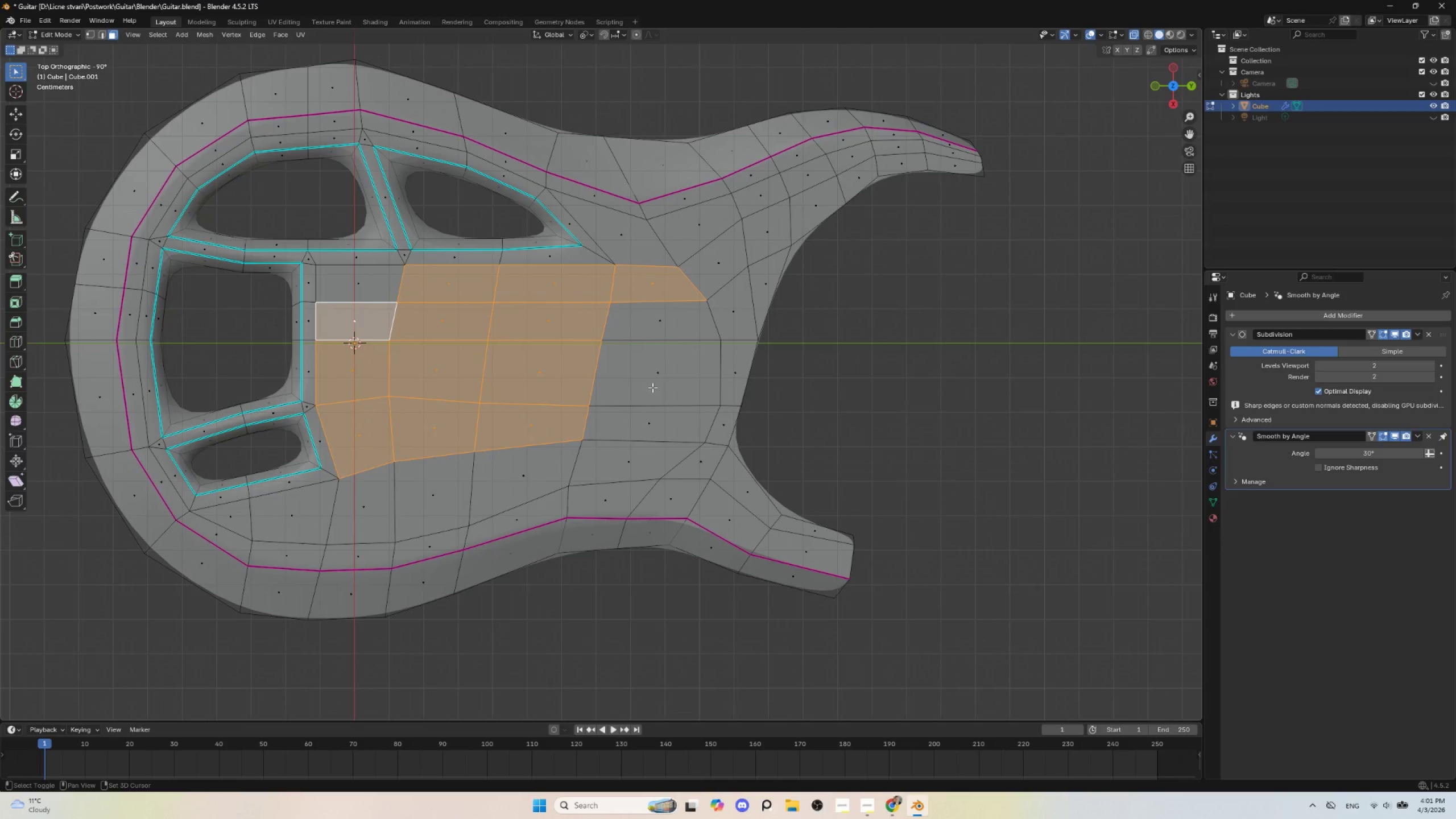 
hold_key(key=ShiftLeft, duration=1.52)
left_click_drag(start_coordinate=[618, 311], to_coordinate=[681, 439])
 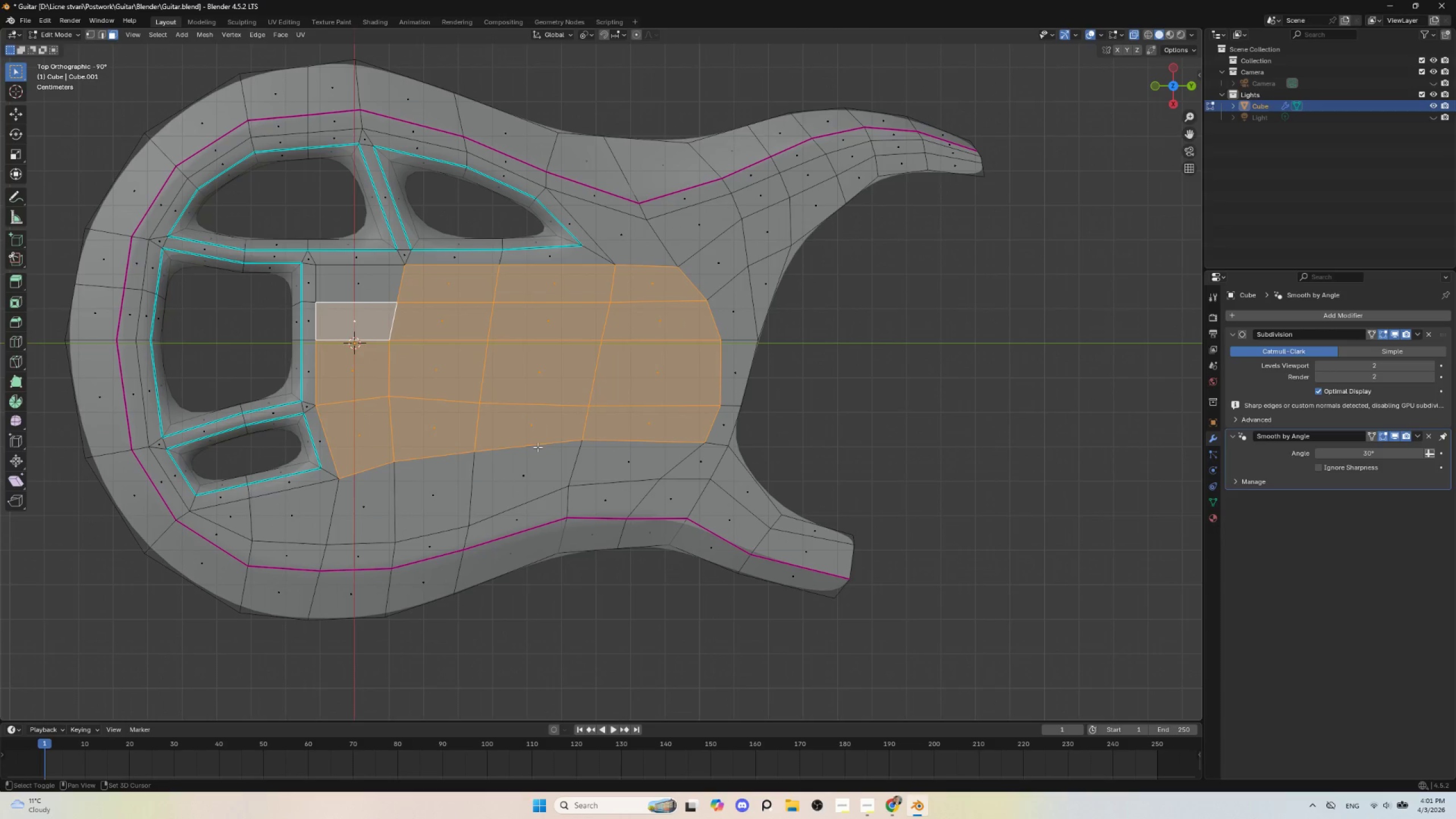 
hold_key(key=ShiftLeft, duration=1.51)
left_click_drag(start_coordinate=[388, 445], to_coordinate=[624, 495])
 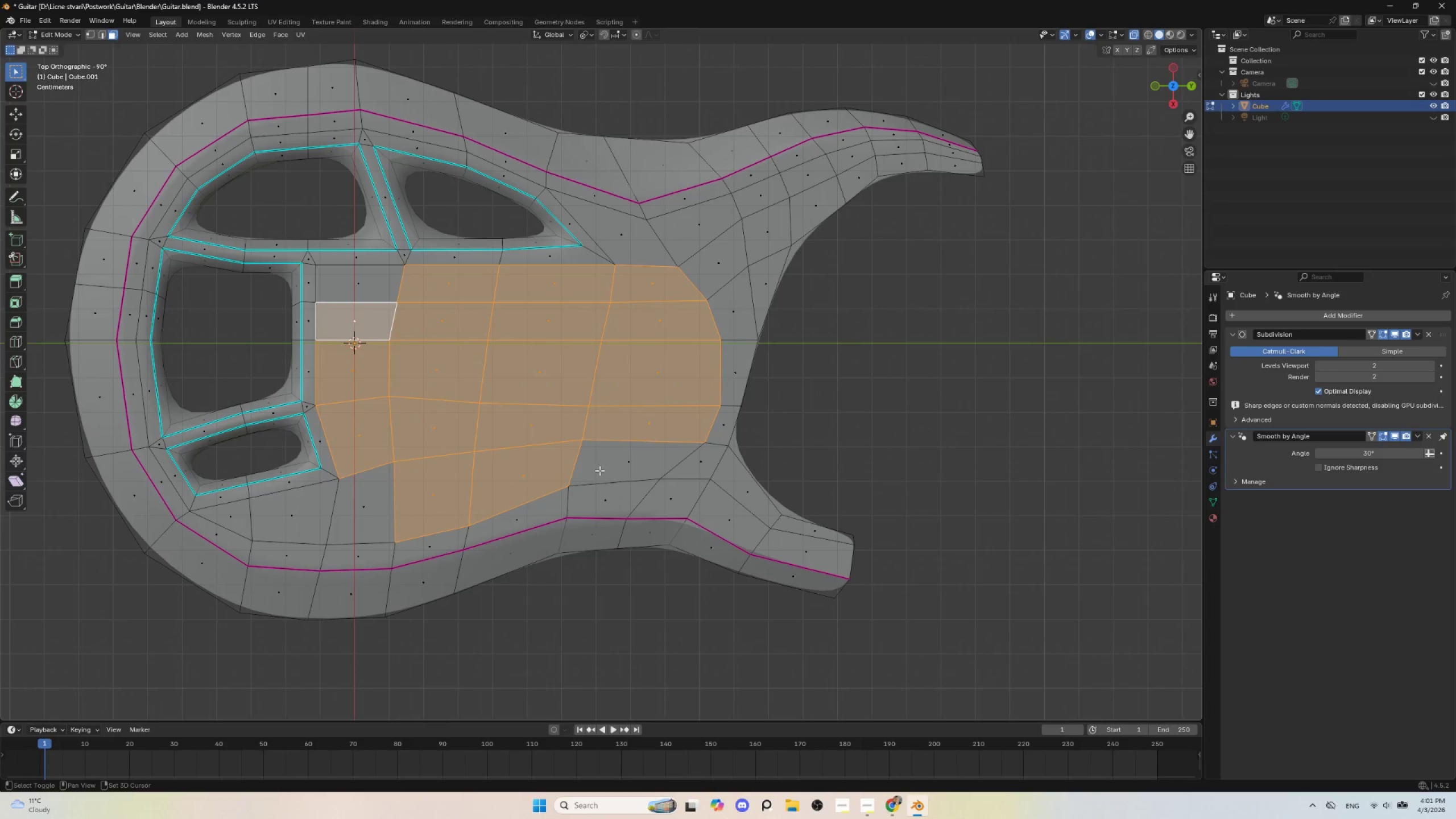 
hold_key(key=ShiftLeft, duration=1.5)
left_click_drag(start_coordinate=[599, 452], to_coordinate=[630, 498])
 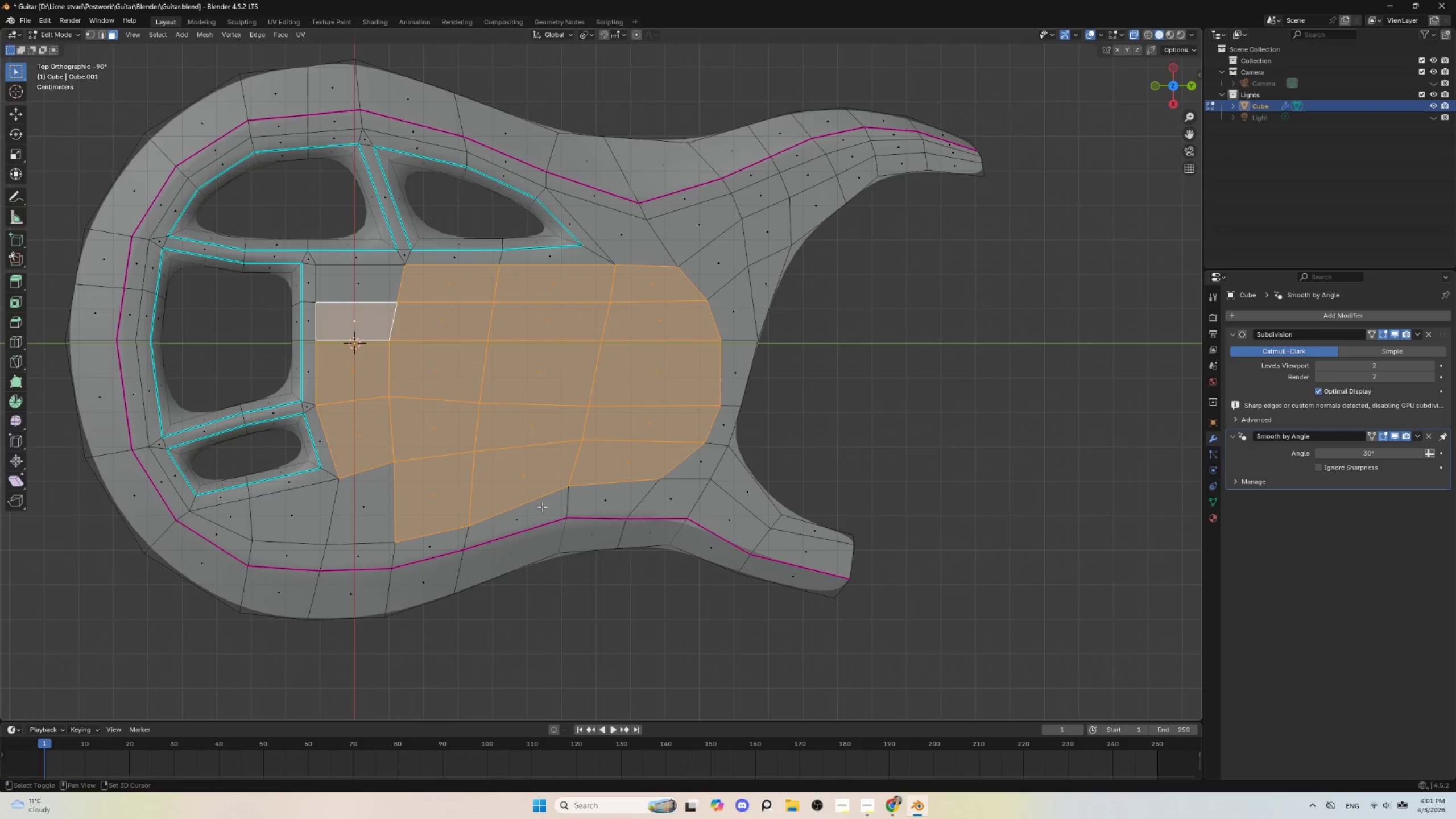 
hold_key(key=ShiftLeft, duration=1.5)
left_click_drag(start_coordinate=[453, 485], to_coordinate=[570, 506])
 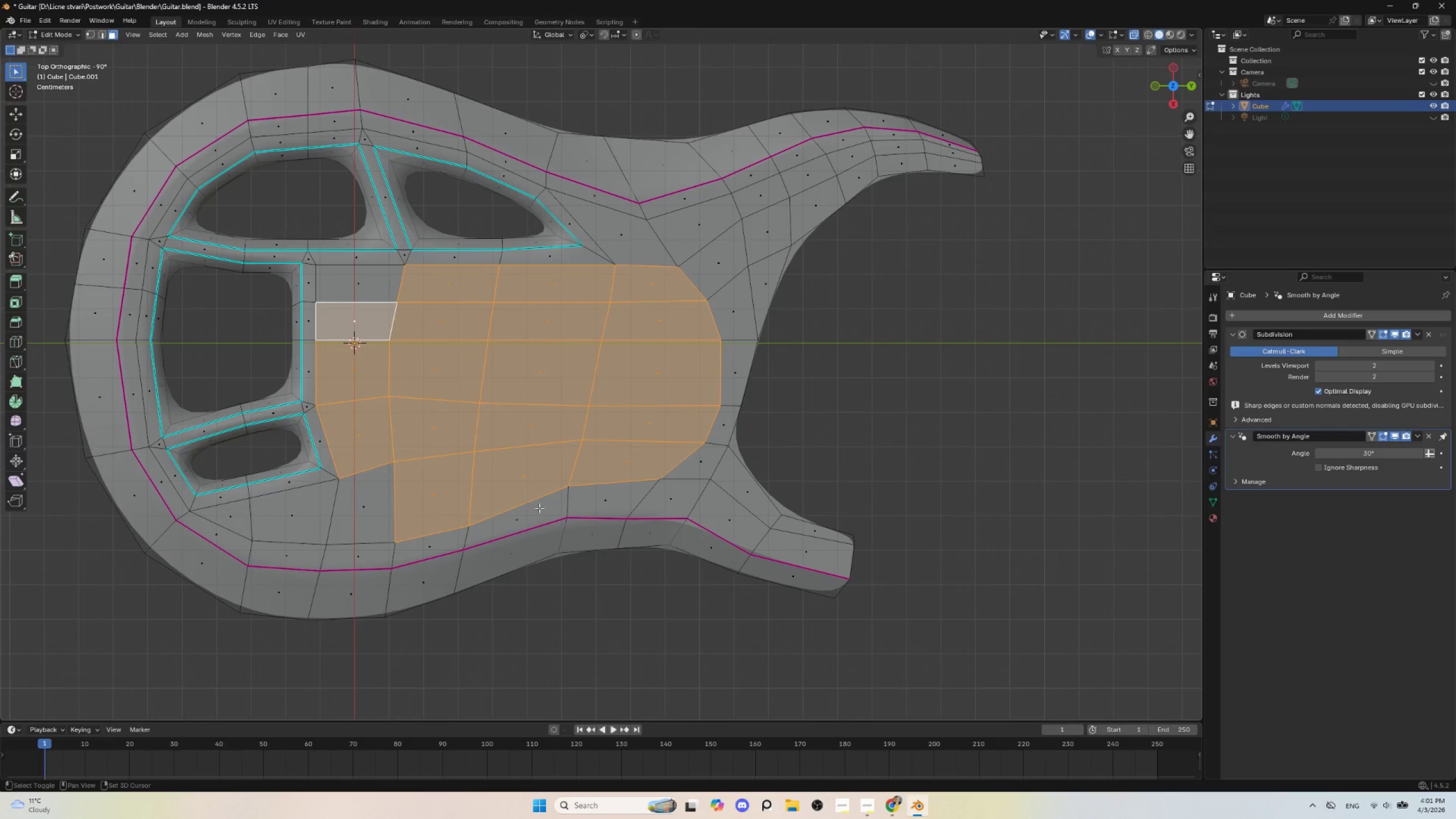 
left_click([539, 508])
 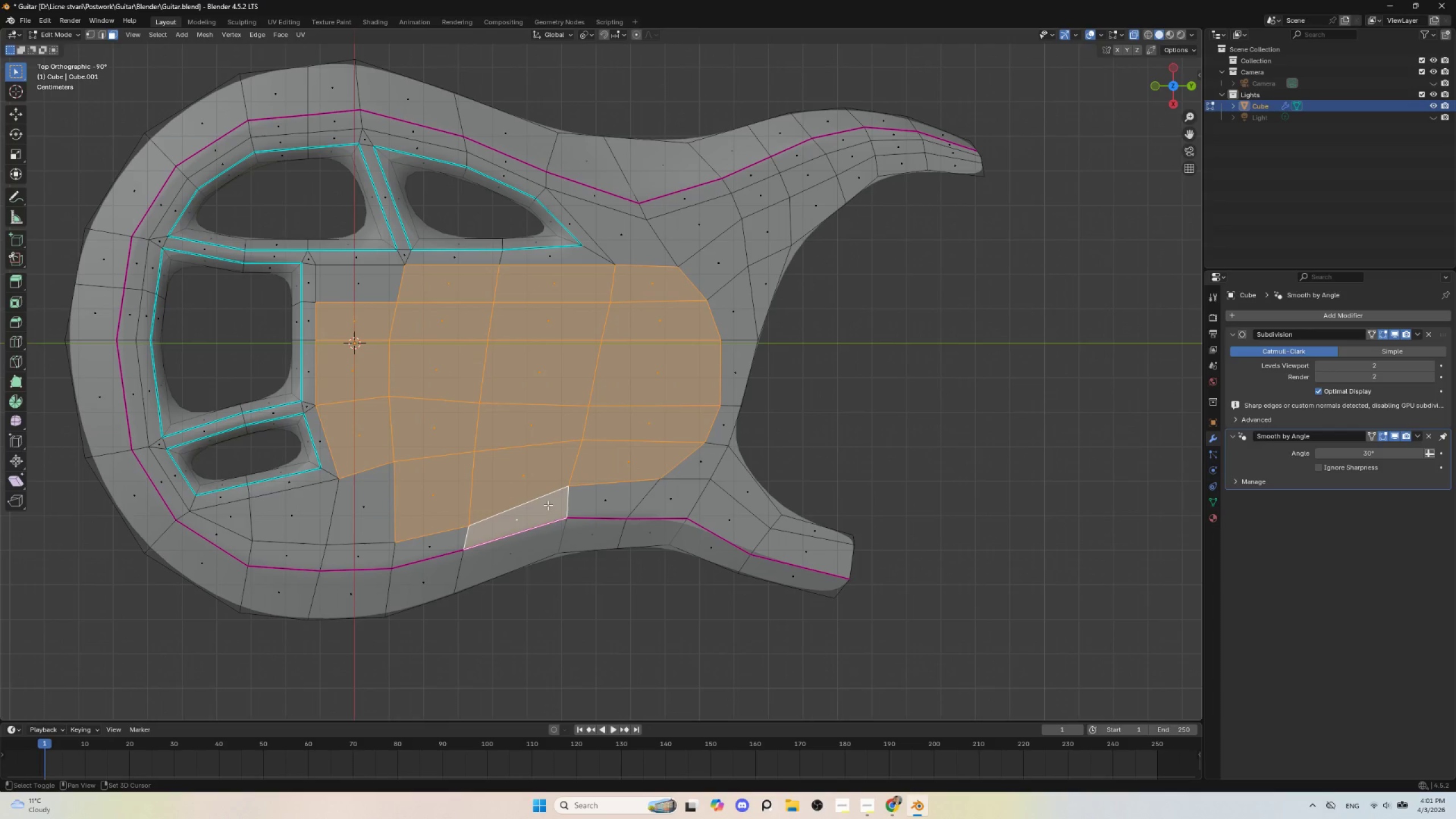 
hold_key(key=ShiftLeft, duration=1.5)
double_click([628, 491])
 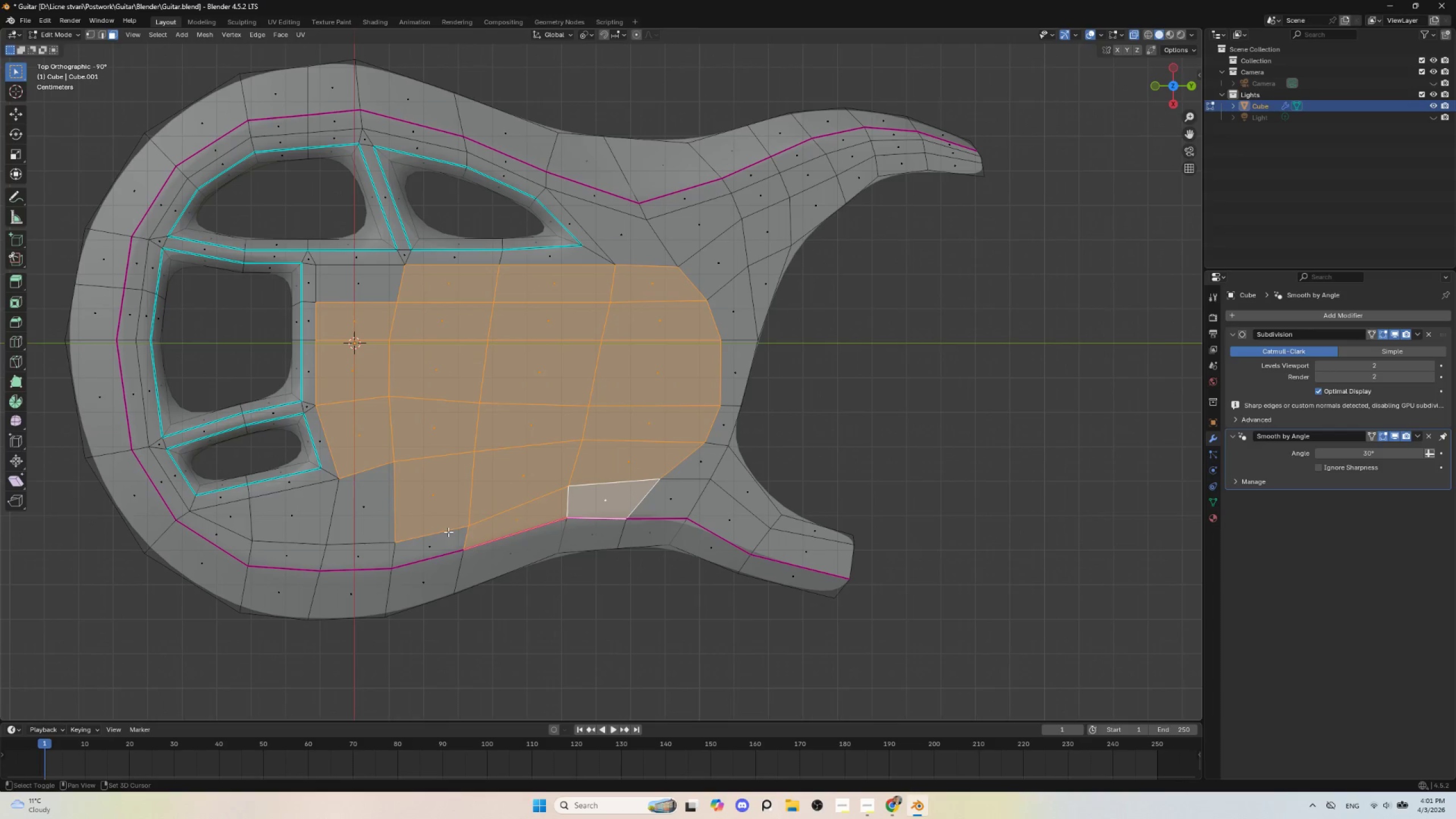 
left_click([448, 536])
 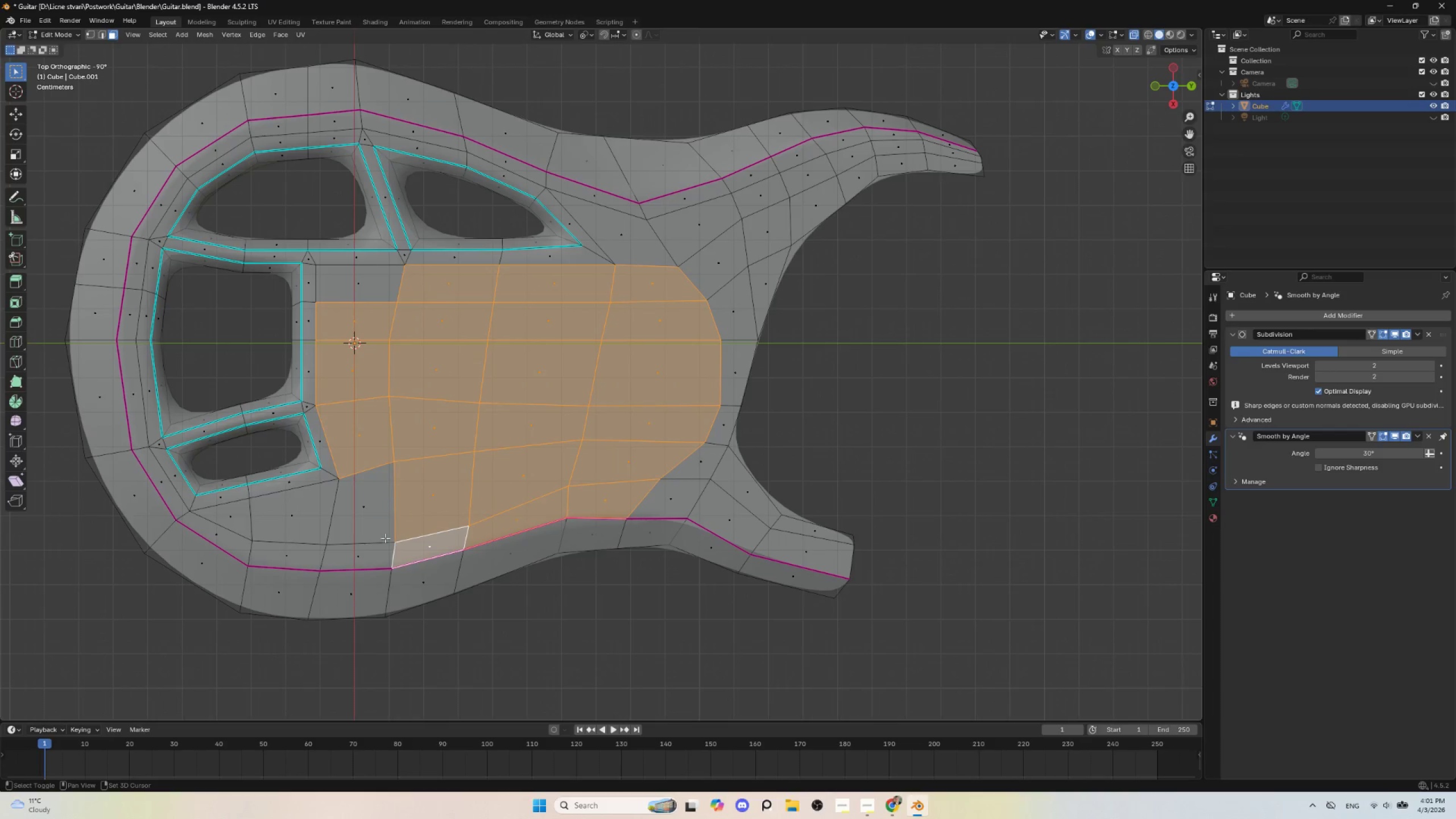 
hold_key(key=ShiftLeft, duration=1.52)
left_click([373, 552])
 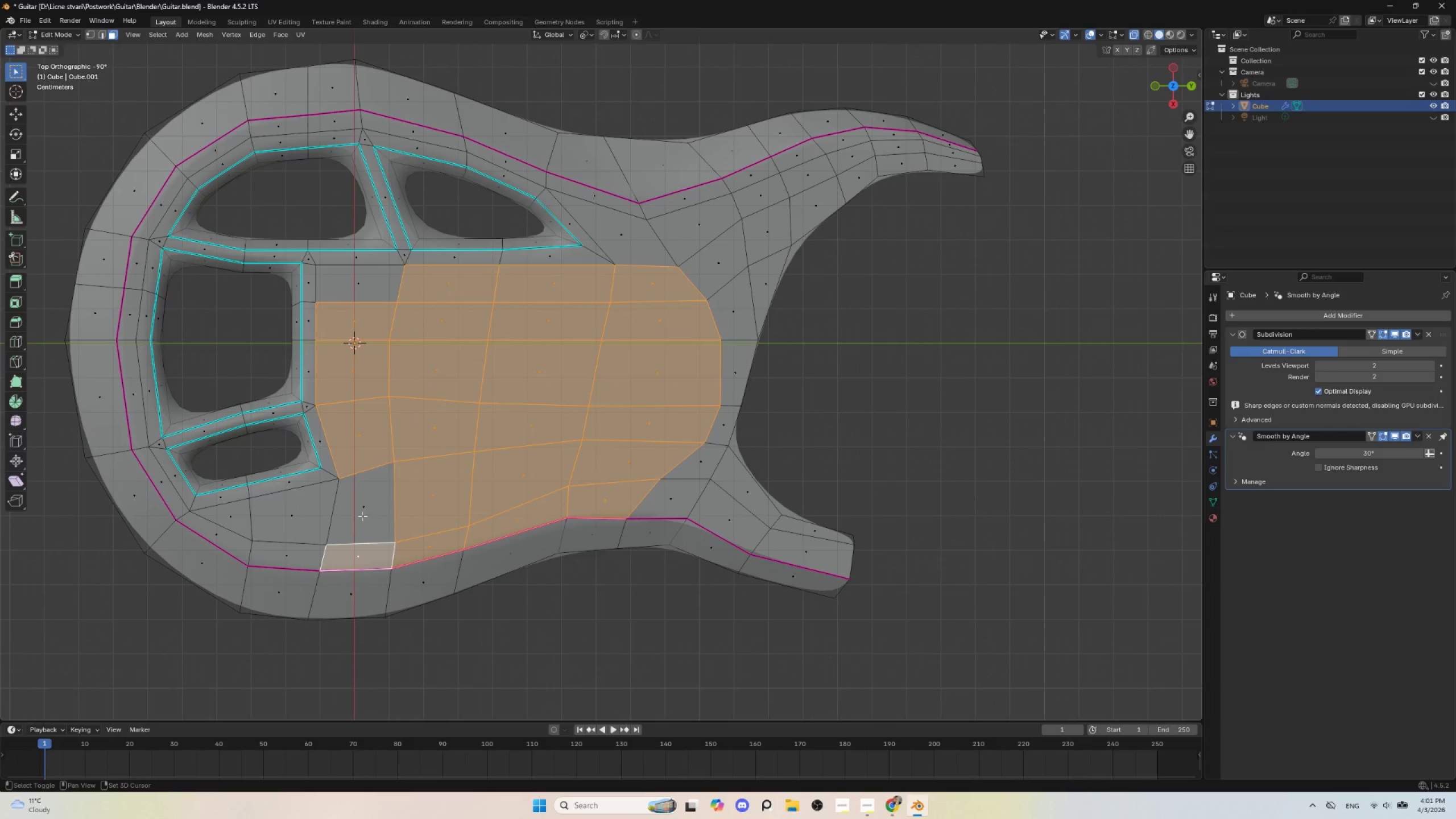 
double_click([362, 516])
 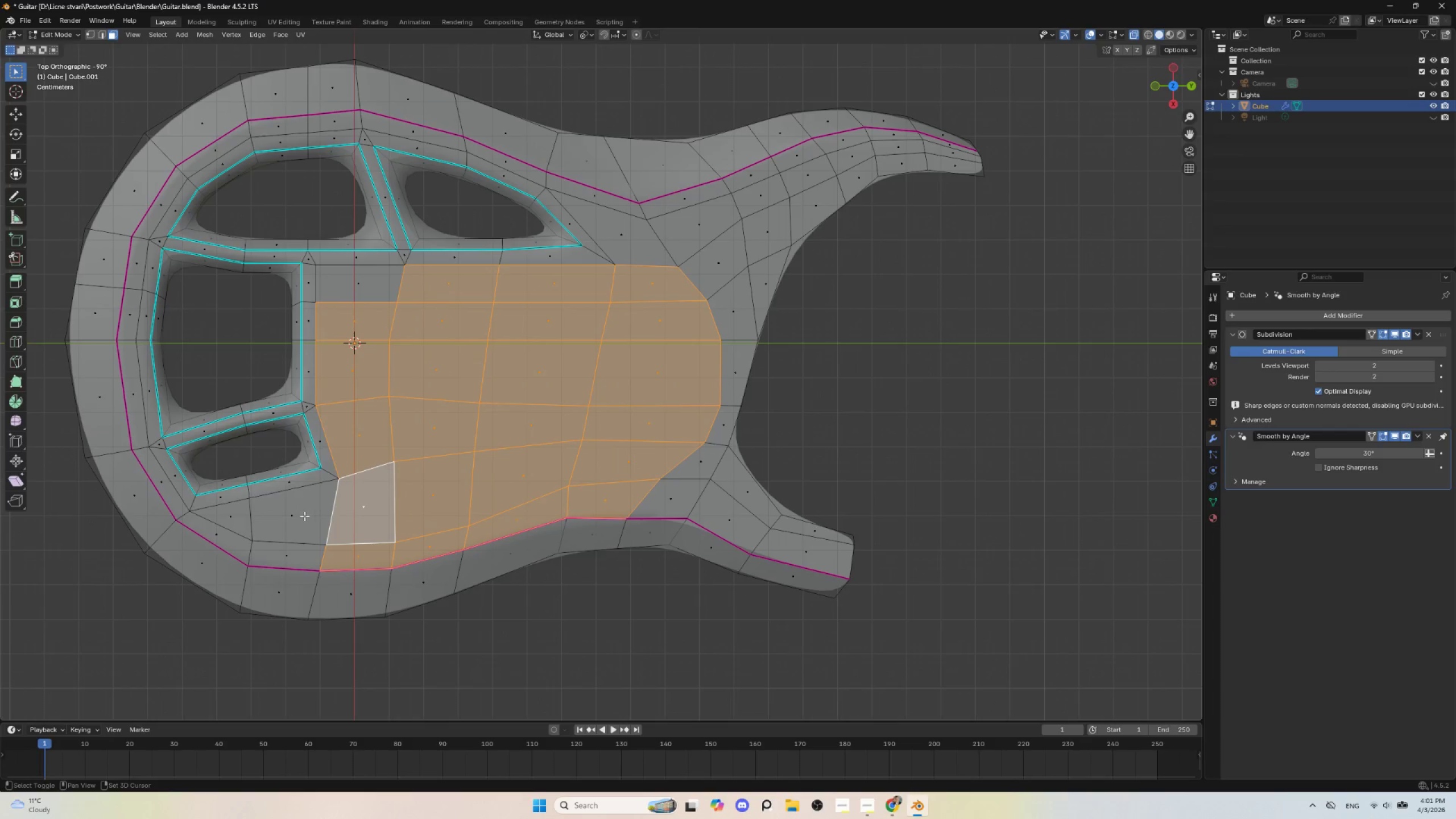 
triple_click([304, 516])
 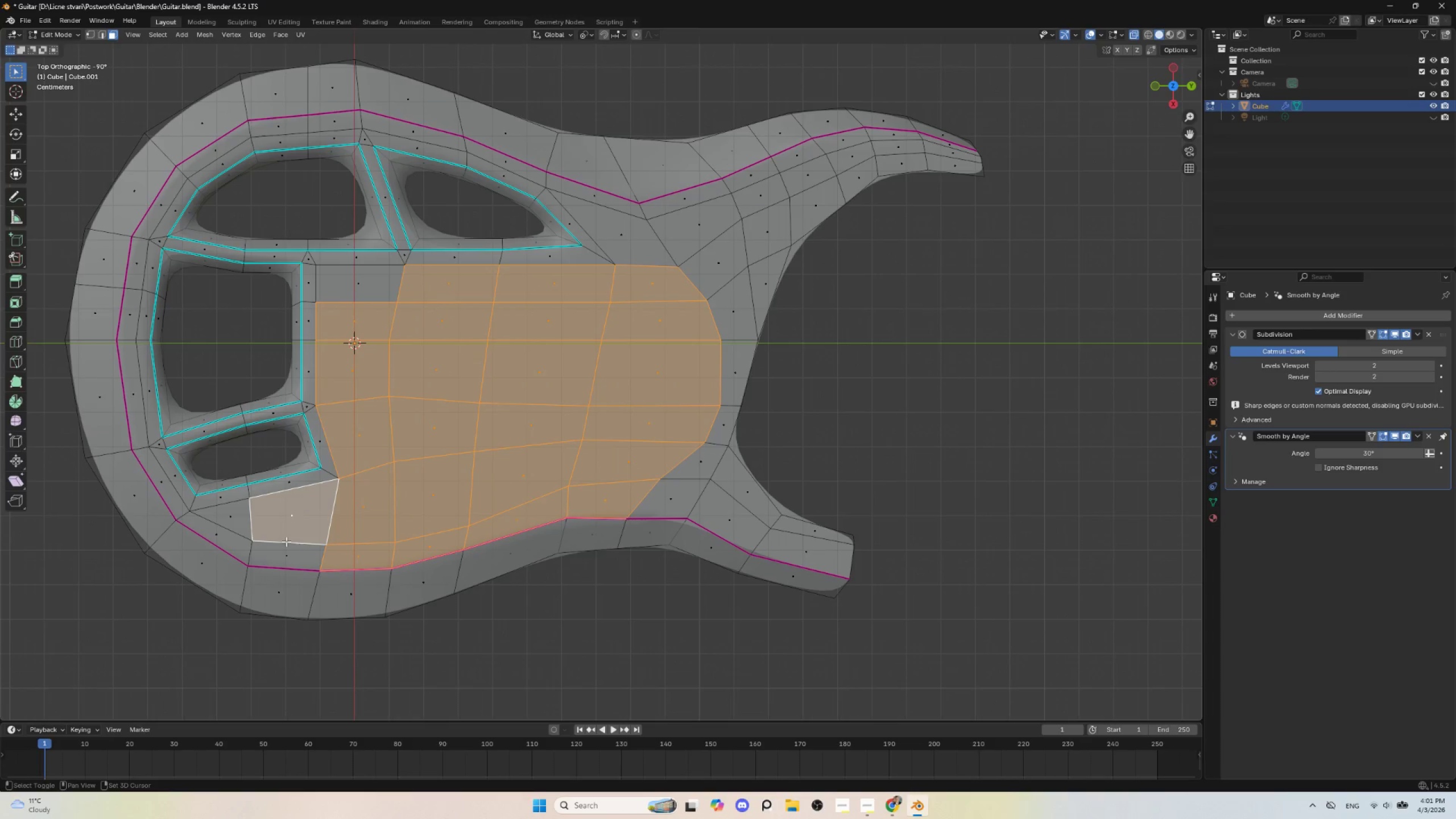 
hold_key(key=ShiftLeft, duration=1.52)
left_click([238, 516])
 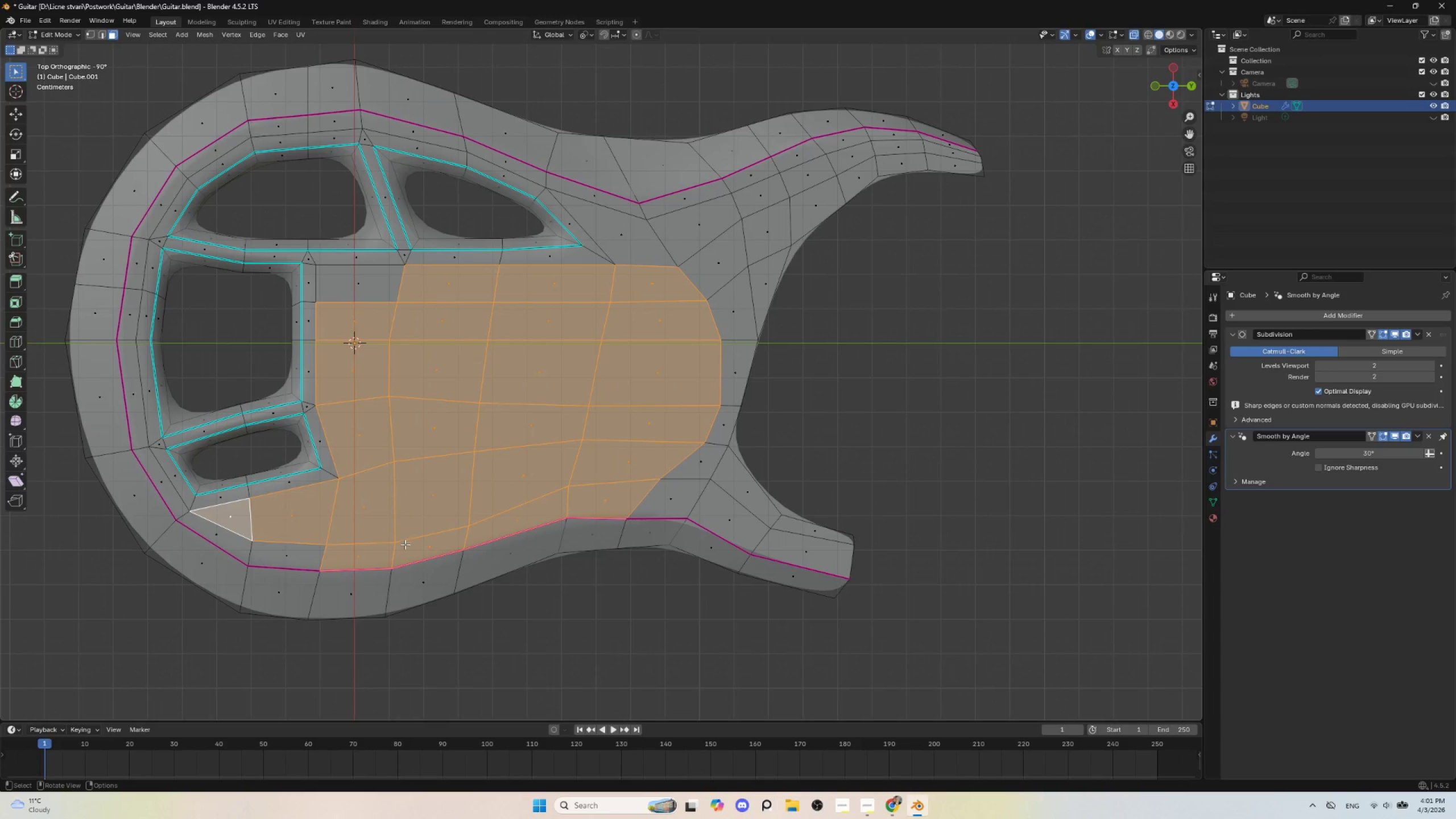 
hold_key(key=ShiftLeft, duration=0.86)
hold_key(key=ControlLeft, duration=0.88)
left_click([391, 552])
 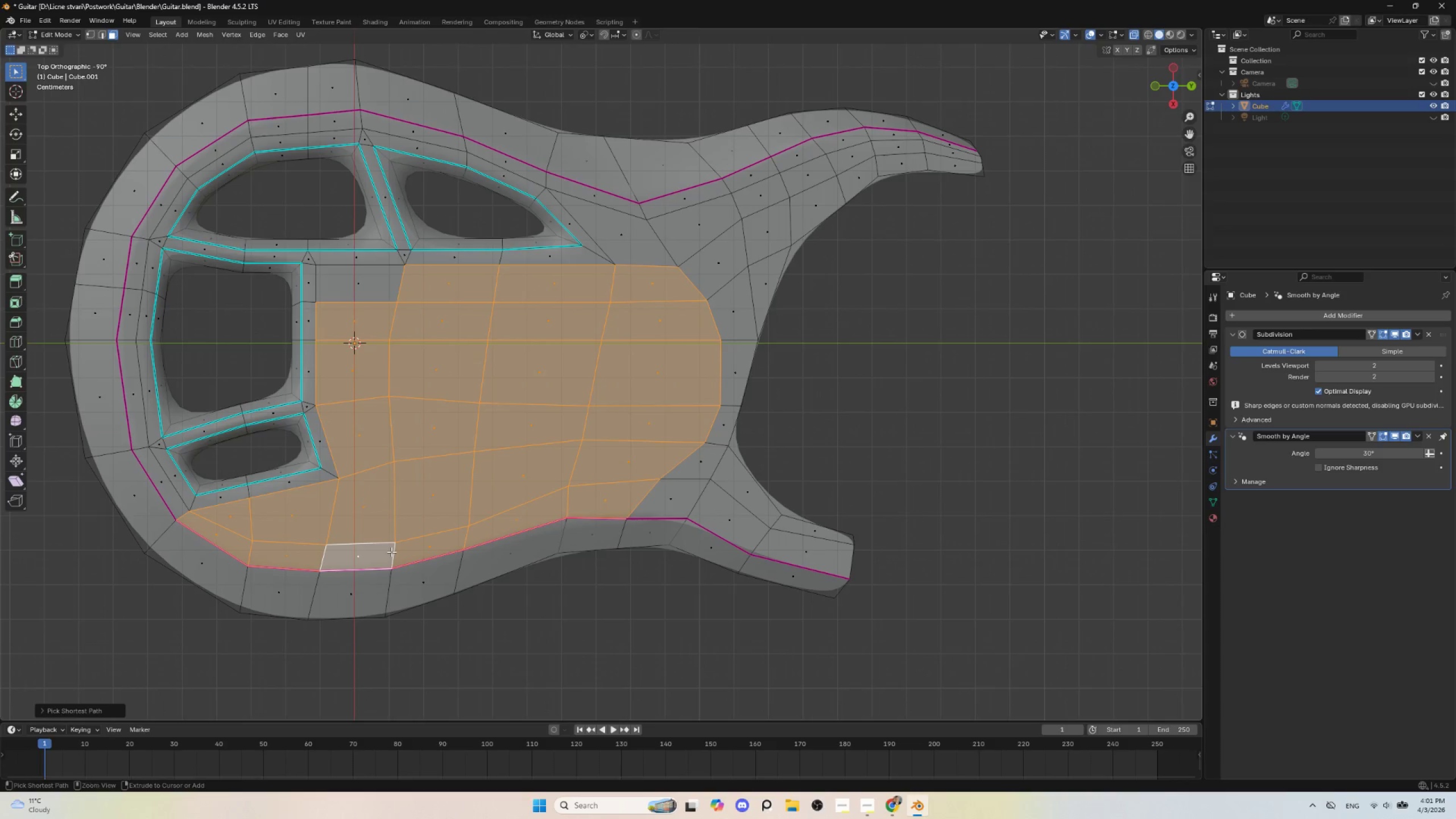 
key(Control+ControlLeft)
 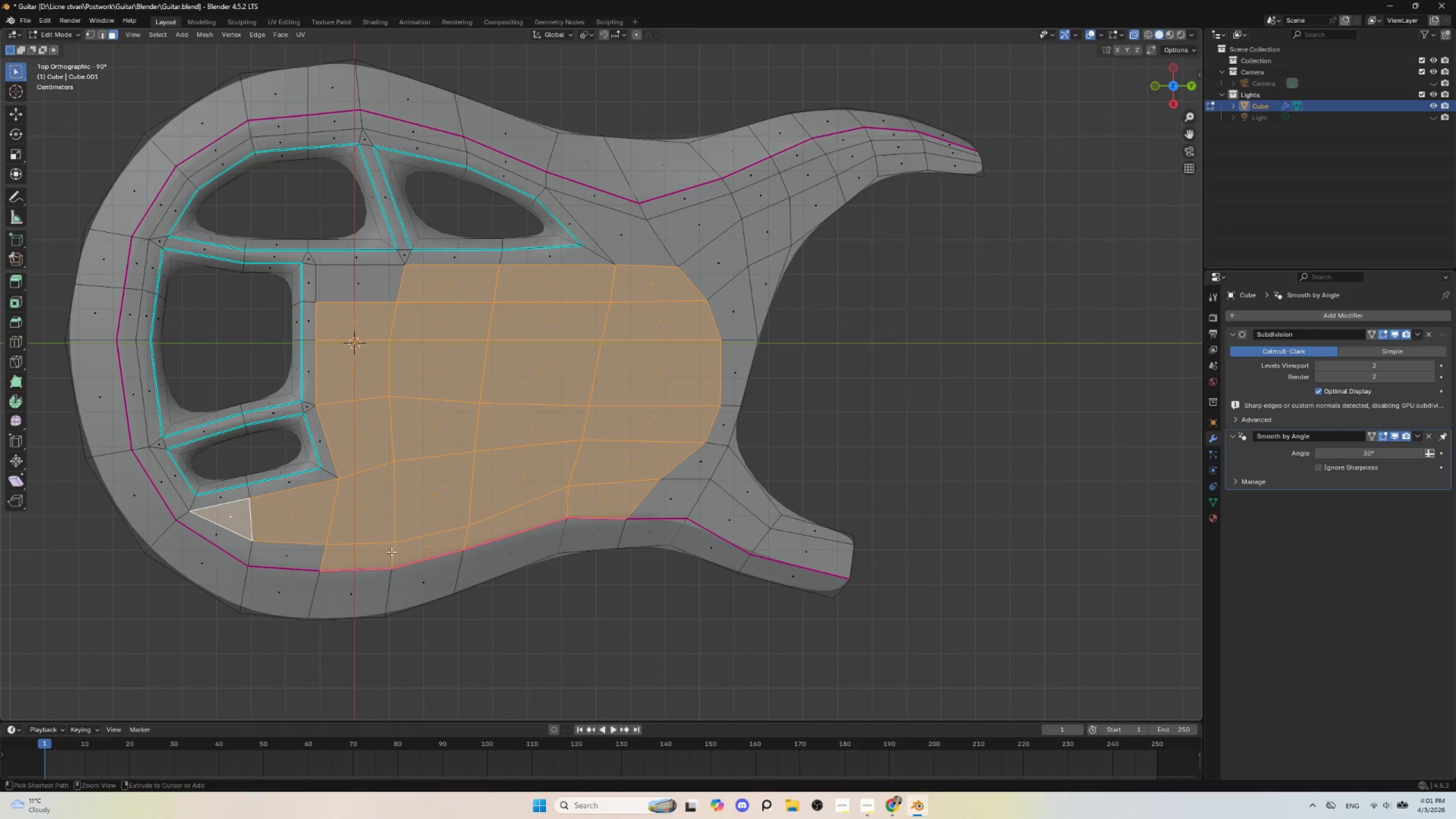 
key(Control+Z)
 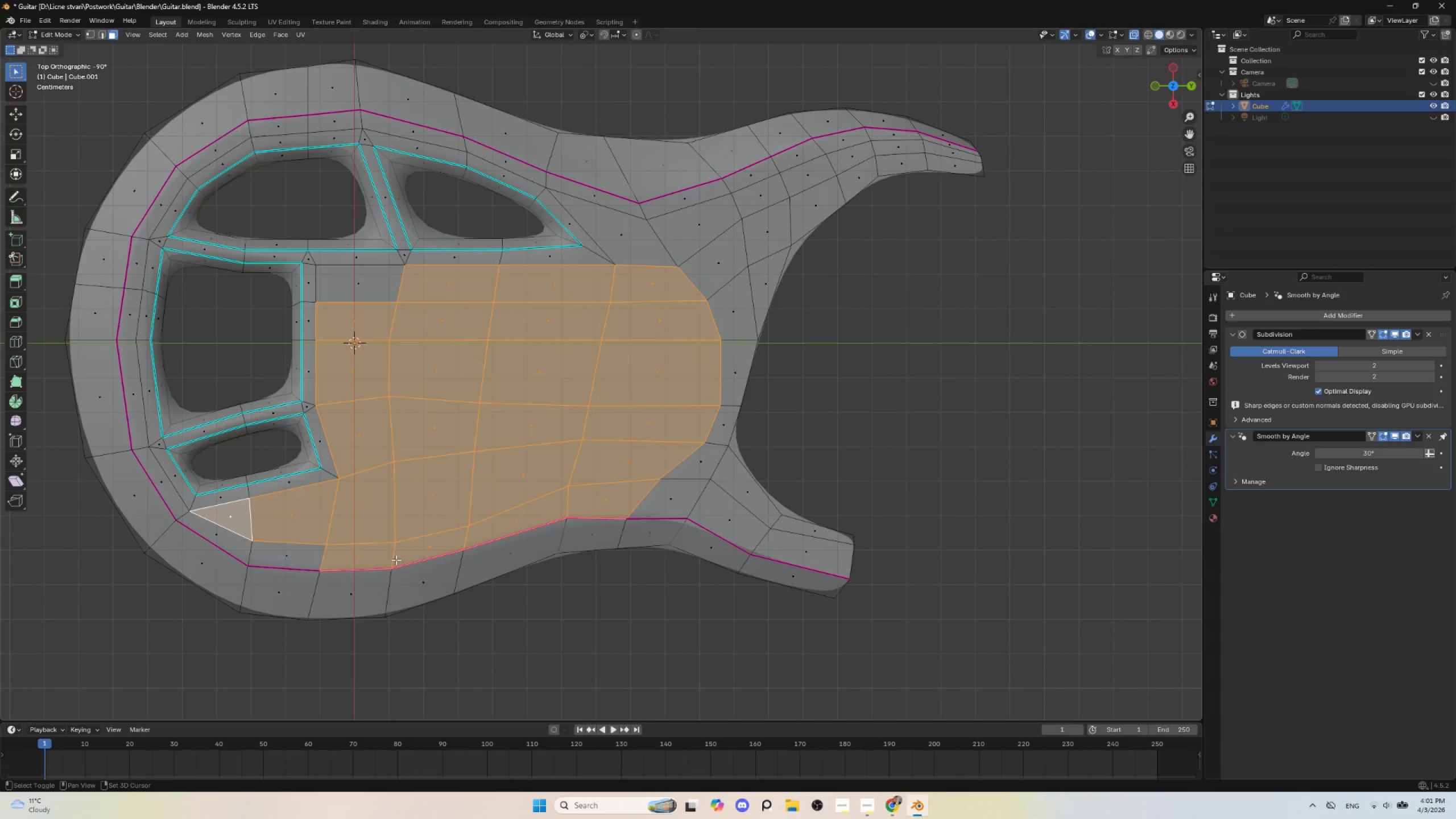 
hold_key(key=ShiftLeft, duration=1.5)
left_click([372, 555])
 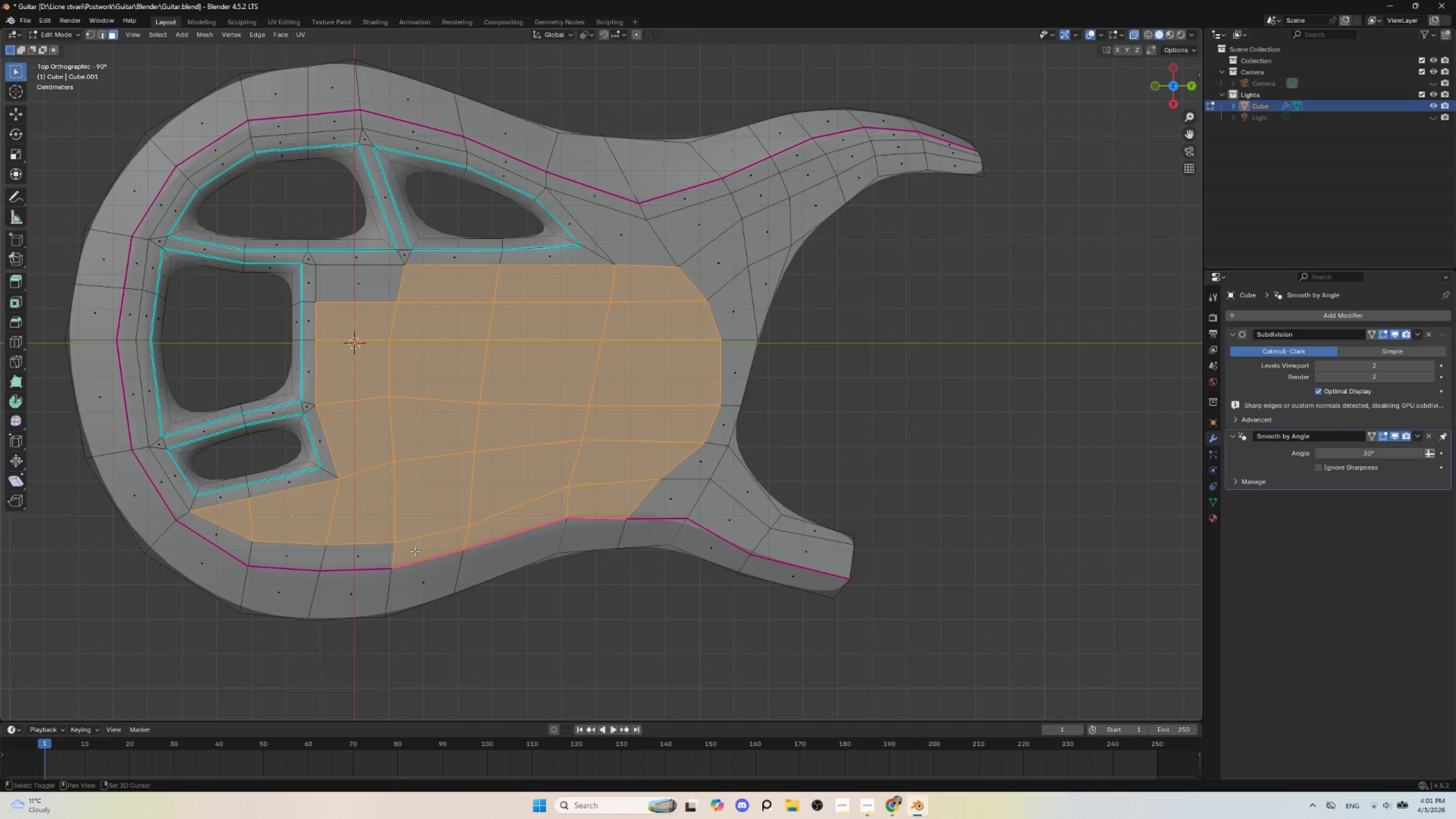 
double_click([415, 551])
 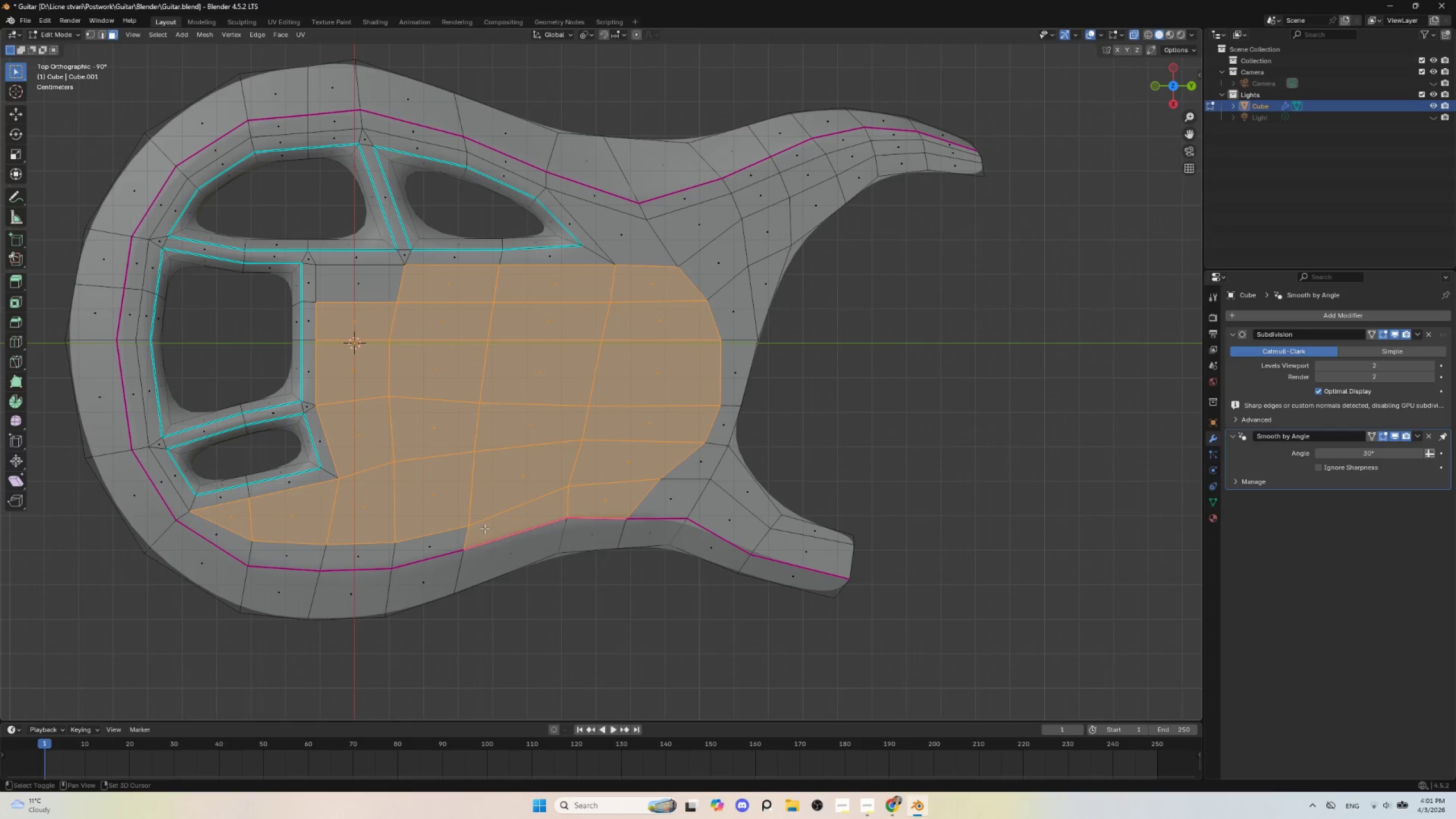 
hold_key(key=ShiftLeft, duration=1.39)
left_click([486, 528])
 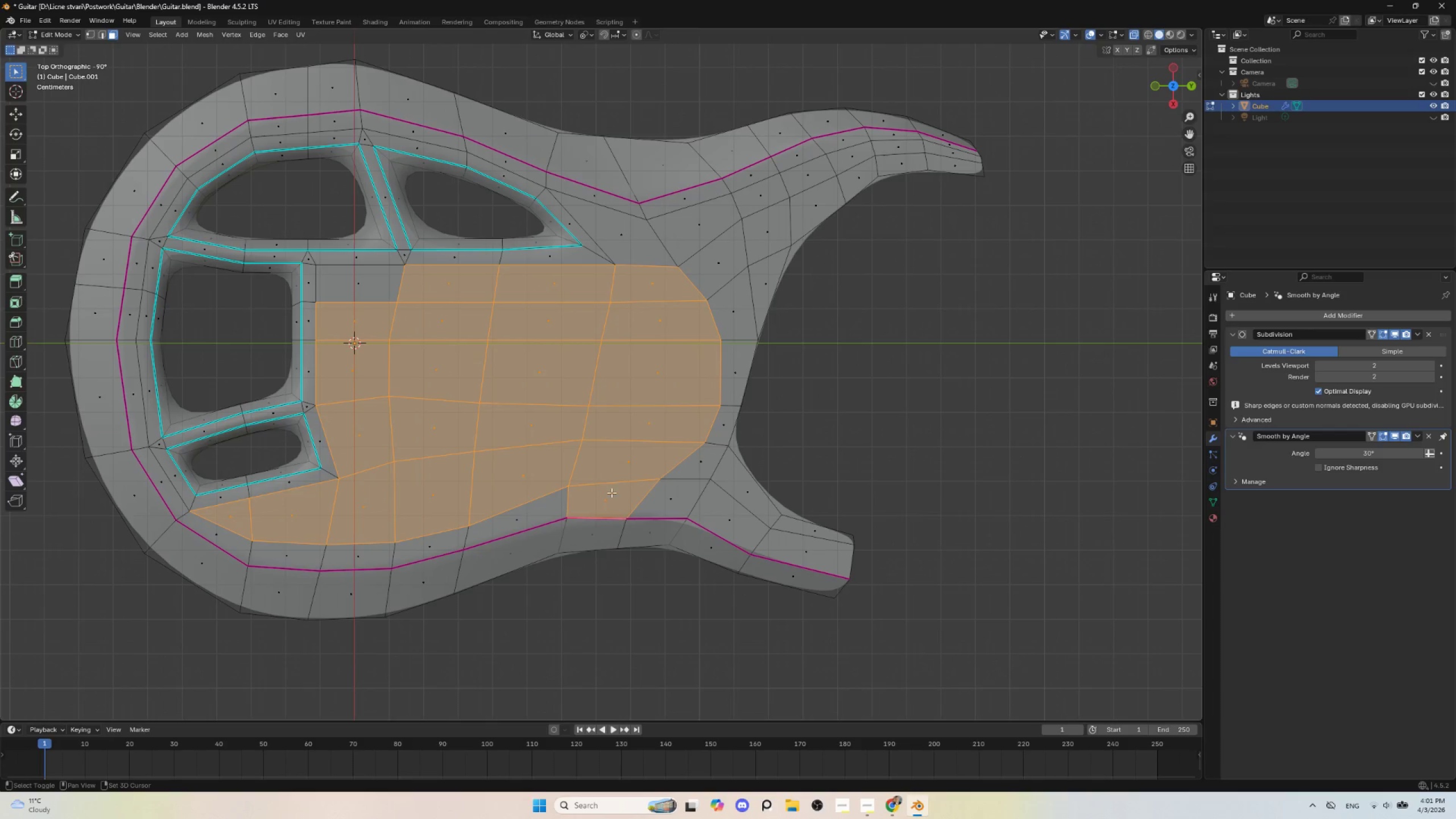 
left_click([611, 493])
 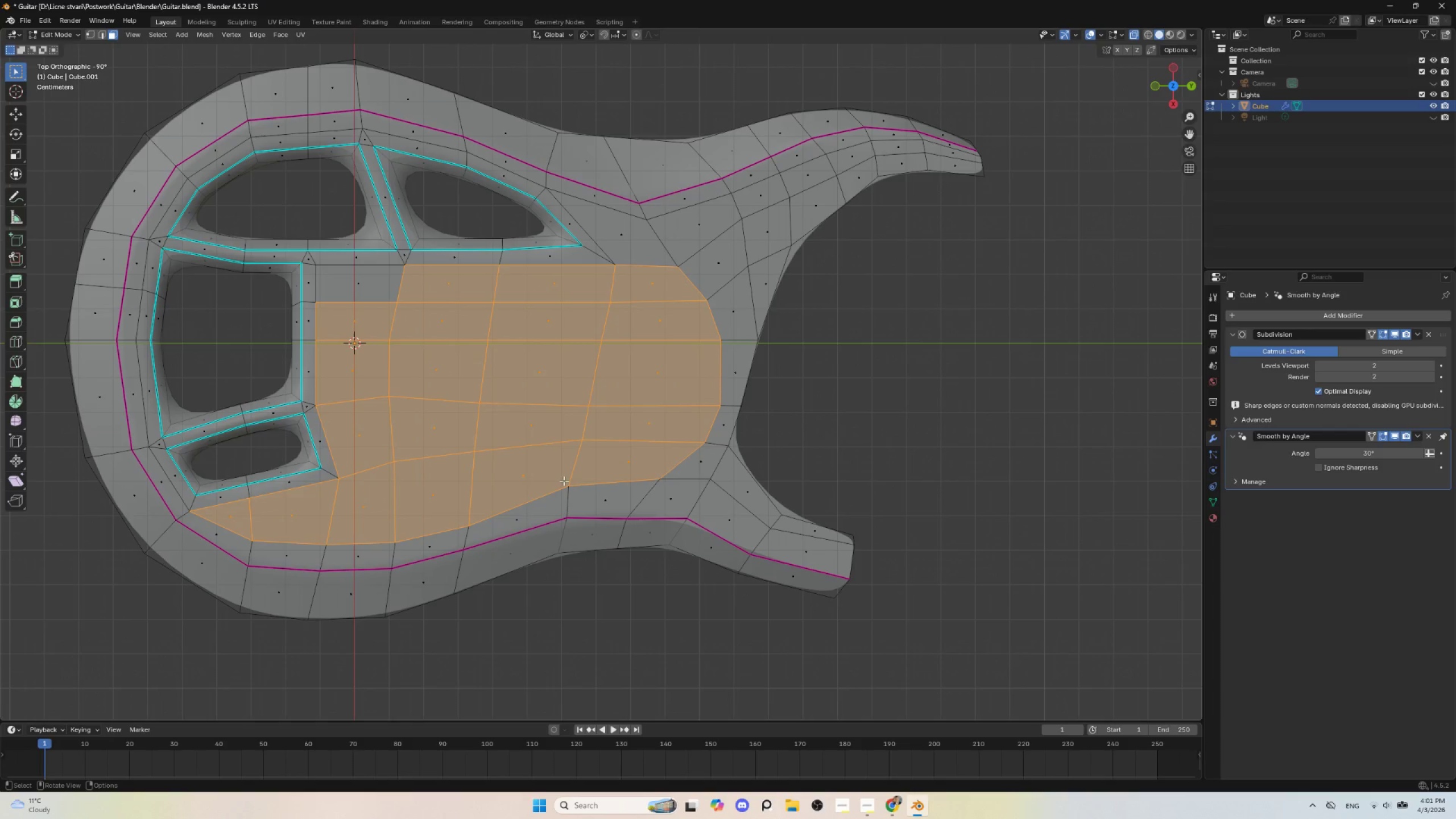 
wait(7.76)
 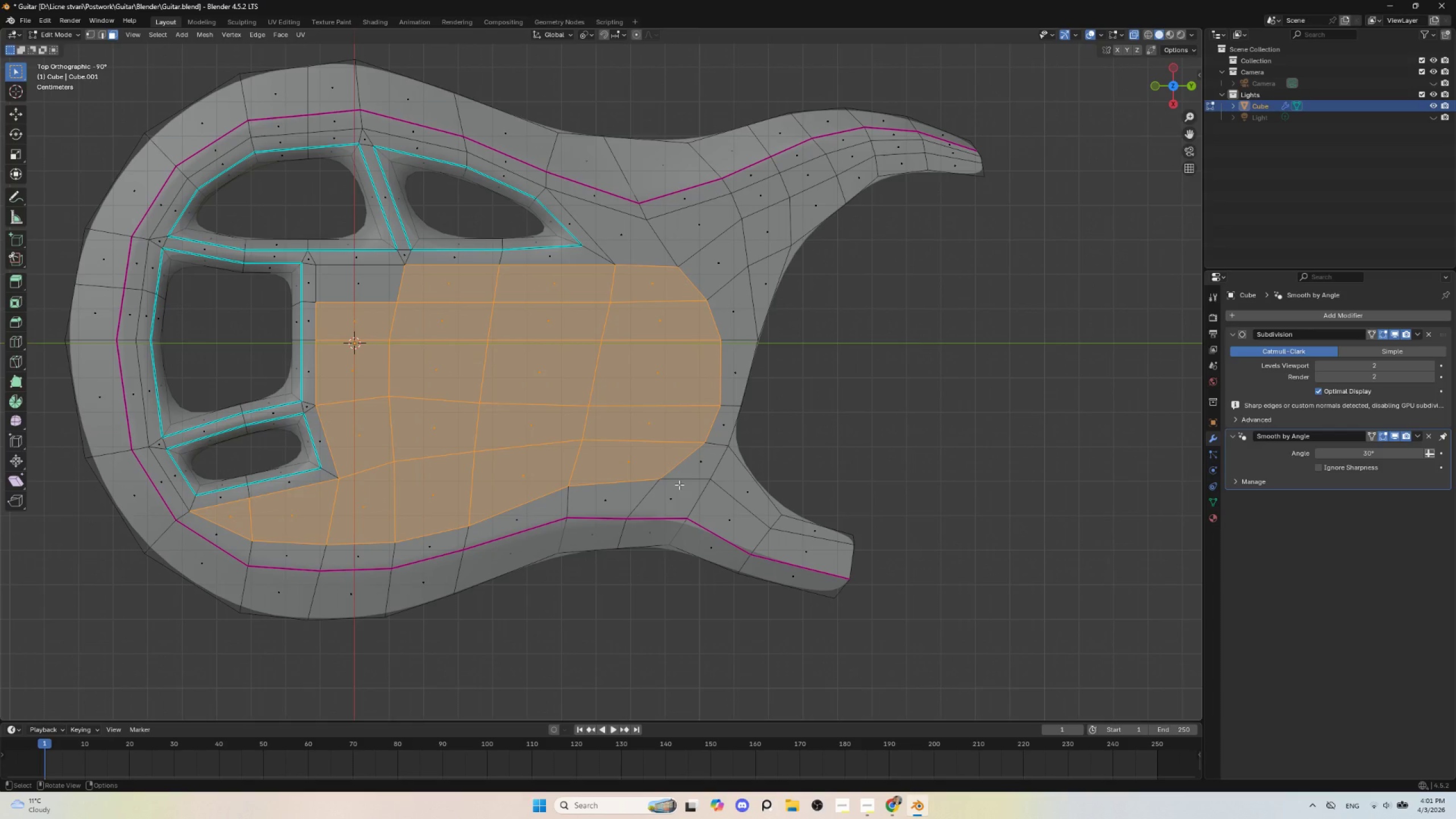 
key(Shift+D)
 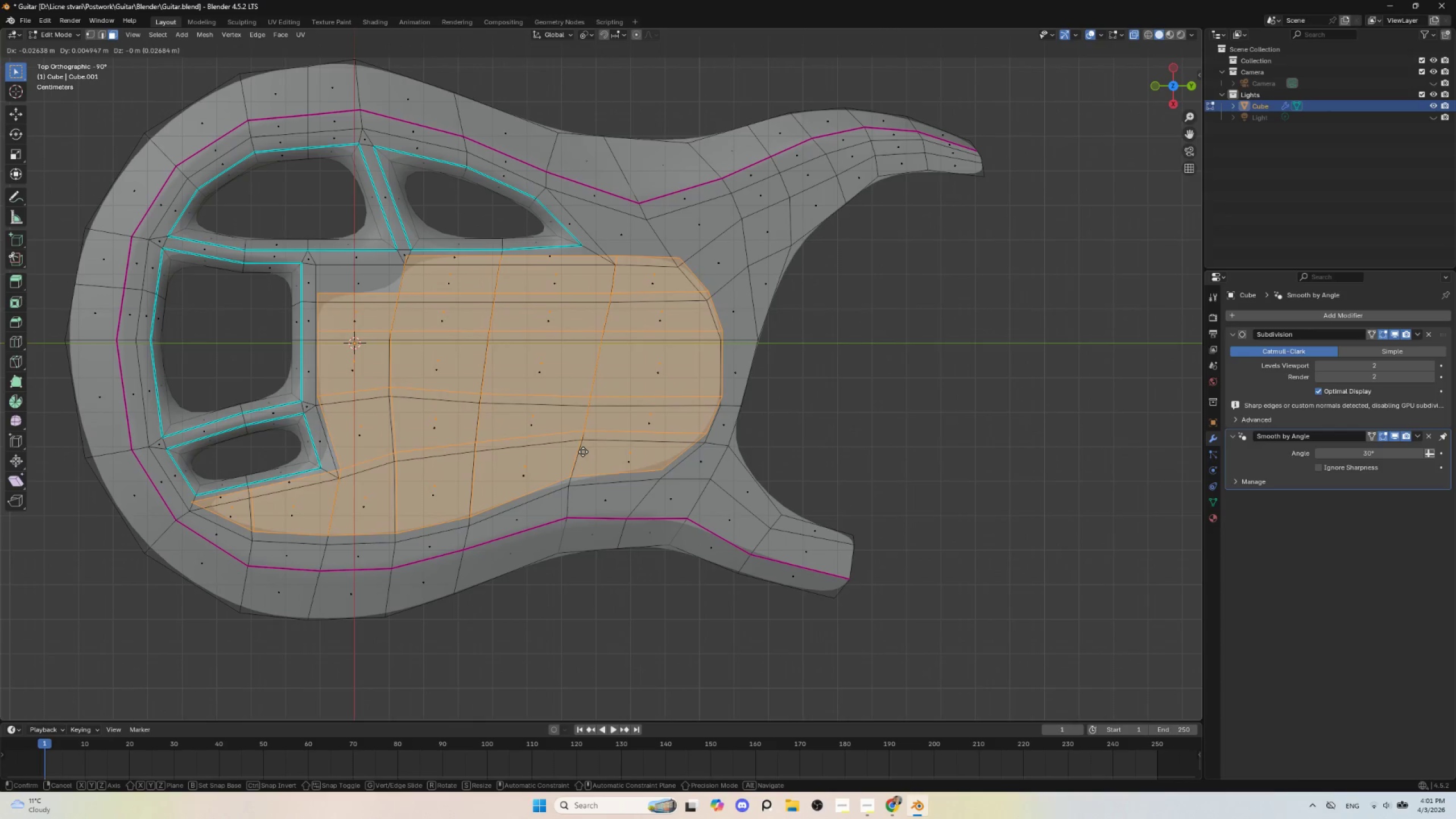 
key(Escape)
 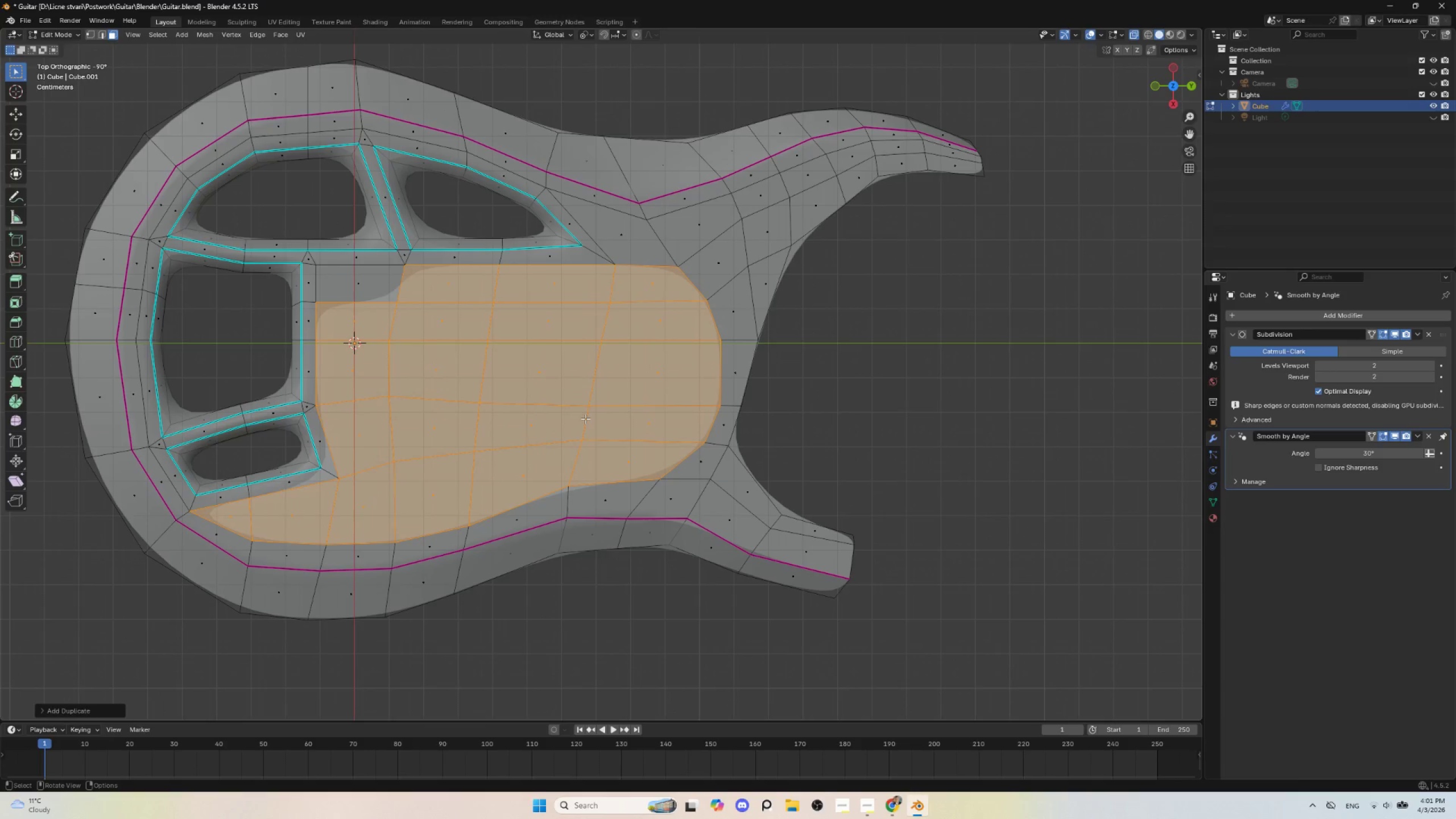 
key(P)
 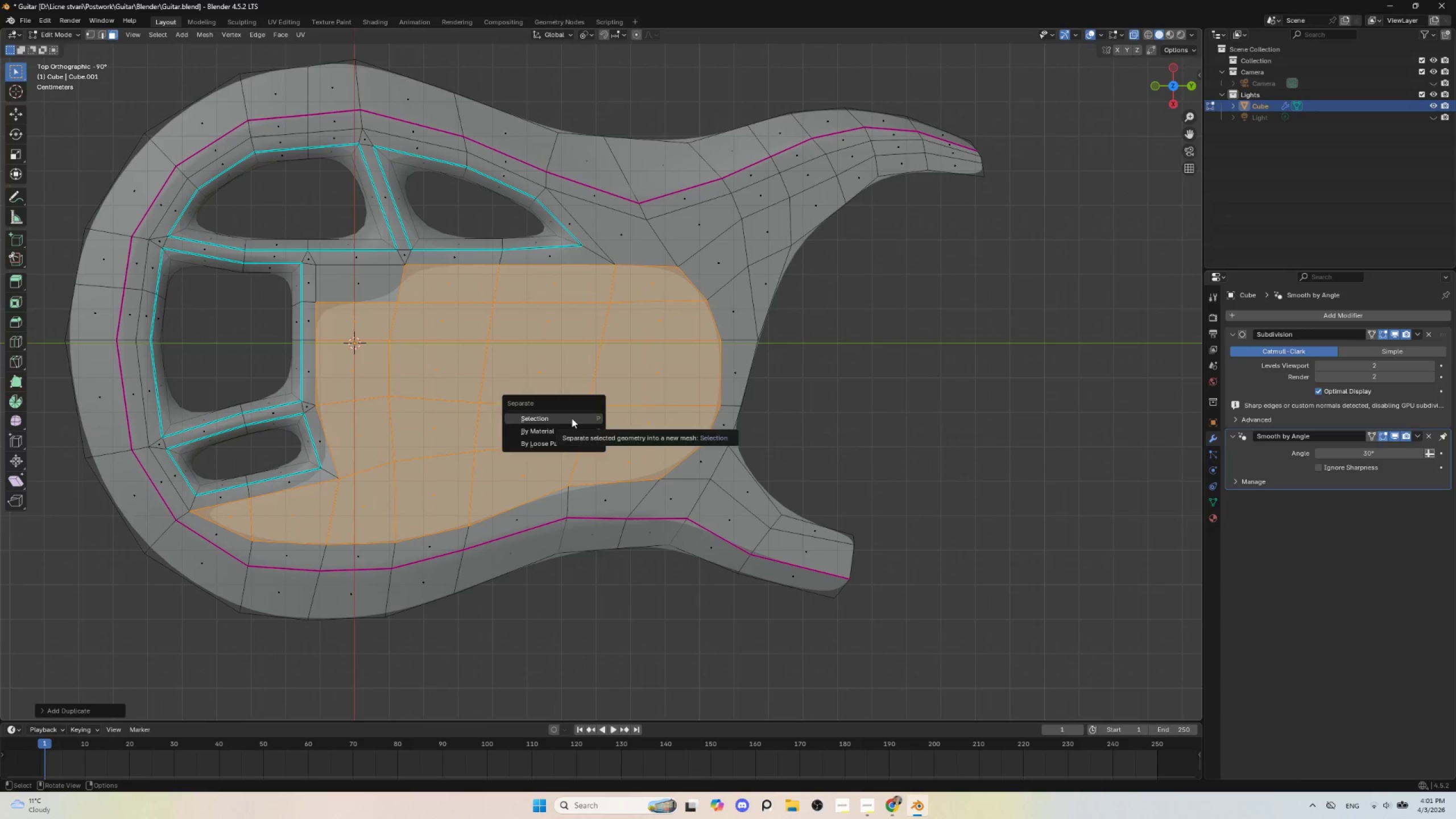 
left_click([572, 418])
 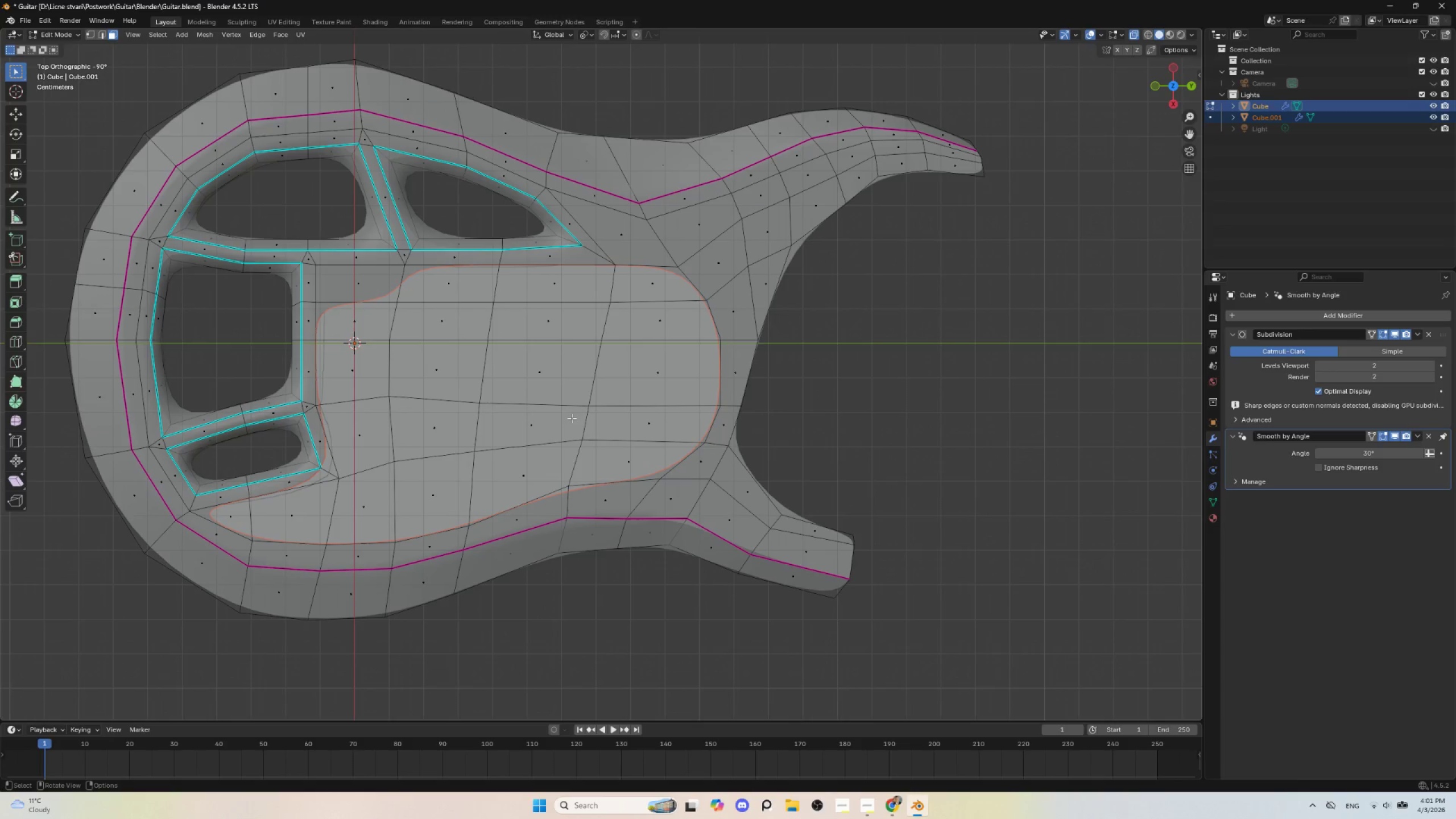 
key(Tab)
 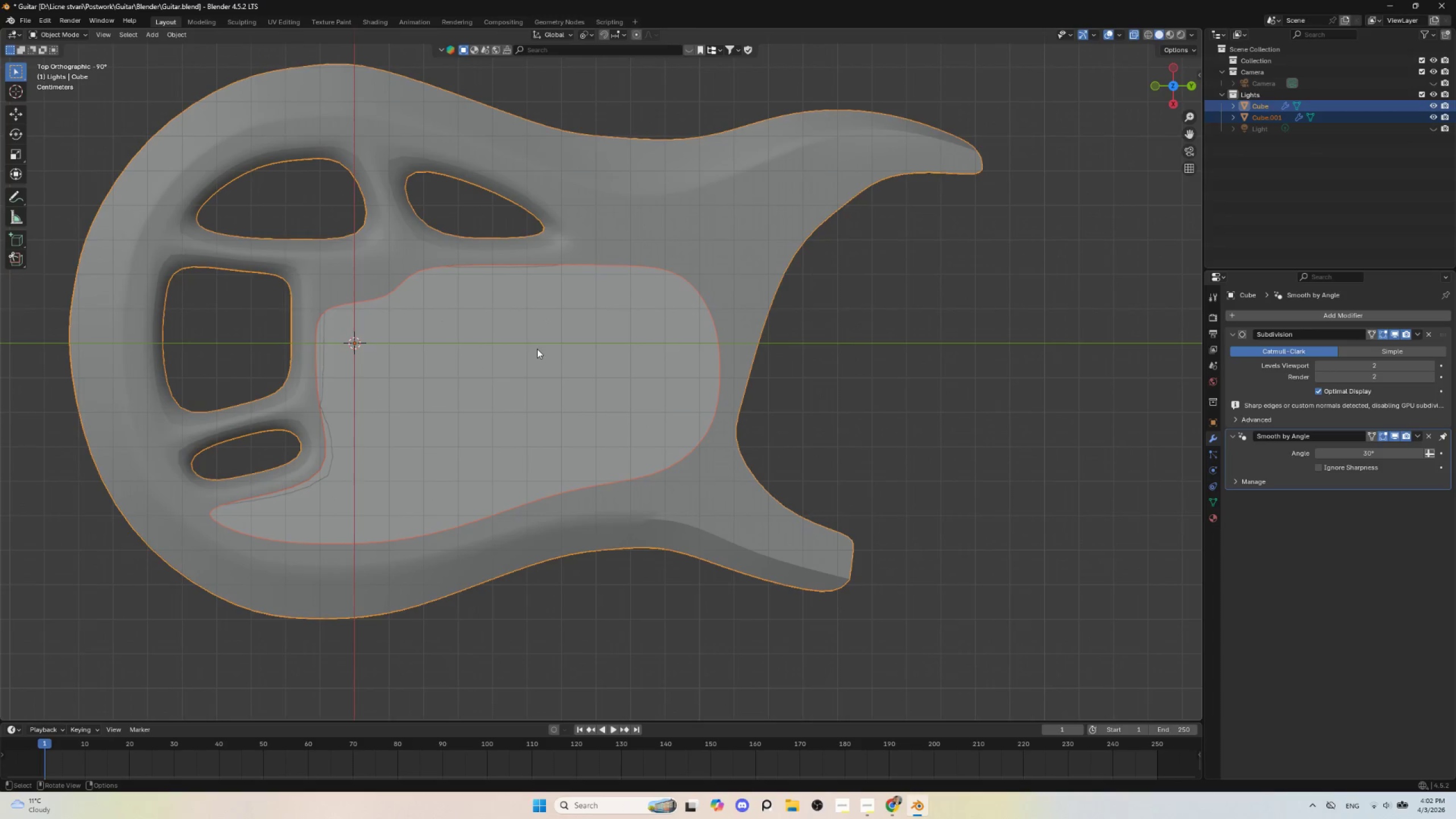 
left_click([537, 349])
 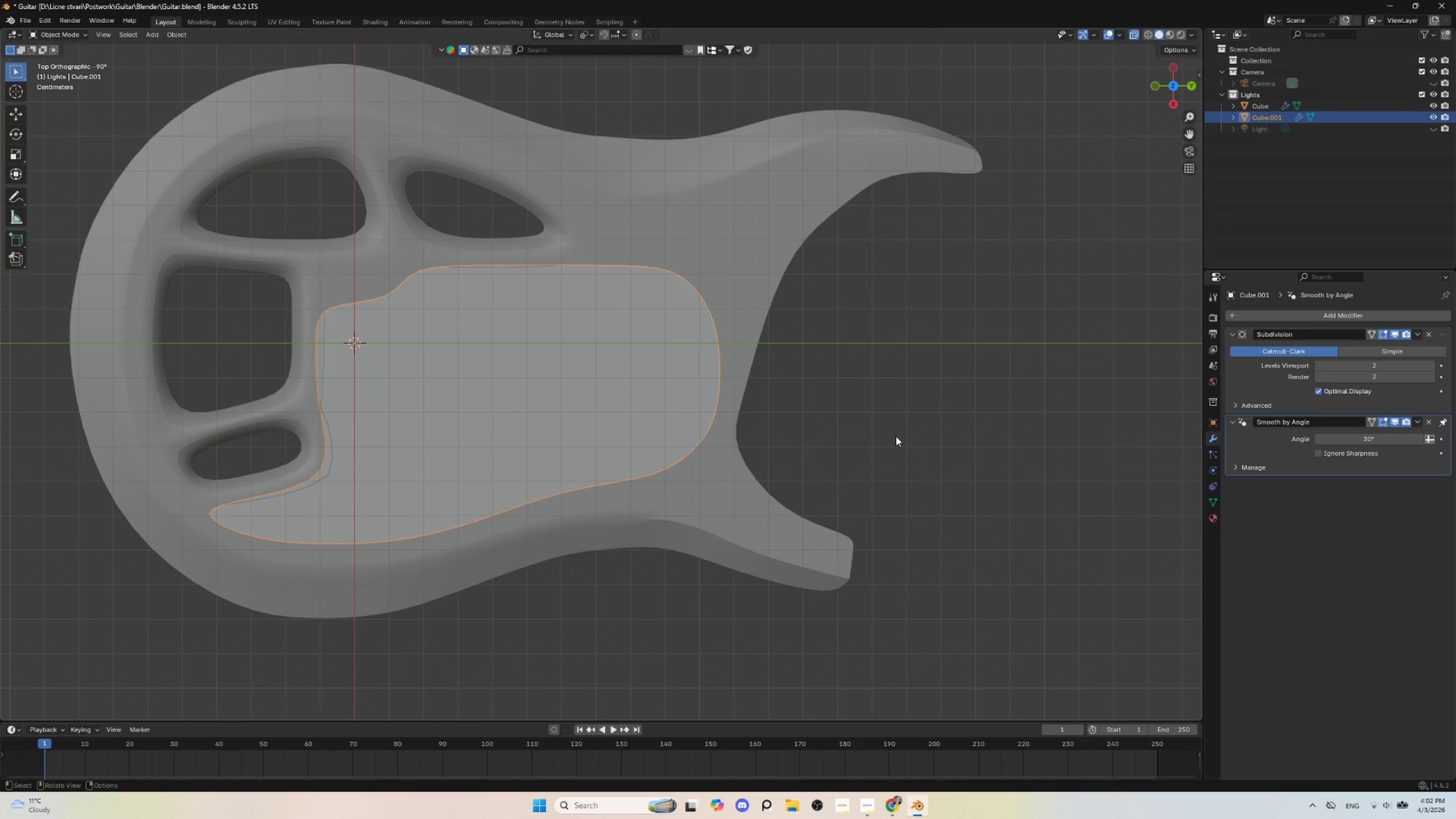 
left_click([896, 436])
 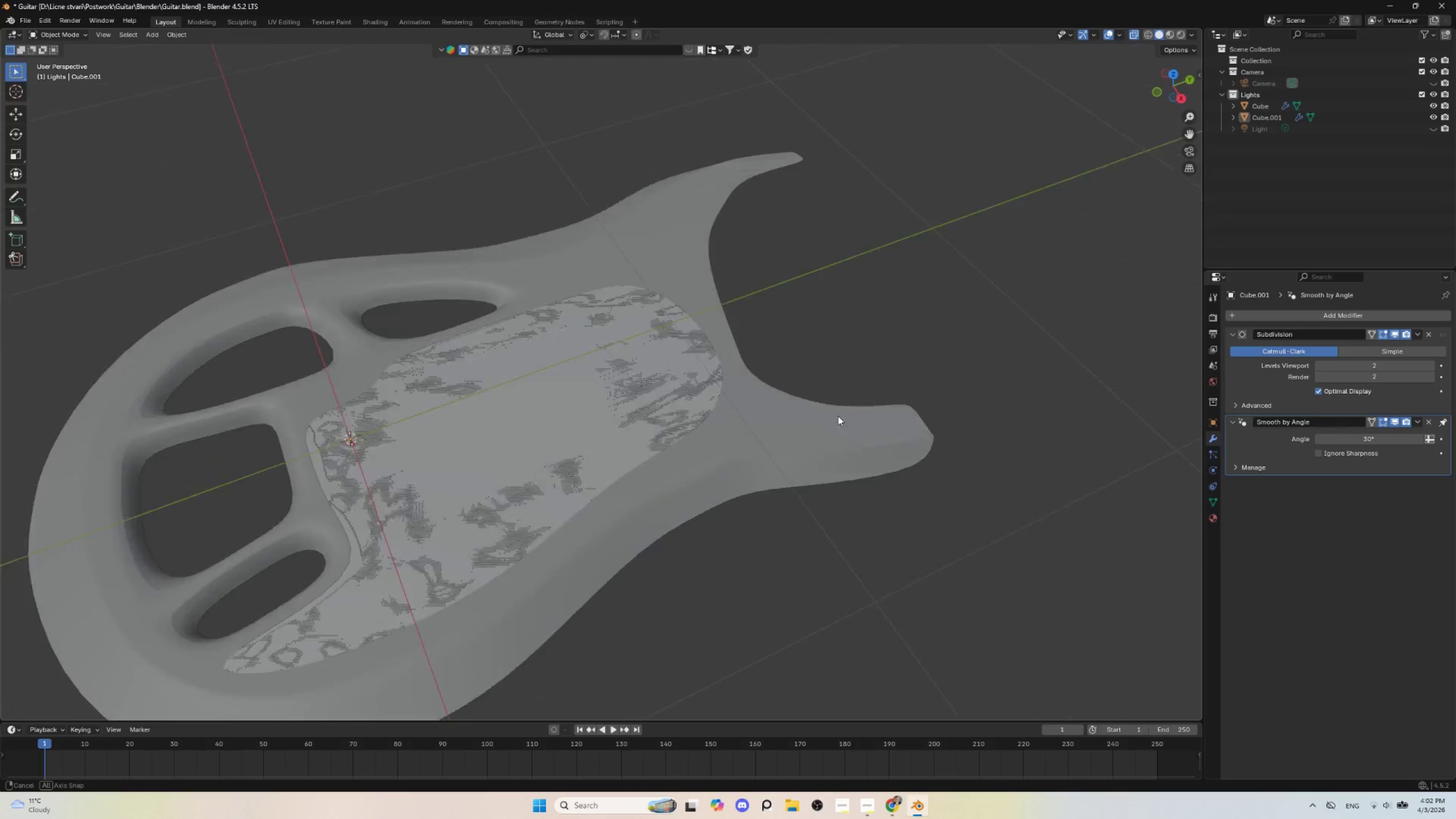 
left_click([509, 436])
 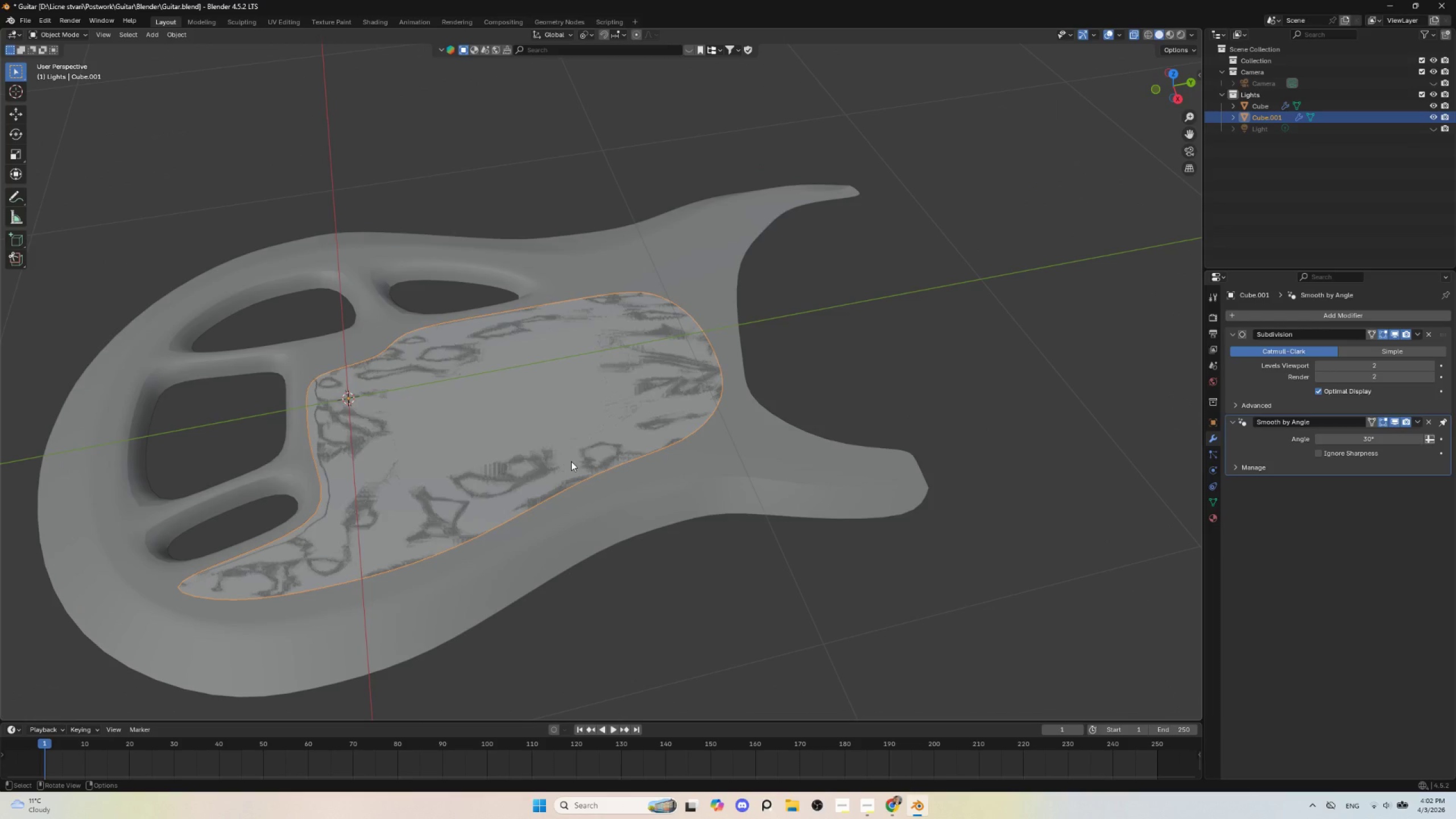 
type(gz1)
key(Escape)
type(gz0.01)
 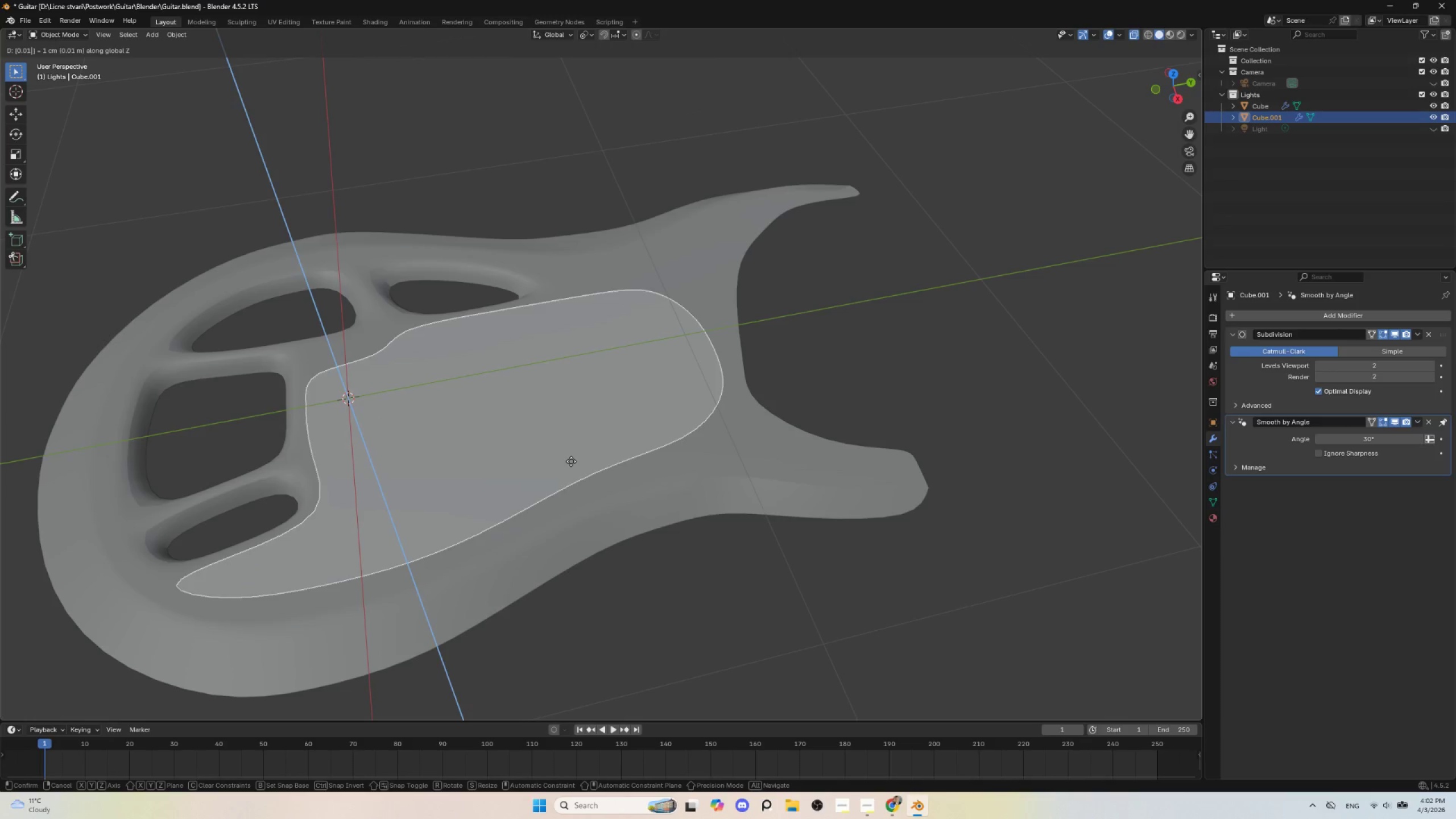 
left_click([571, 461])
 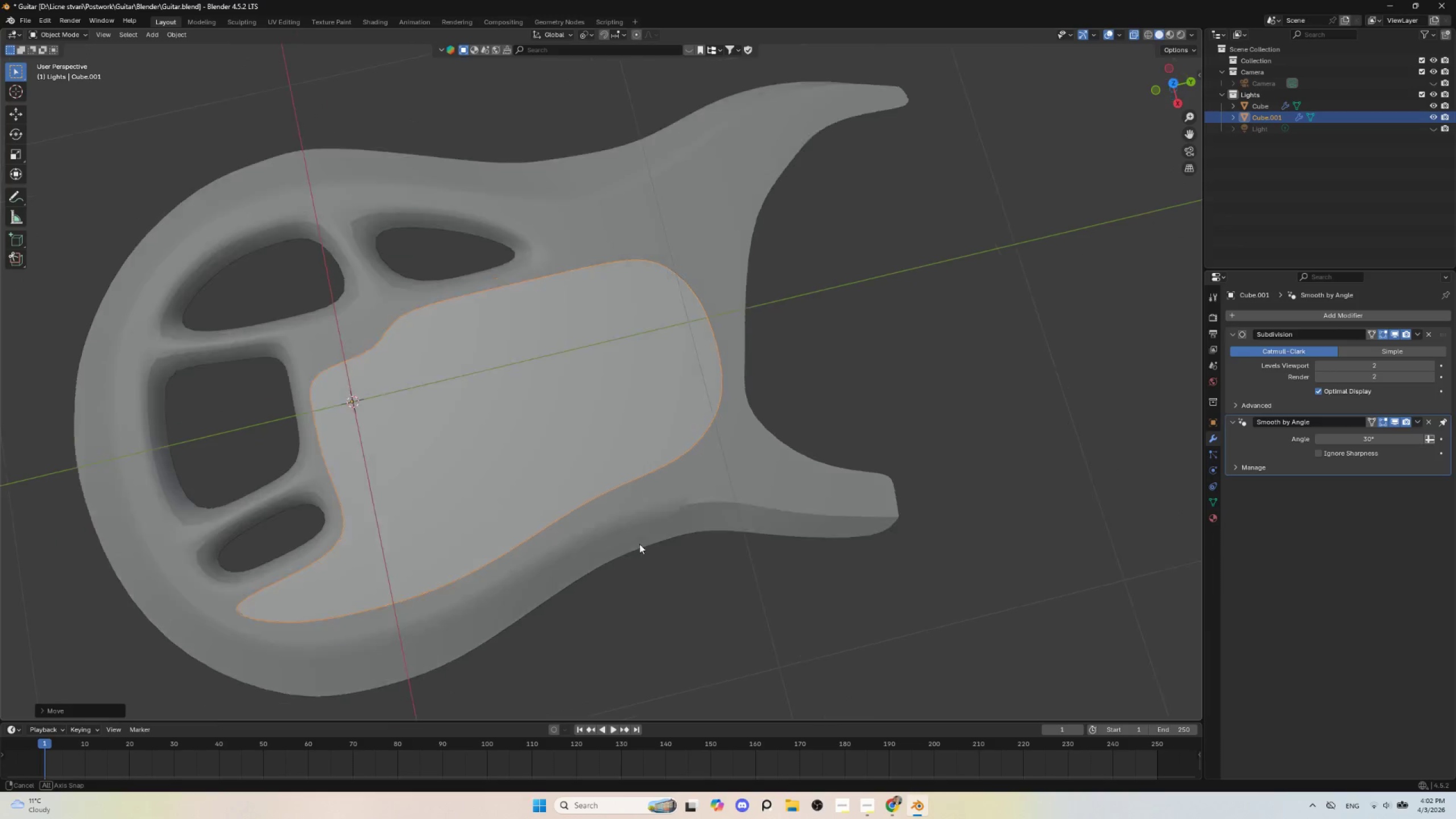 
hold_key(key=AltLeft, duration=0.47)
 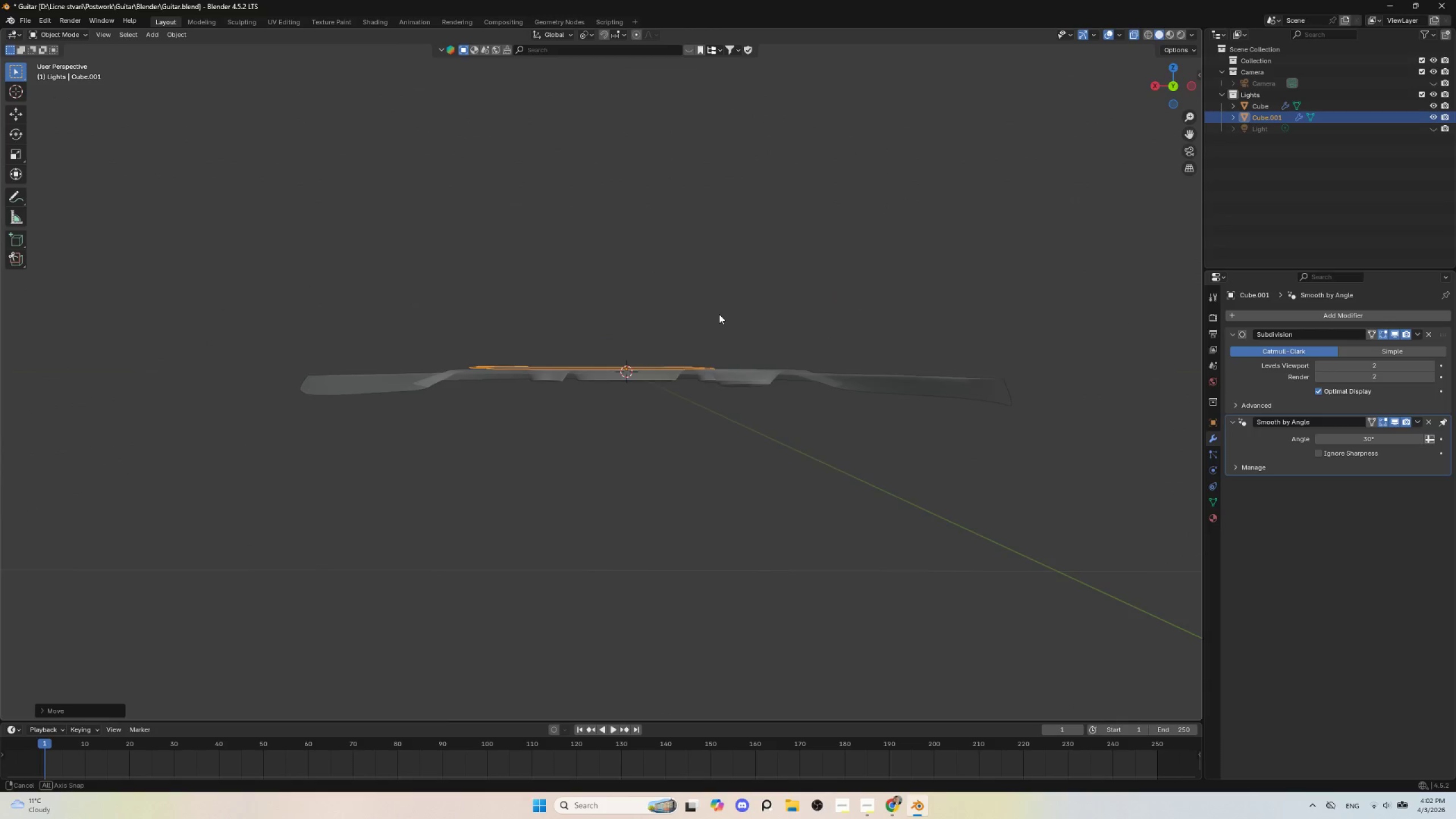 
hold_key(key=AltLeft, duration=0.36)
 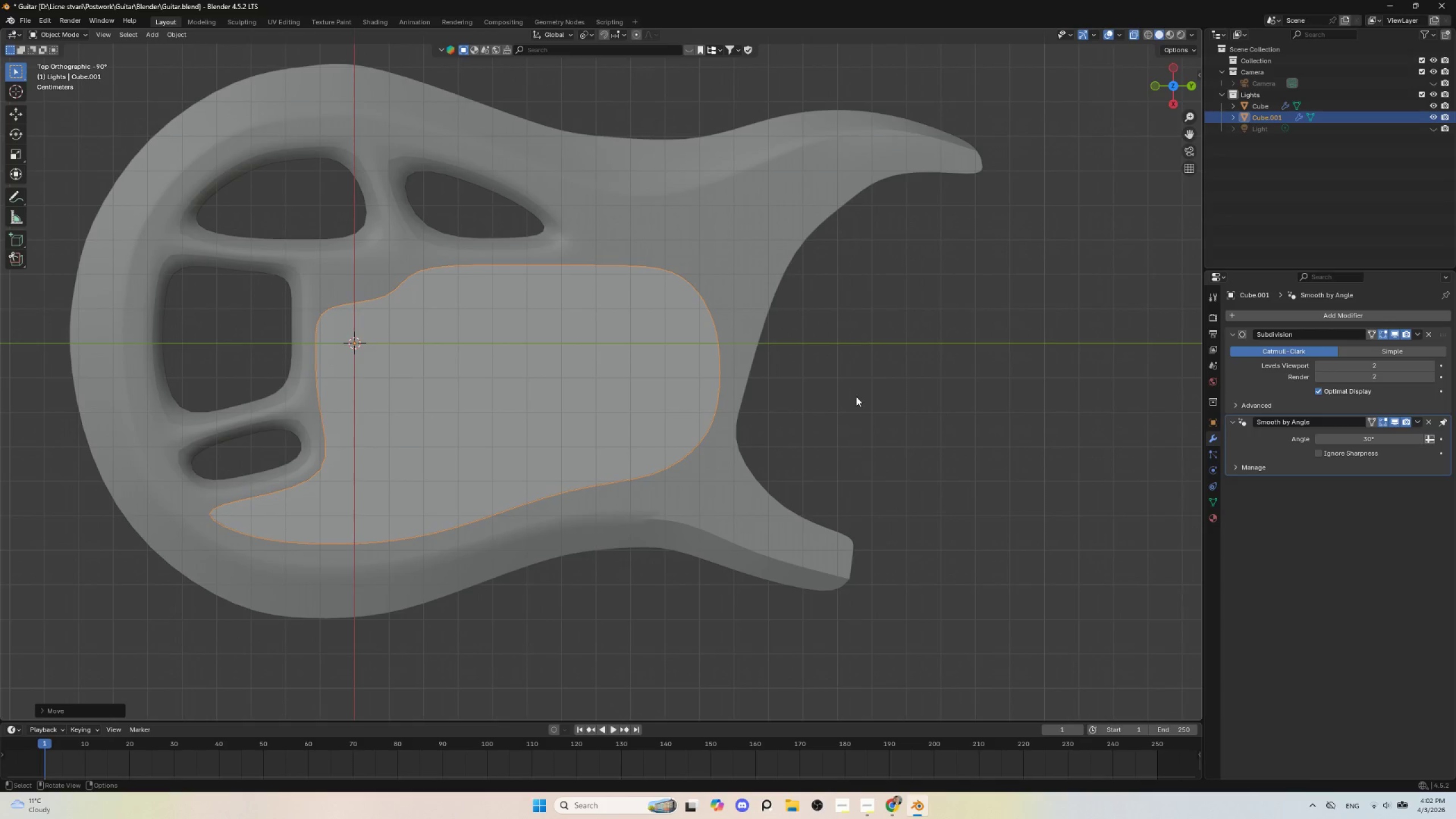 
left_click([857, 395])
 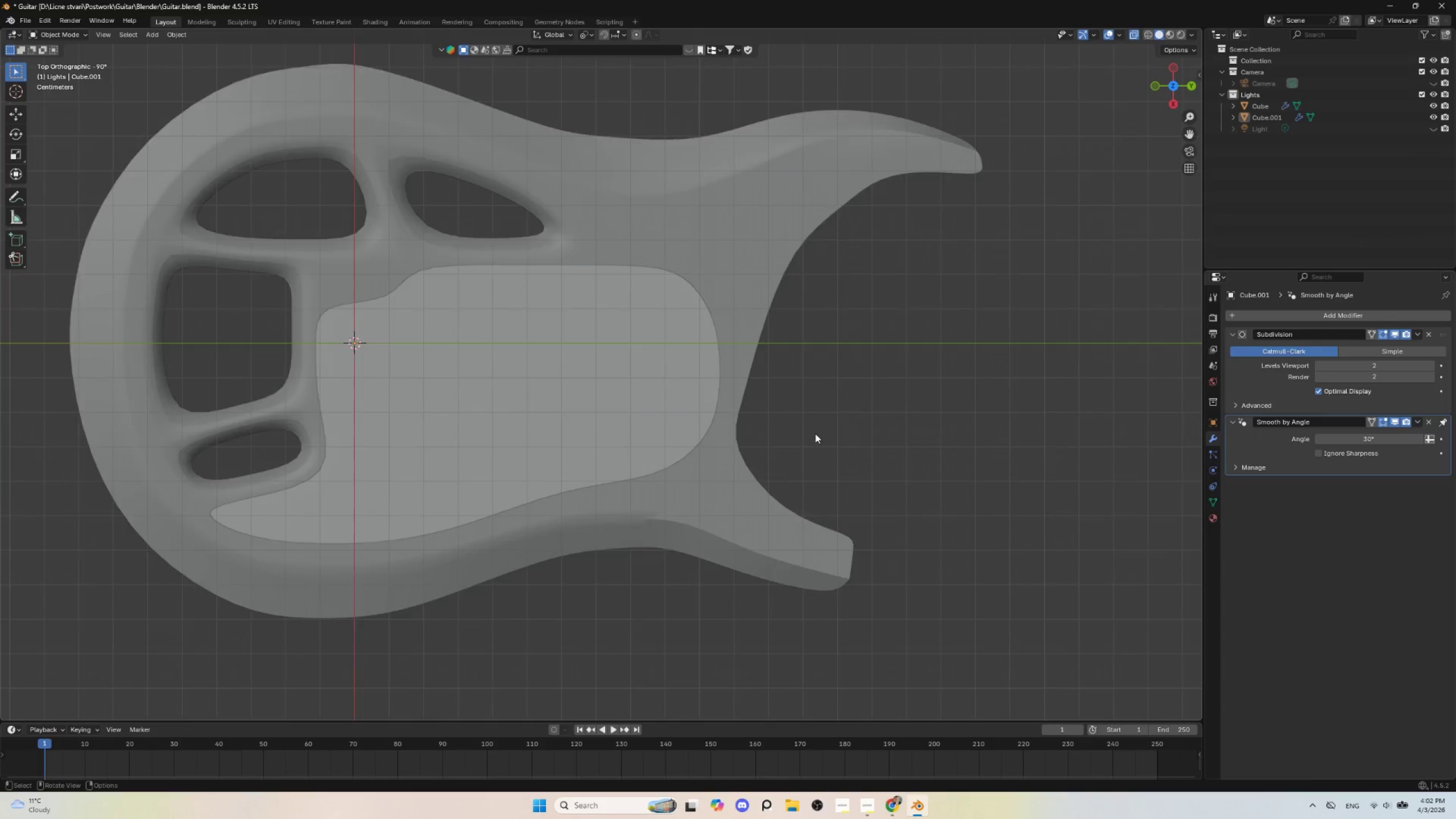 
scroll: coordinate [736, 486], scroll_direction: none, amount: 0.0
 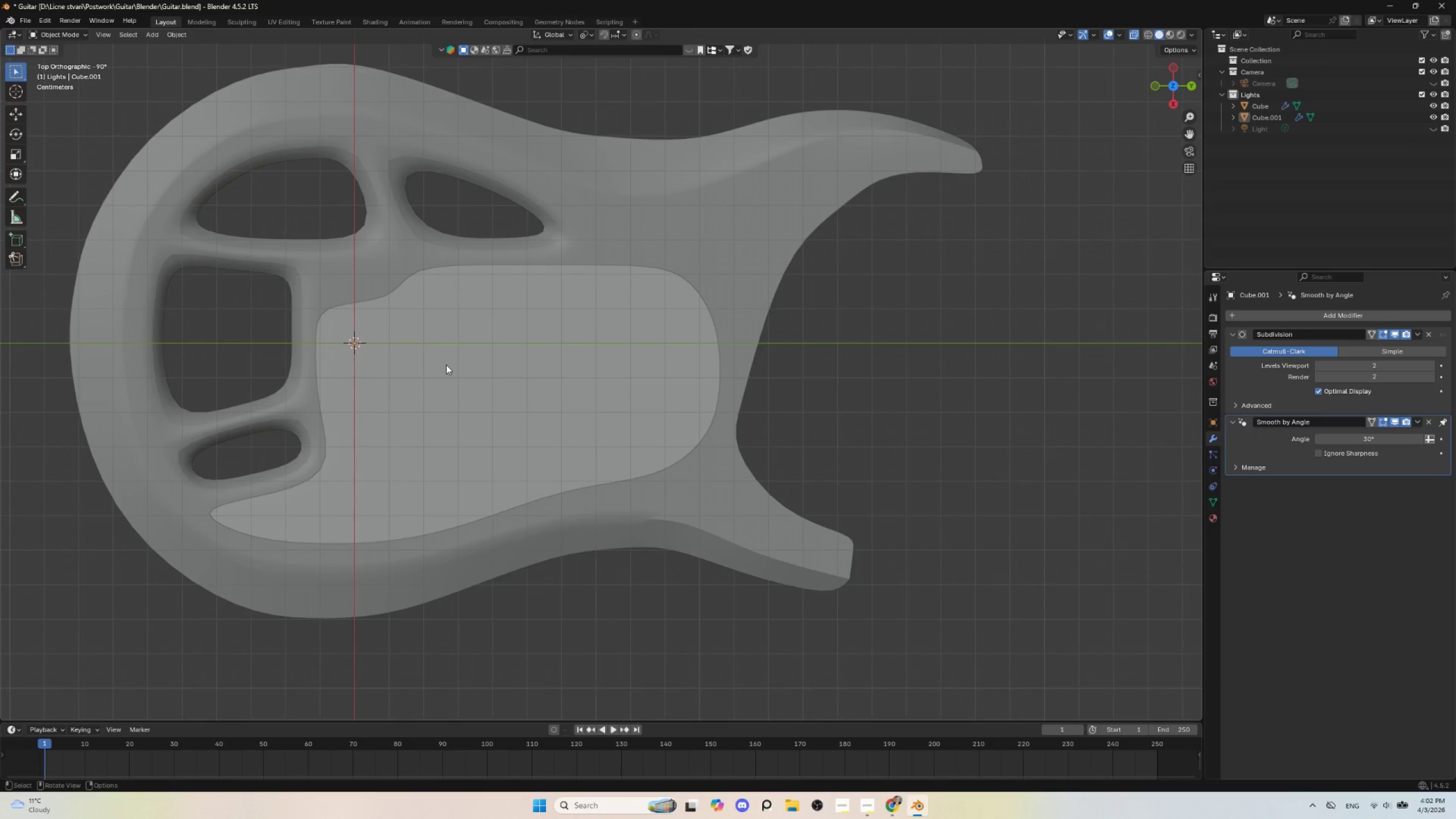 
left_click([446, 365])
 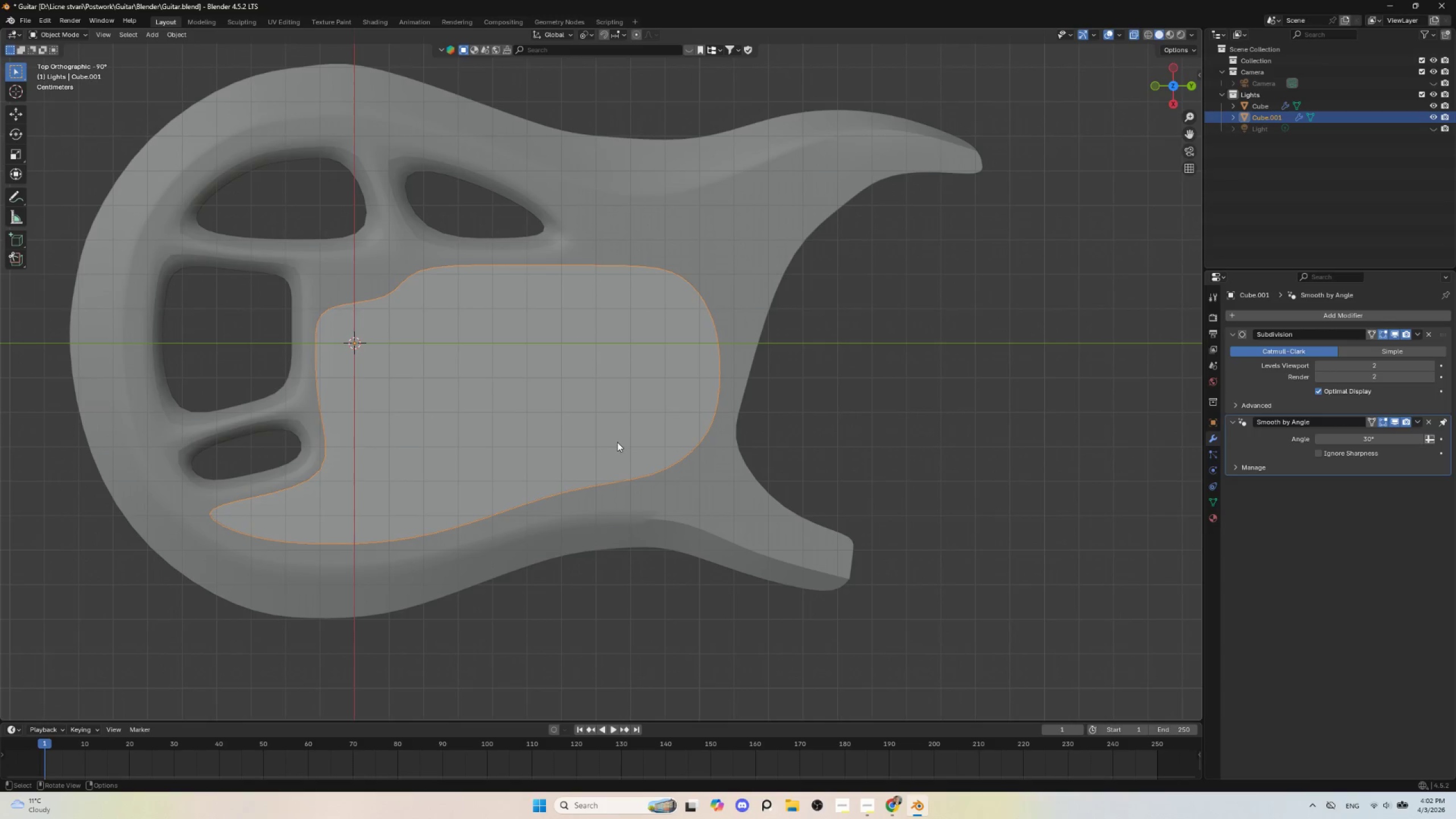 
scroll: coordinate [617, 444], scroll_direction: down, amount: 1.0
 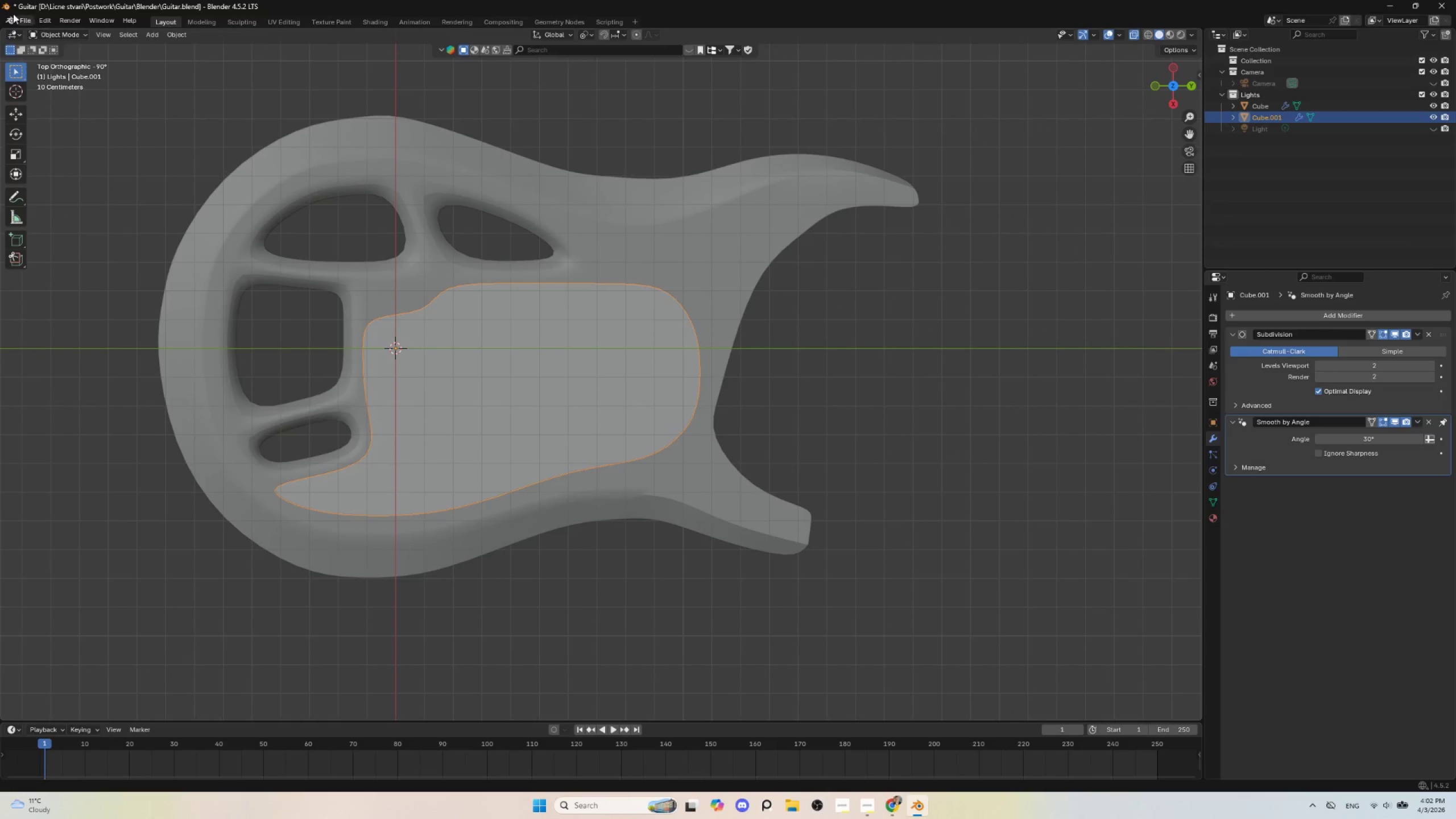 
left_click([23, 19])
 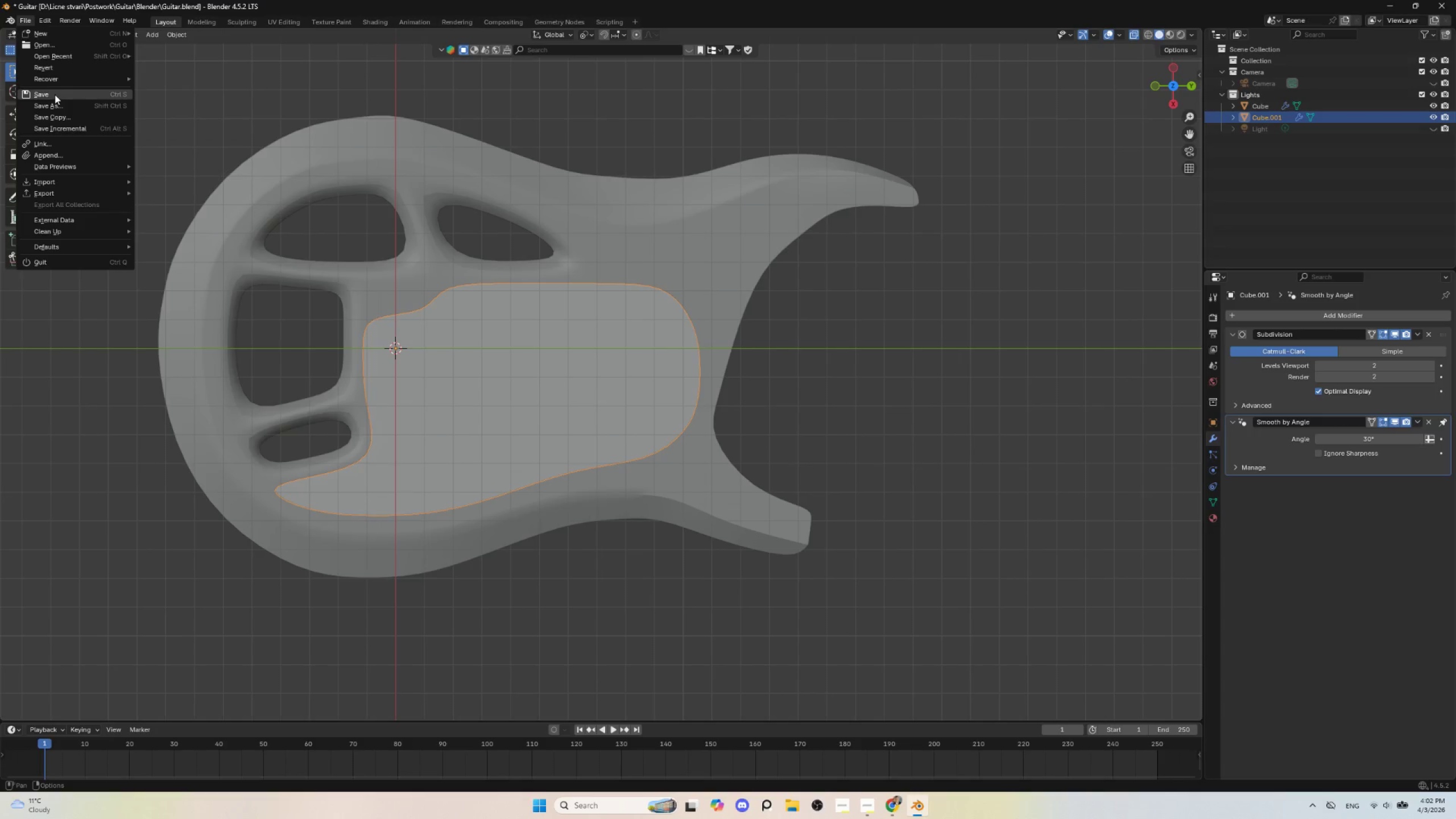 
left_click([55, 94])
 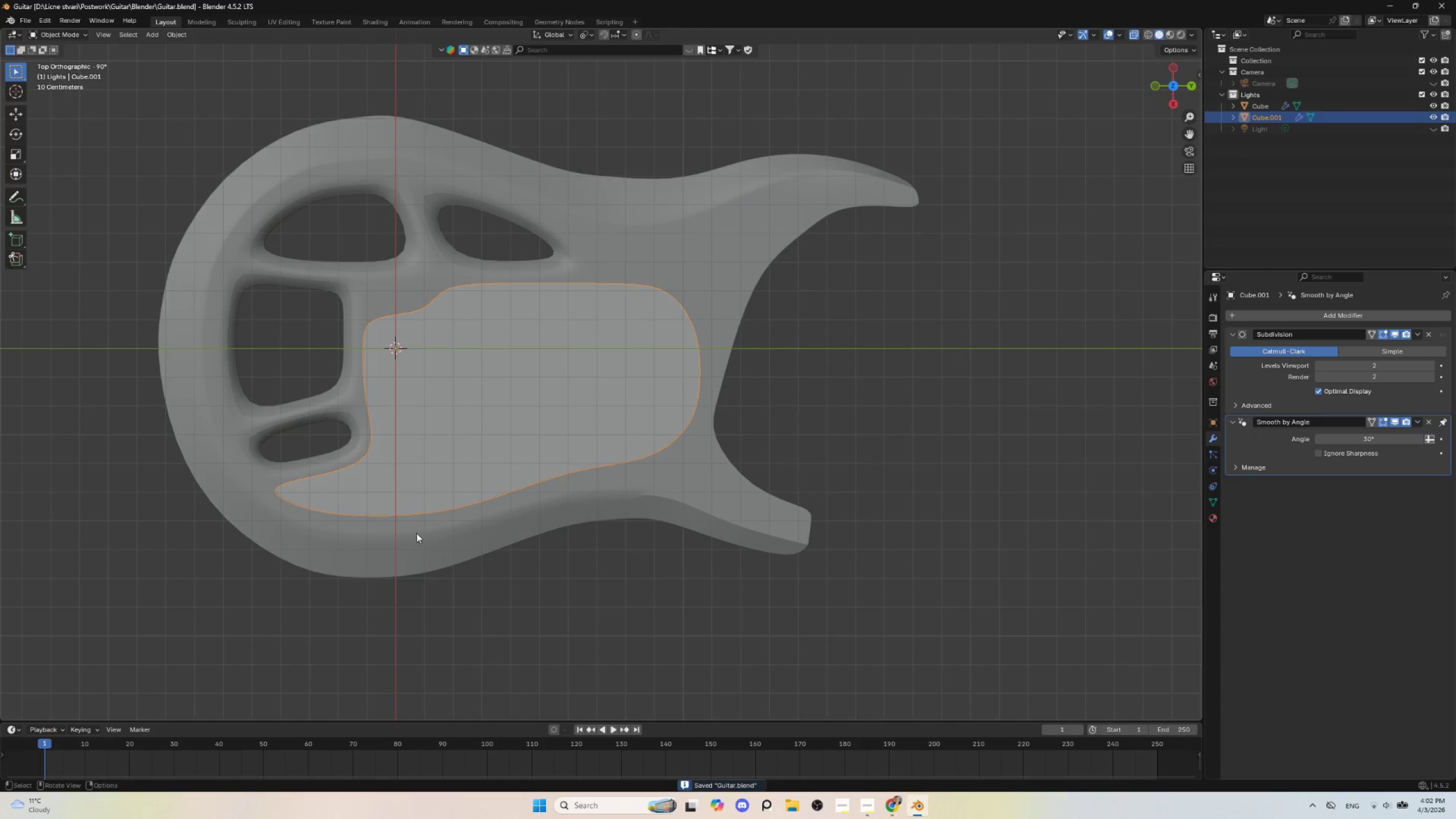 
left_click([406, 490])
 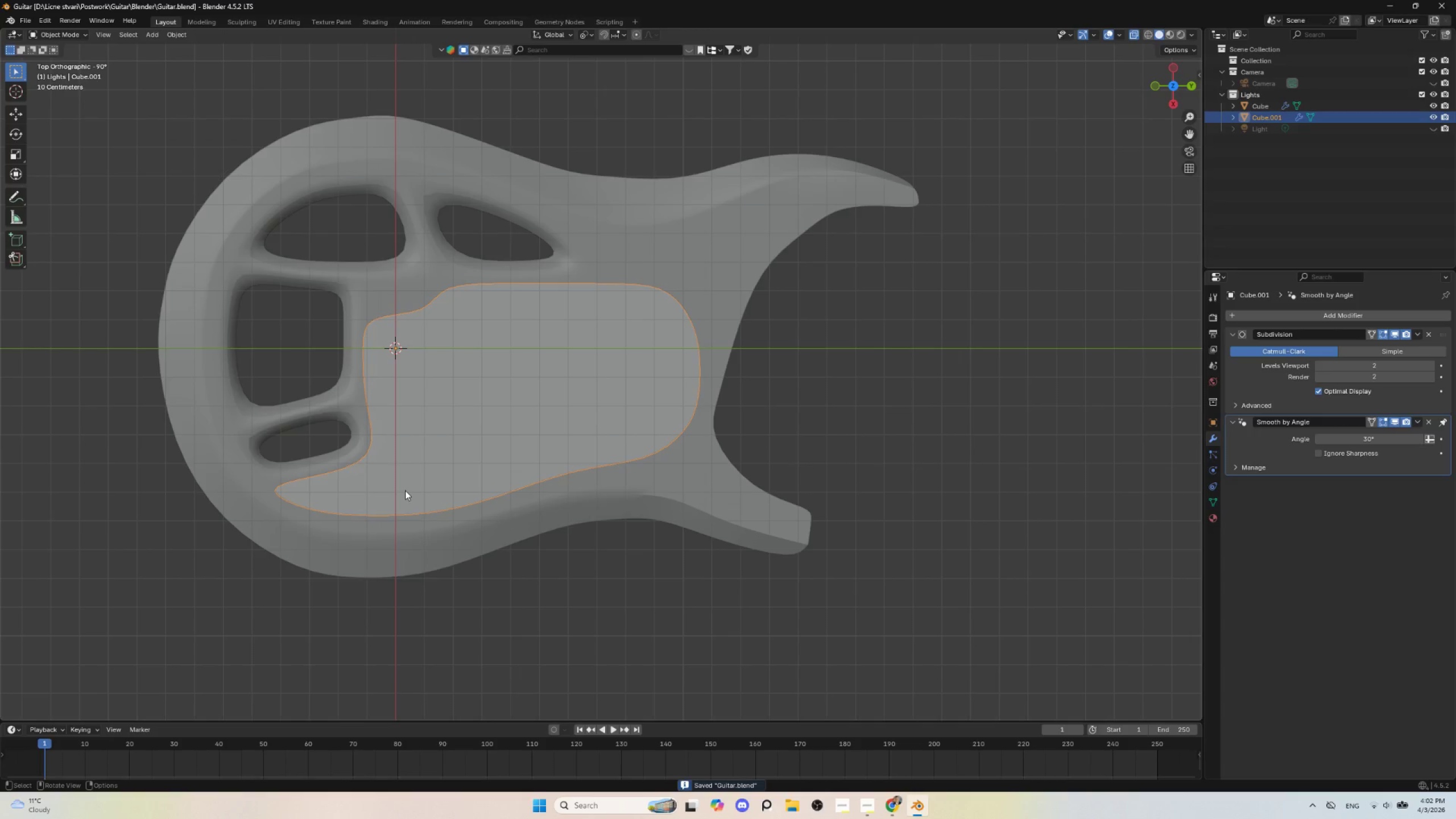 
key(Tab)
 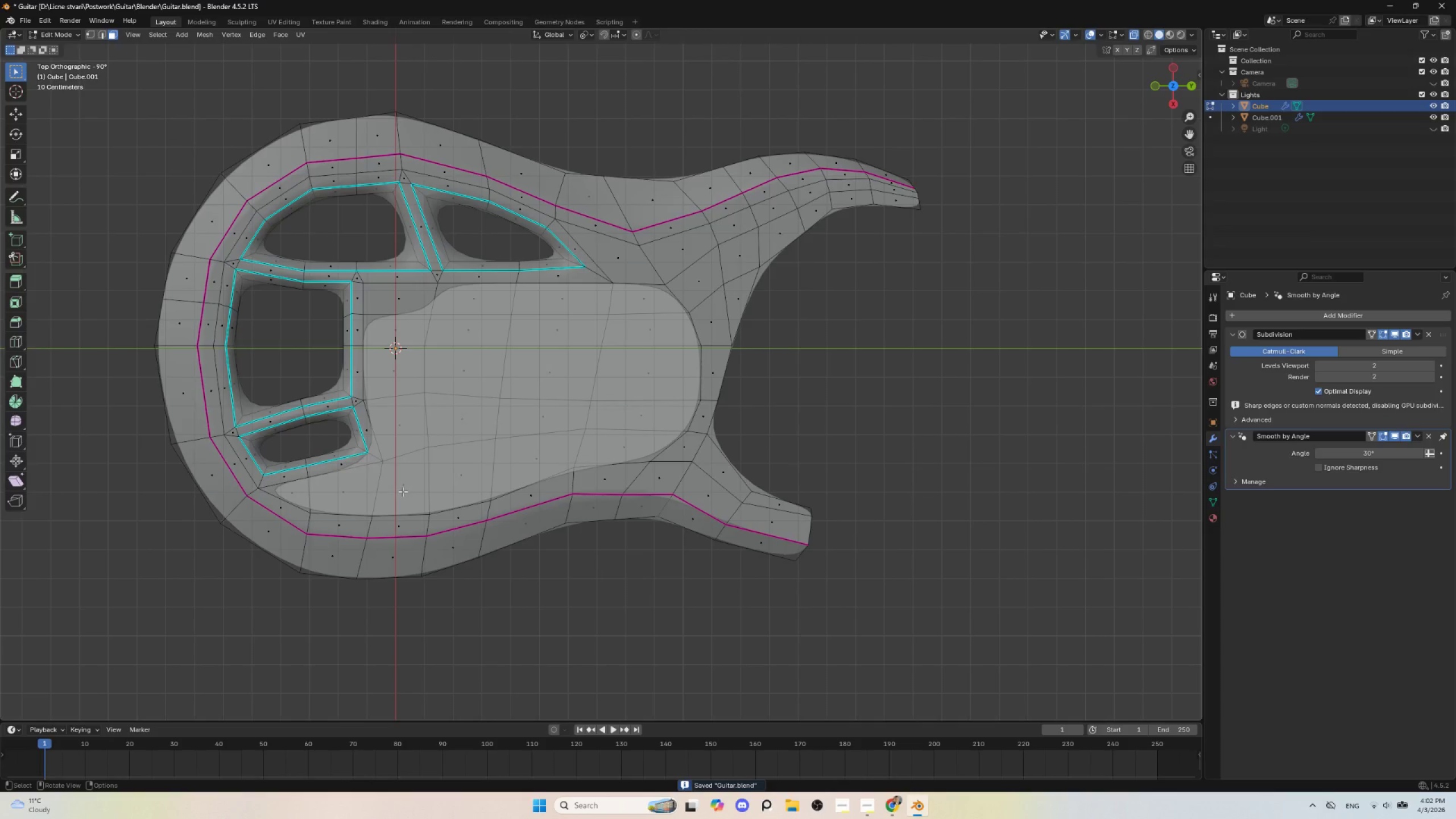 
key(Tab)
 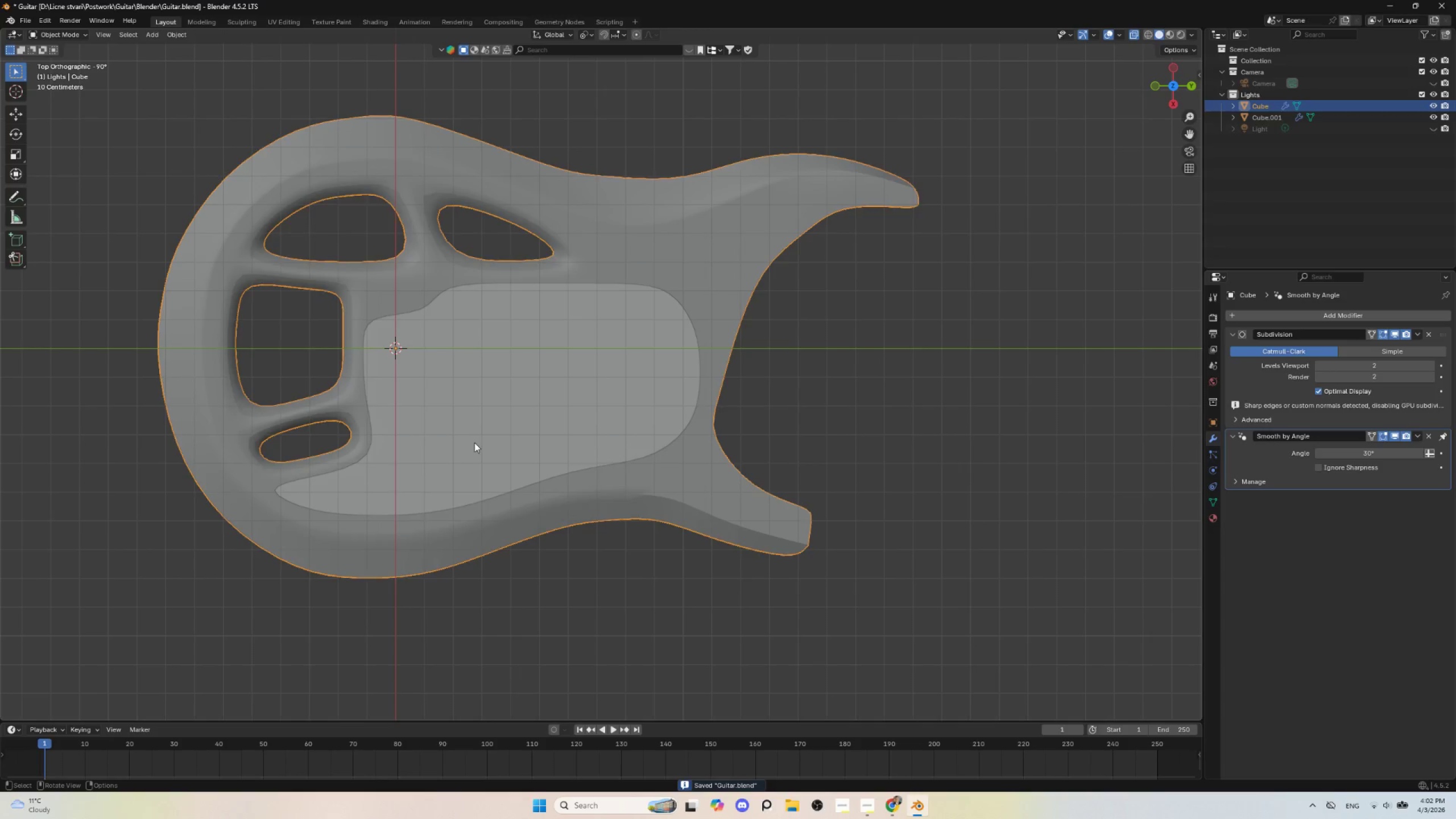 
left_click([474, 442])
 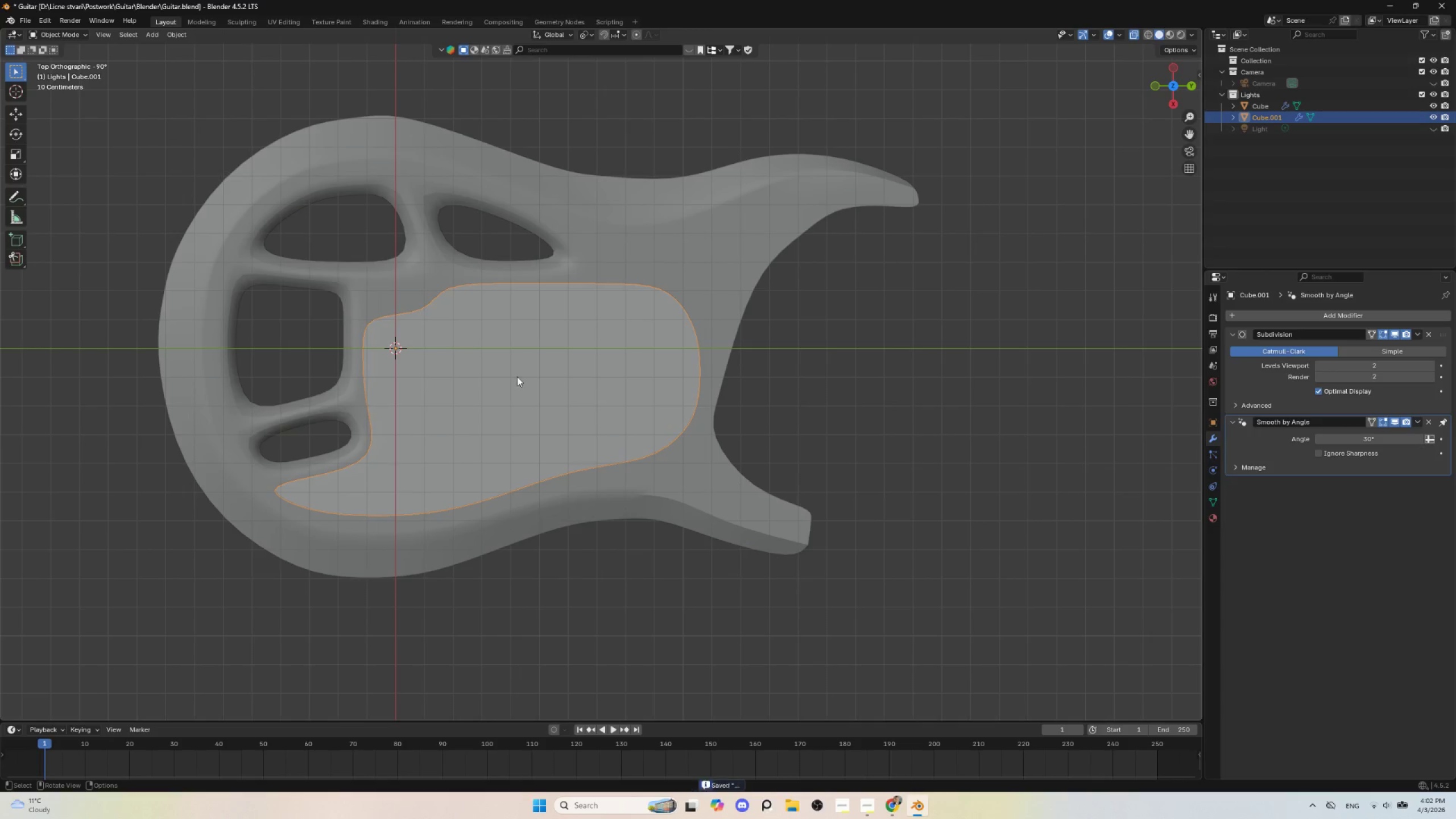 
hold_key(key=ShiftLeft, duration=0.61)
left_click([429, 270])
 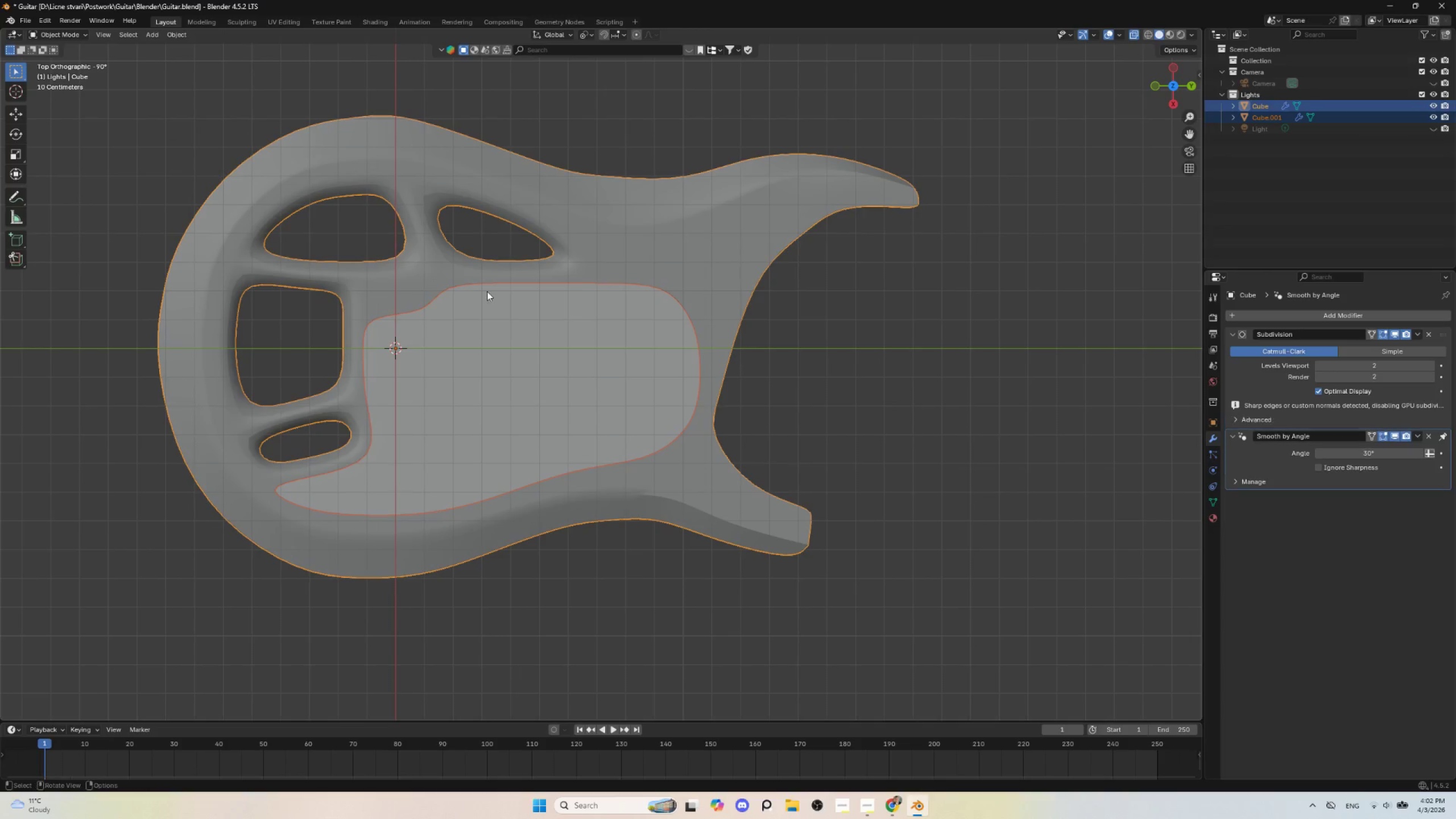 
hold_key(key=ShiftLeft, duration=1.8)
 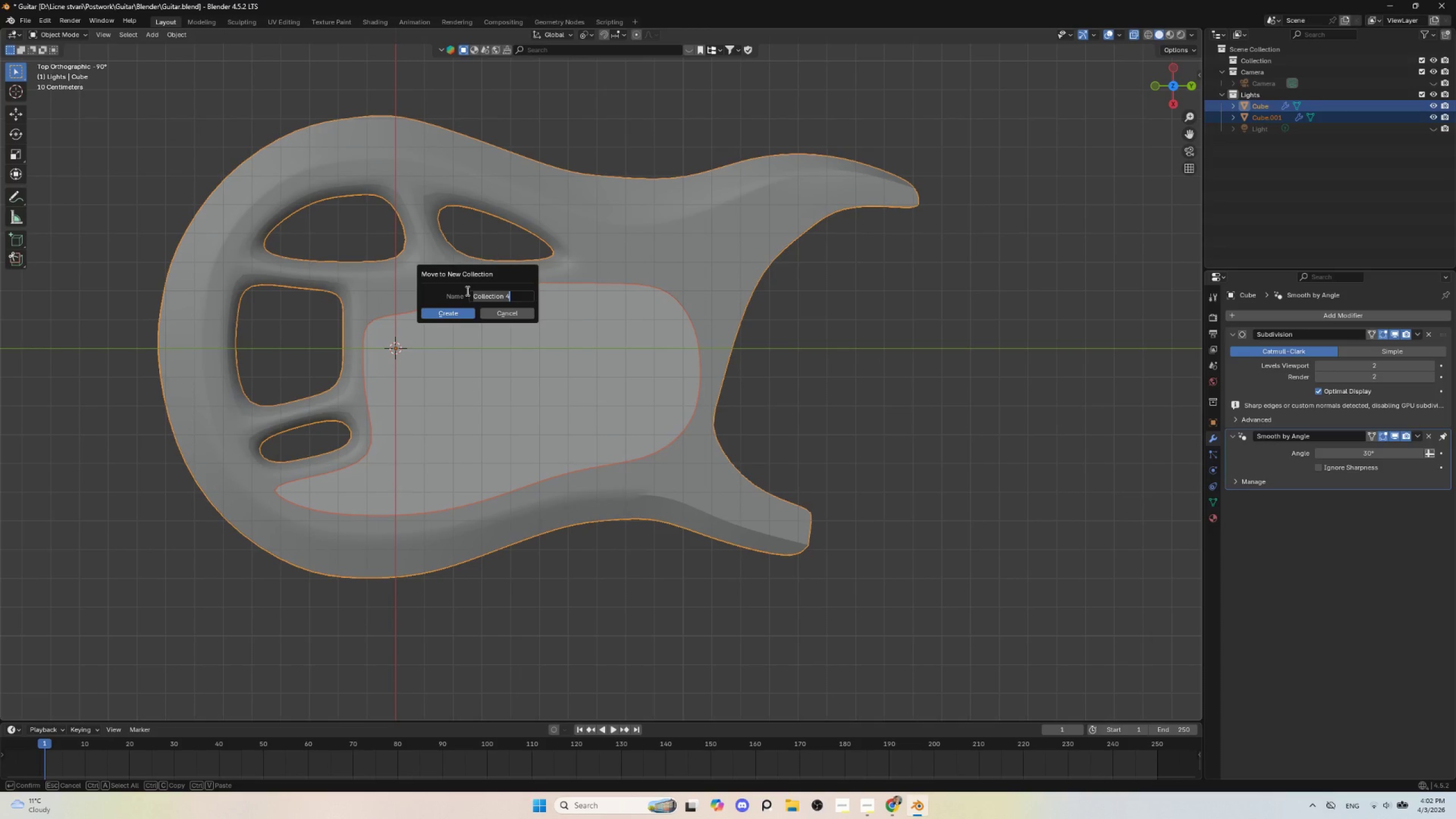 
key(M)
 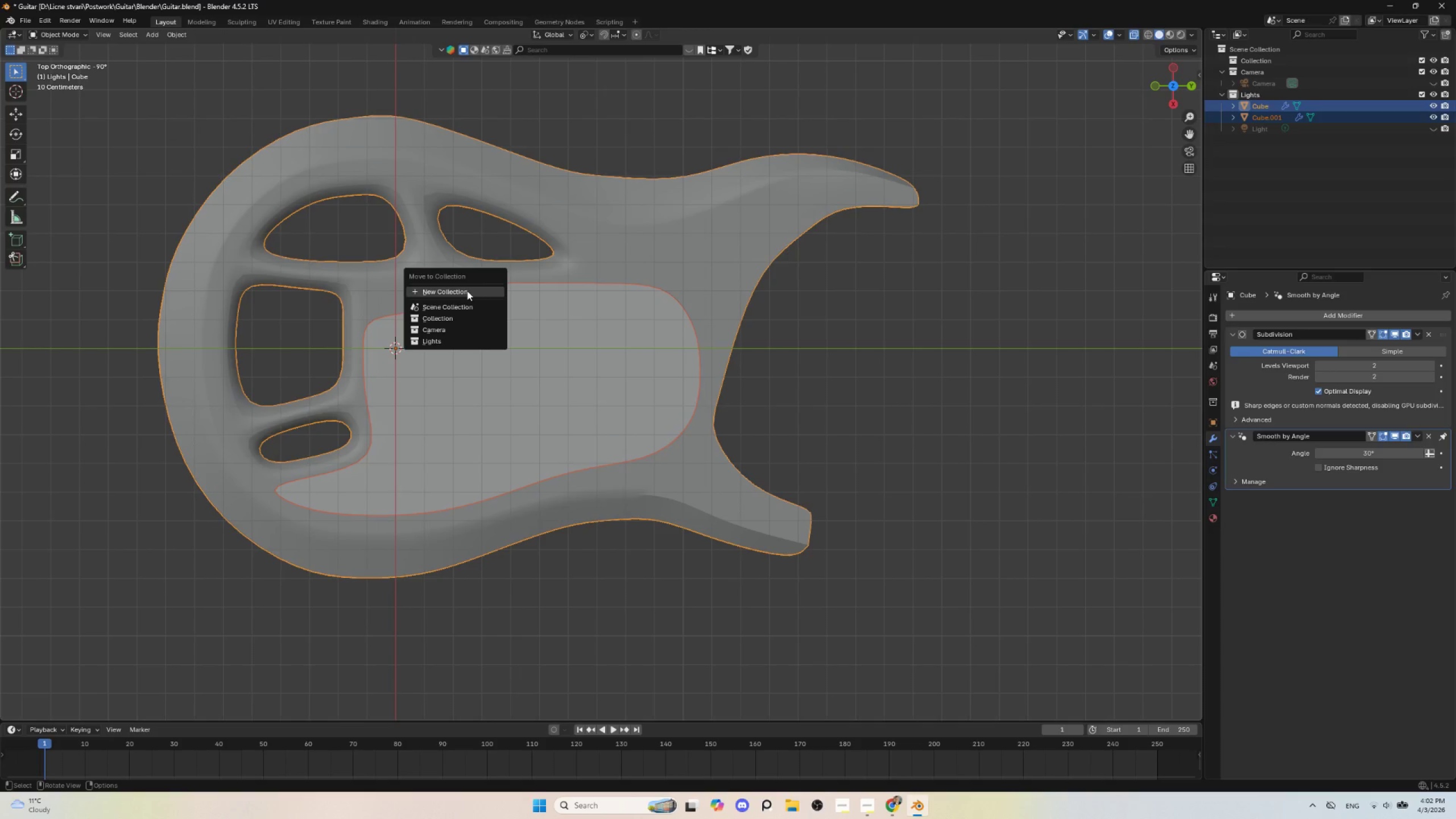 
left_click([466, 291])
 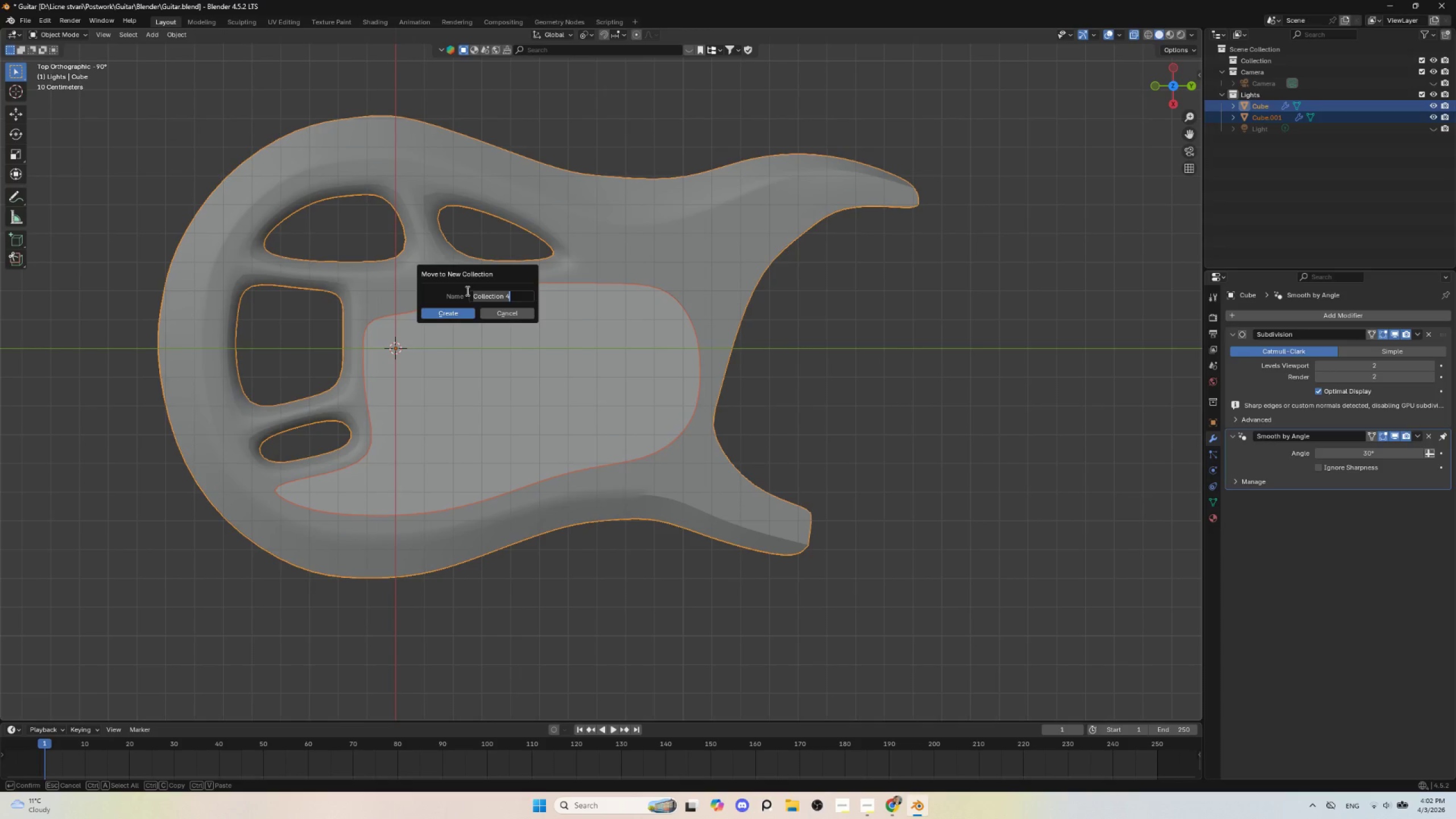 
type(Guitar)
 